 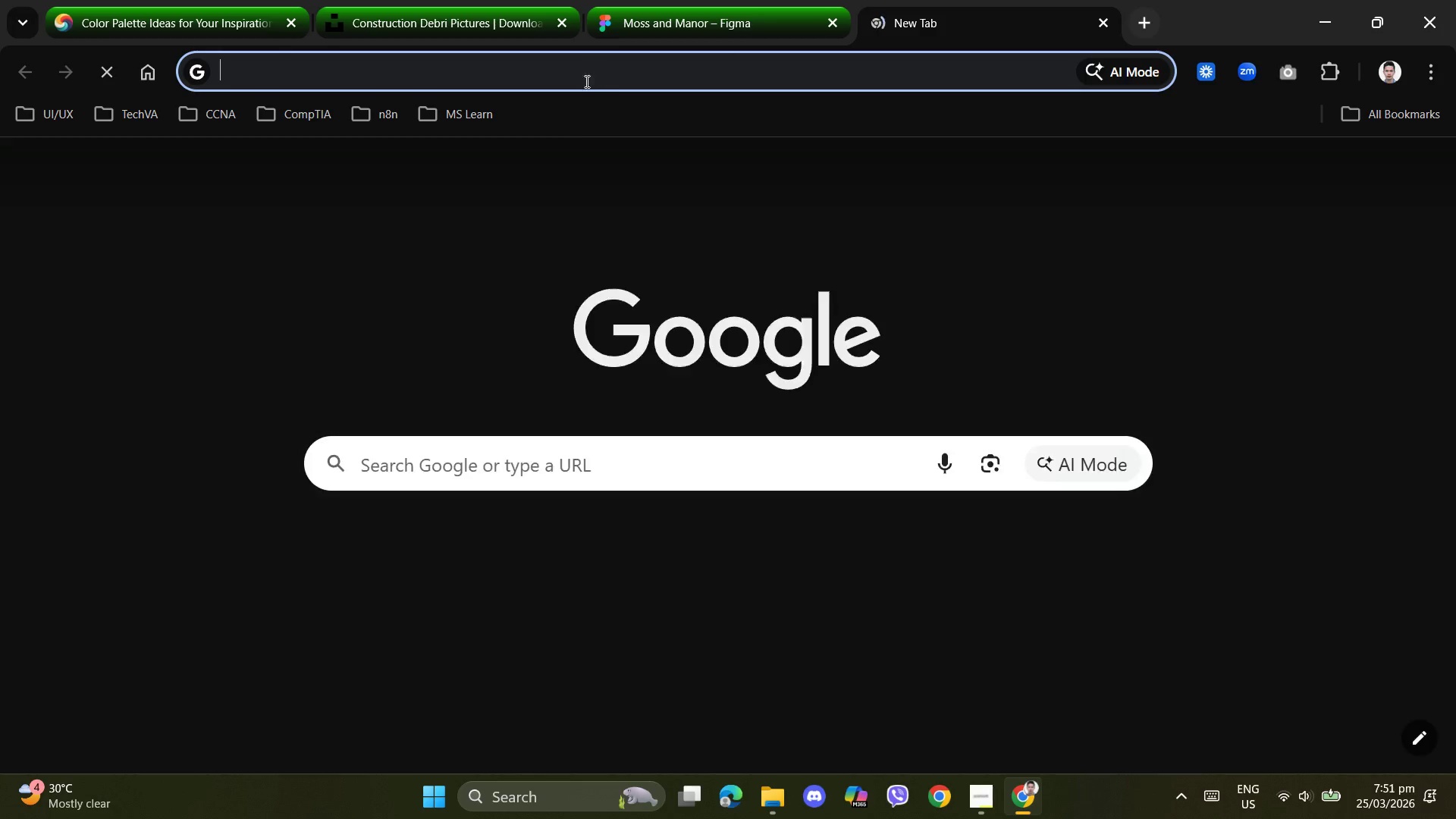 
left_click([479, 470])
 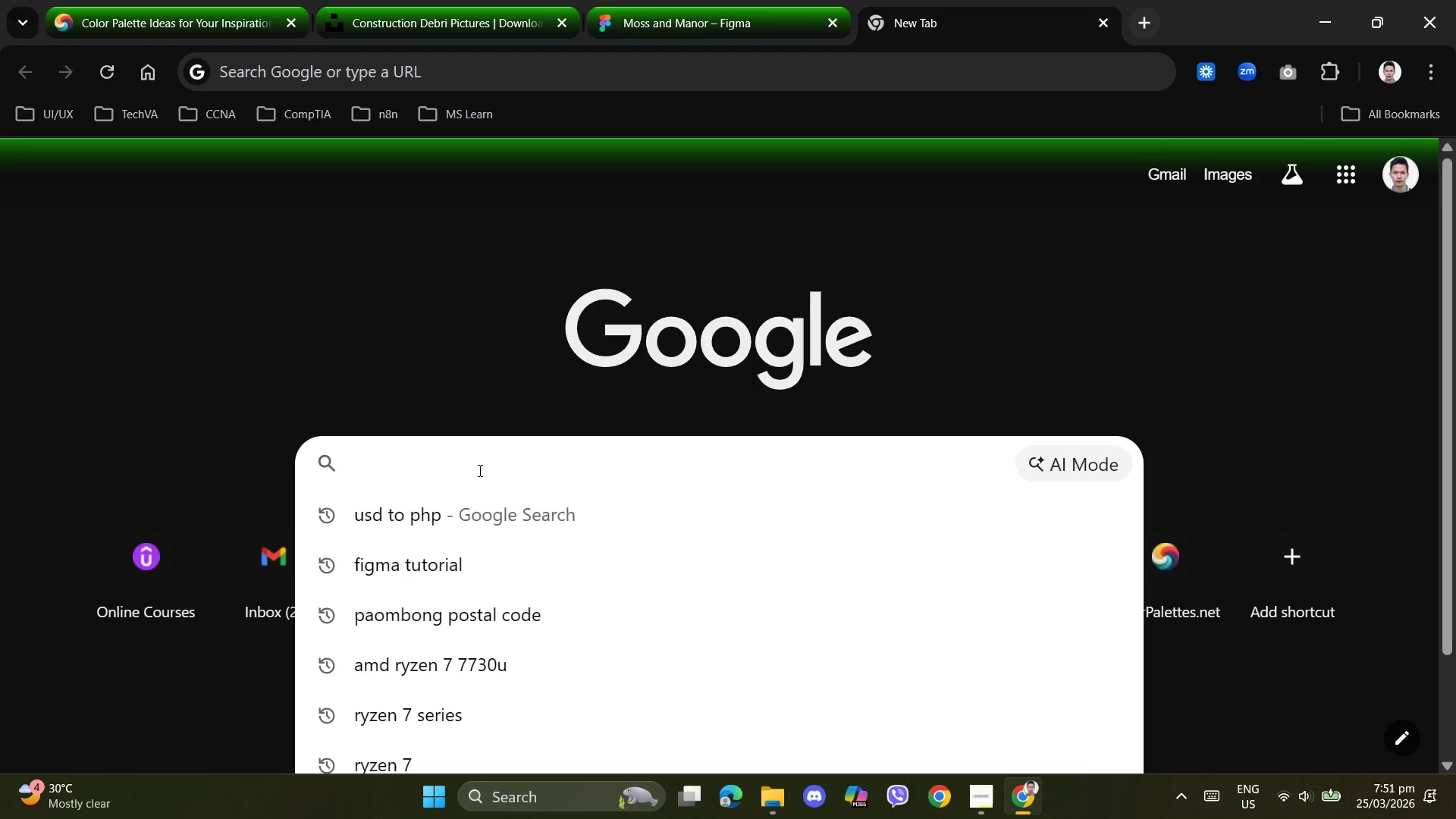 
type(vector shapes)
 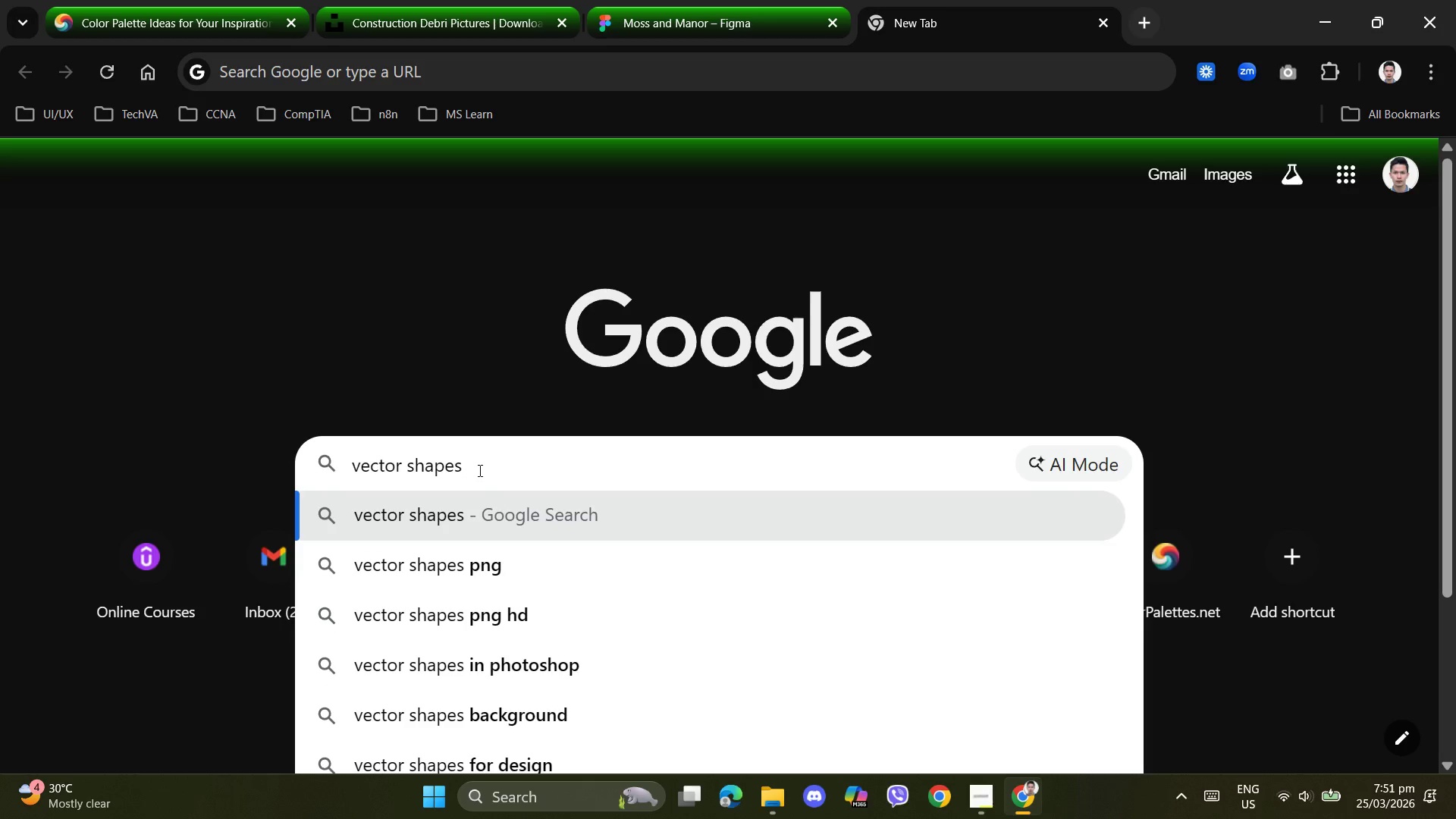 
wait(5.45)
 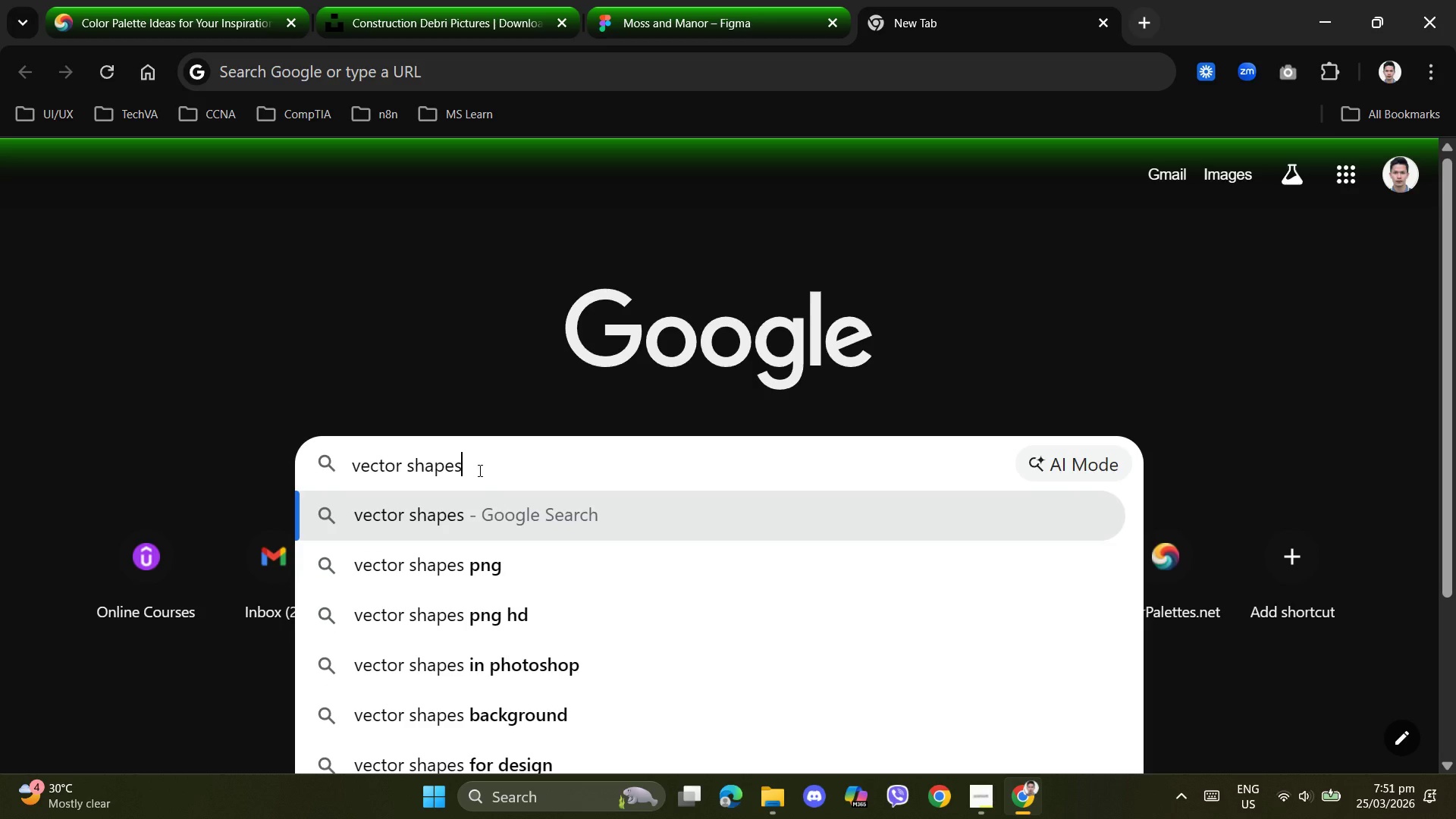 
key(Enter)
 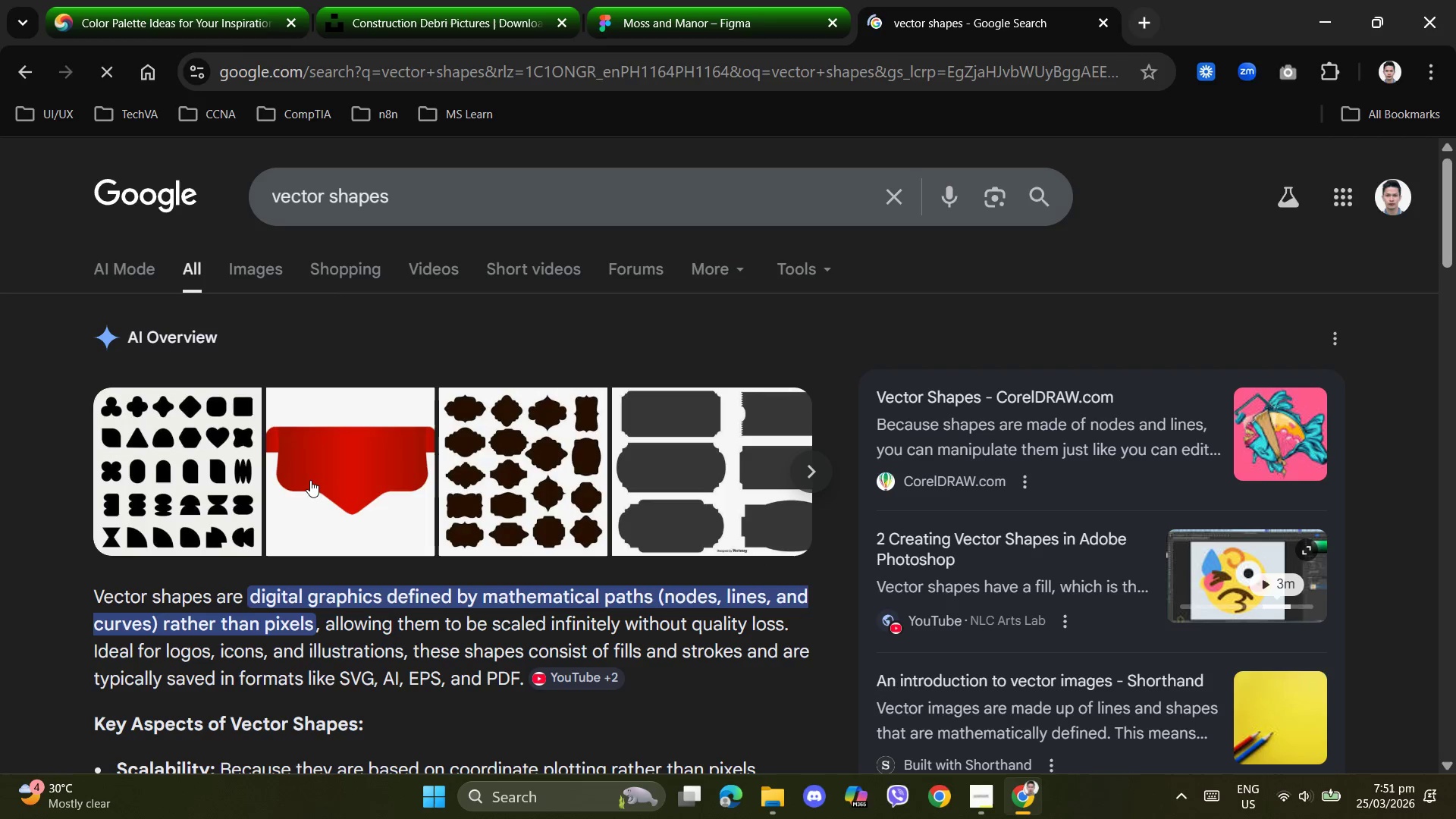 
scroll: coordinate [297, 466], scroll_direction: down, amount: 5.0
 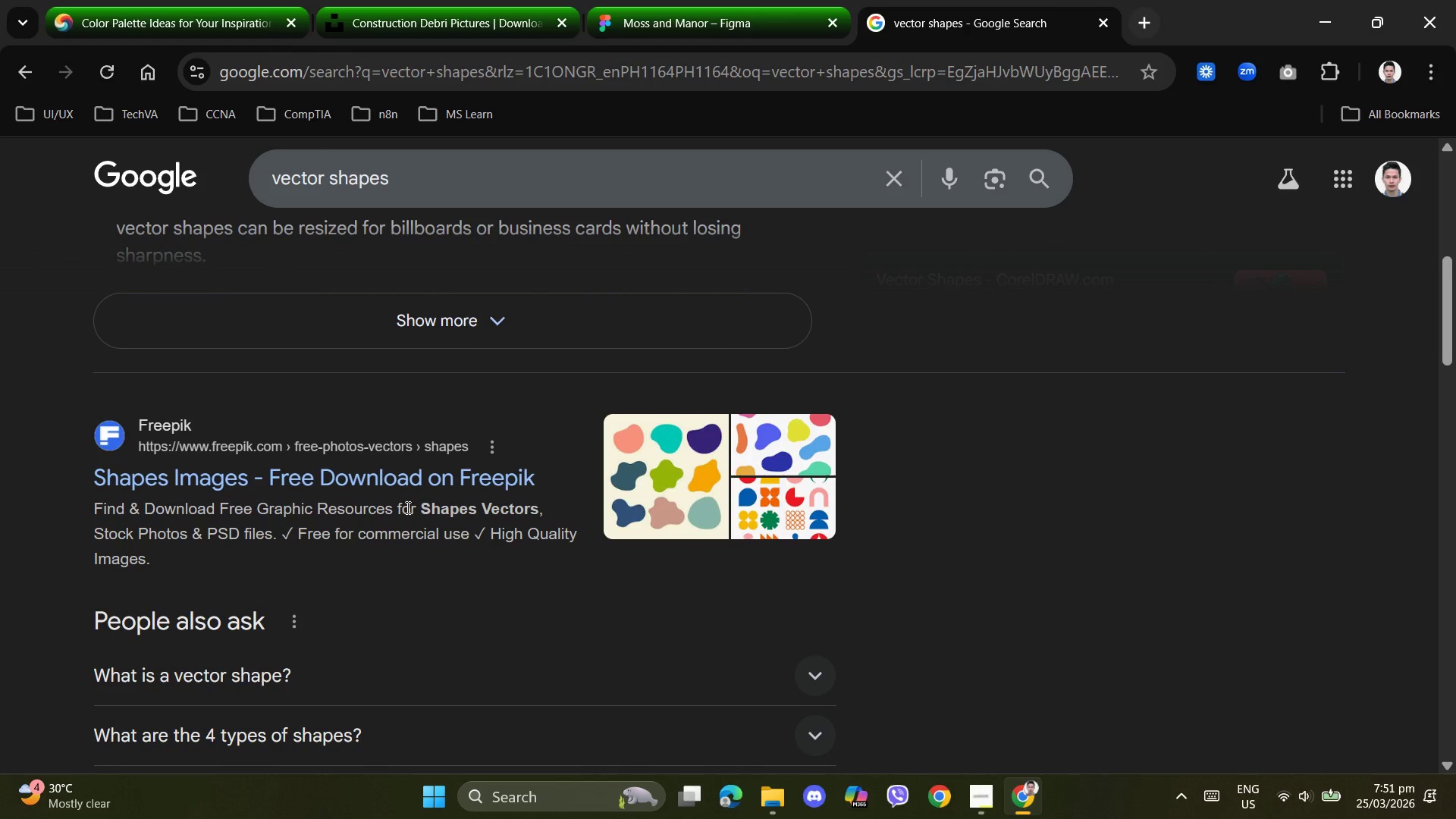 
left_click([444, 479])
 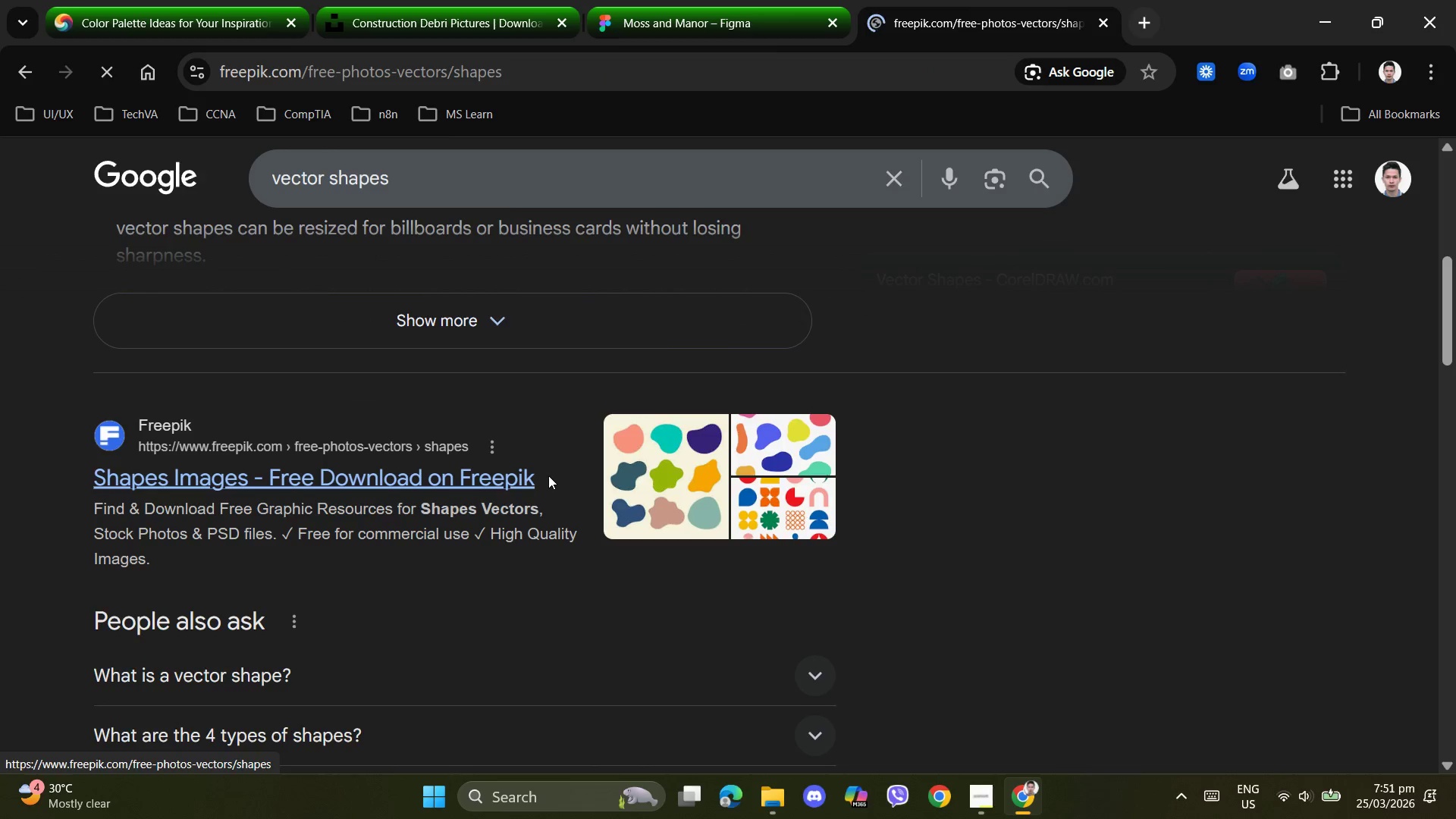 
mouse_move([682, 468])
 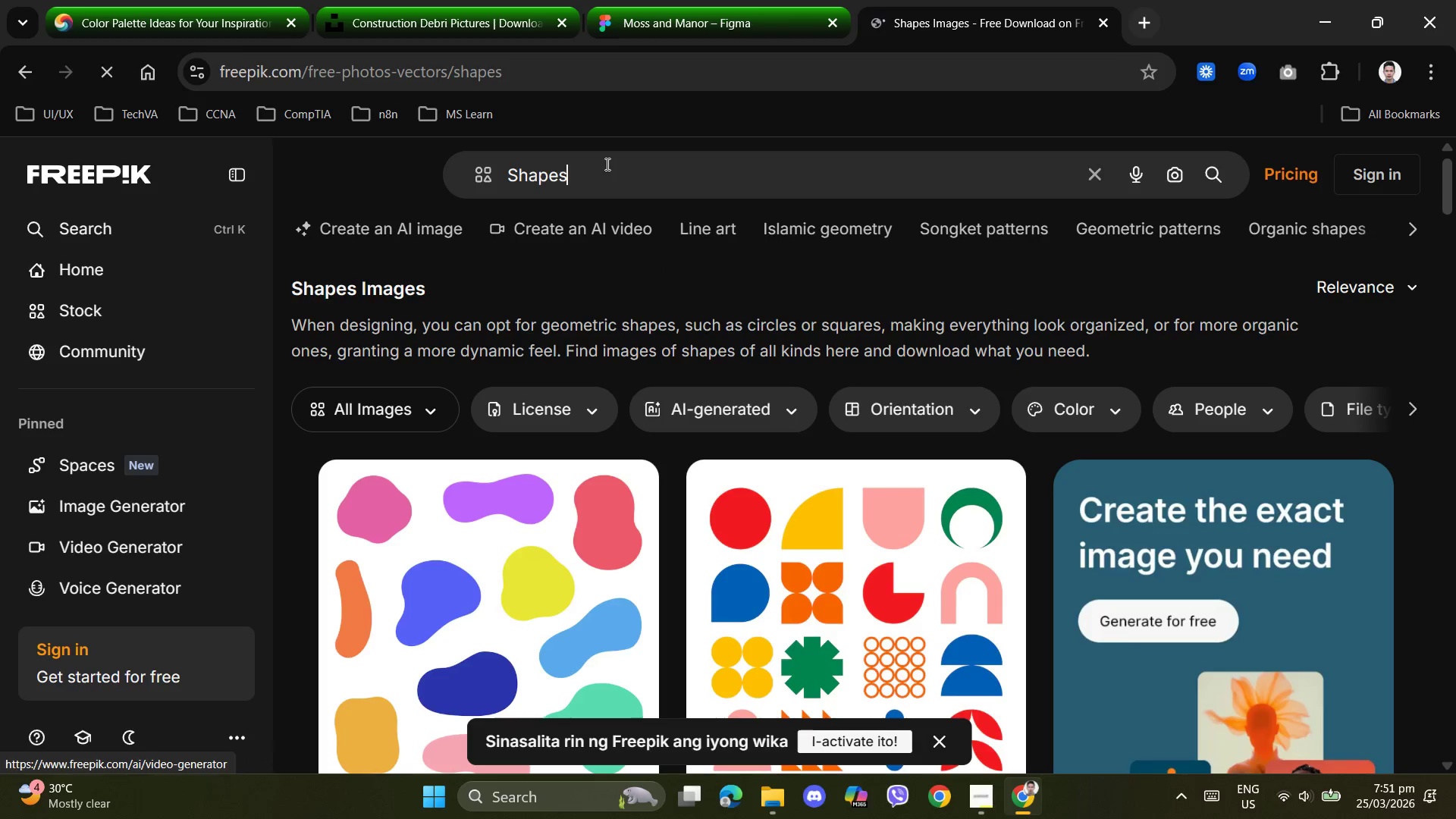 
left_click([610, 174])
 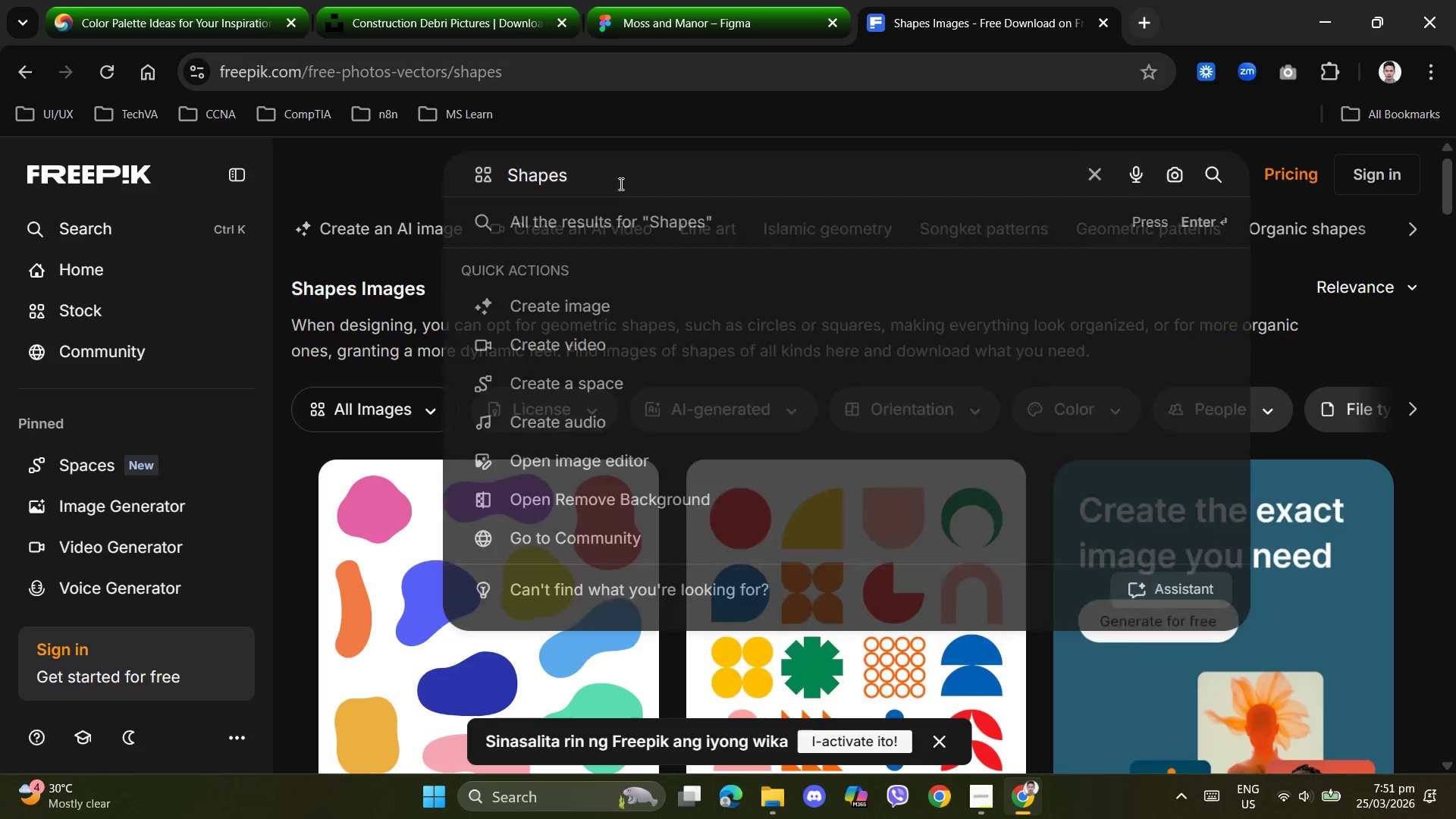 
left_click_drag(start_coordinate=[622, 183], to_coordinate=[438, 161])
 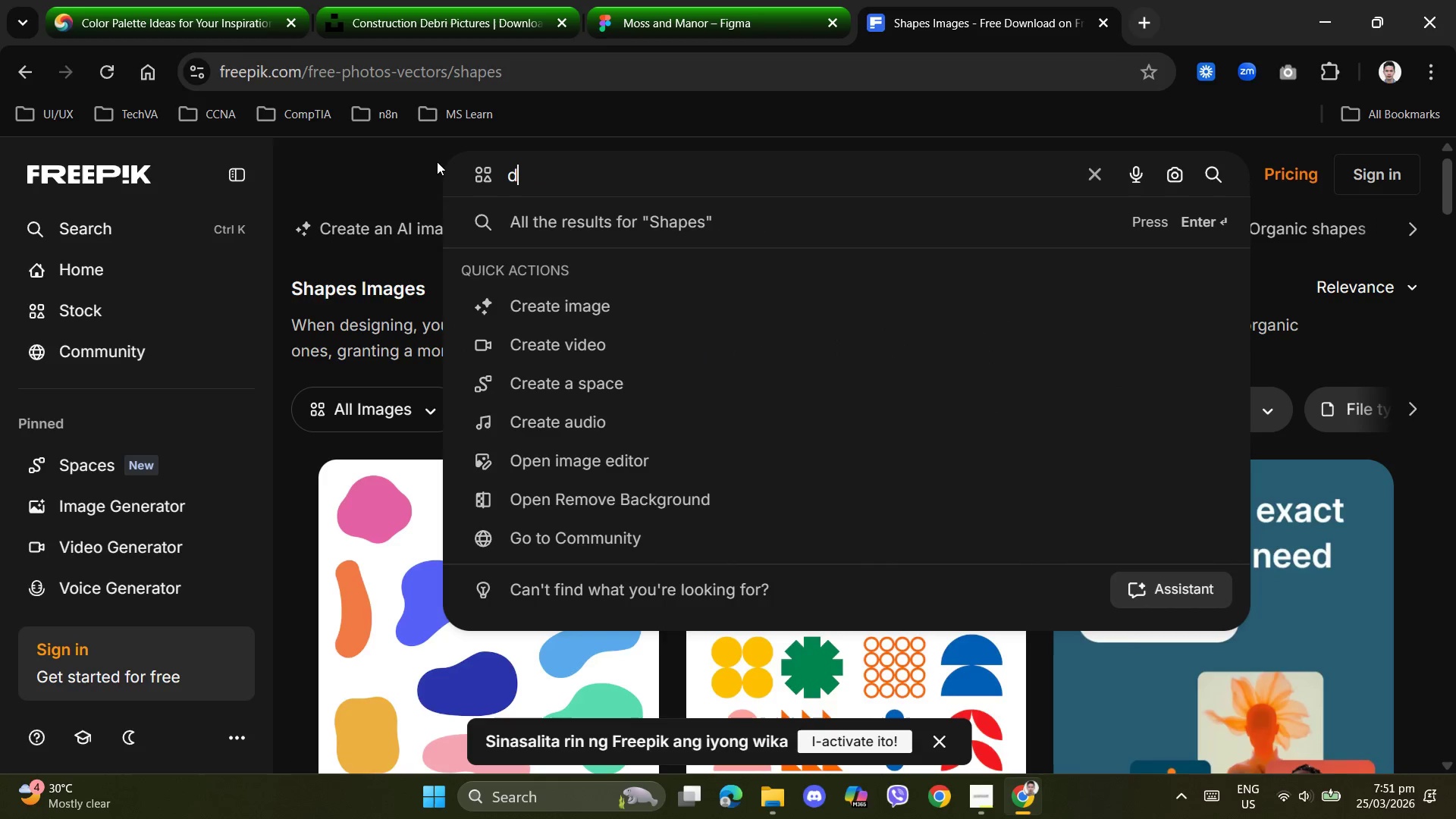 
type(debris)
 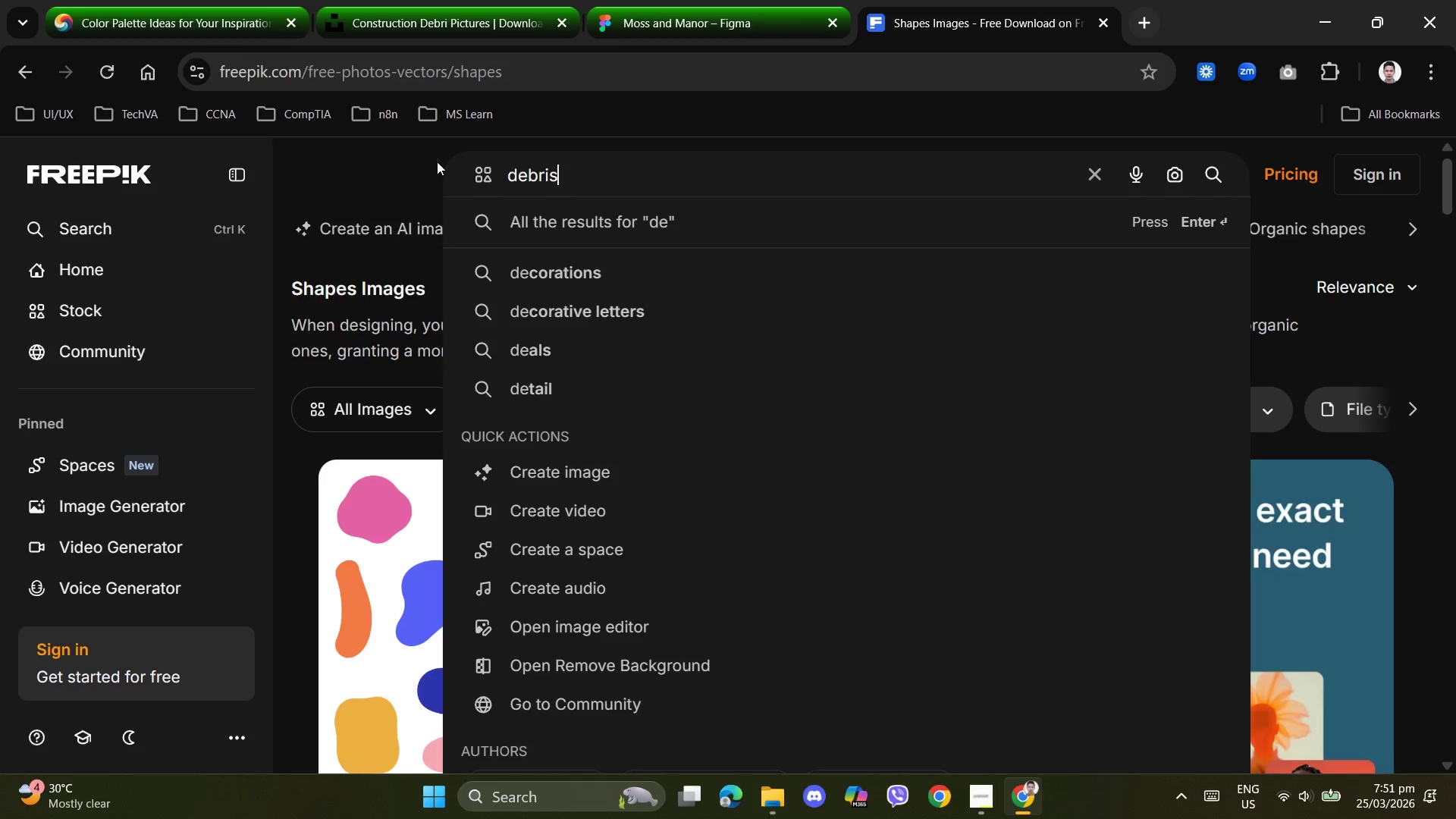 
key(Enter)
 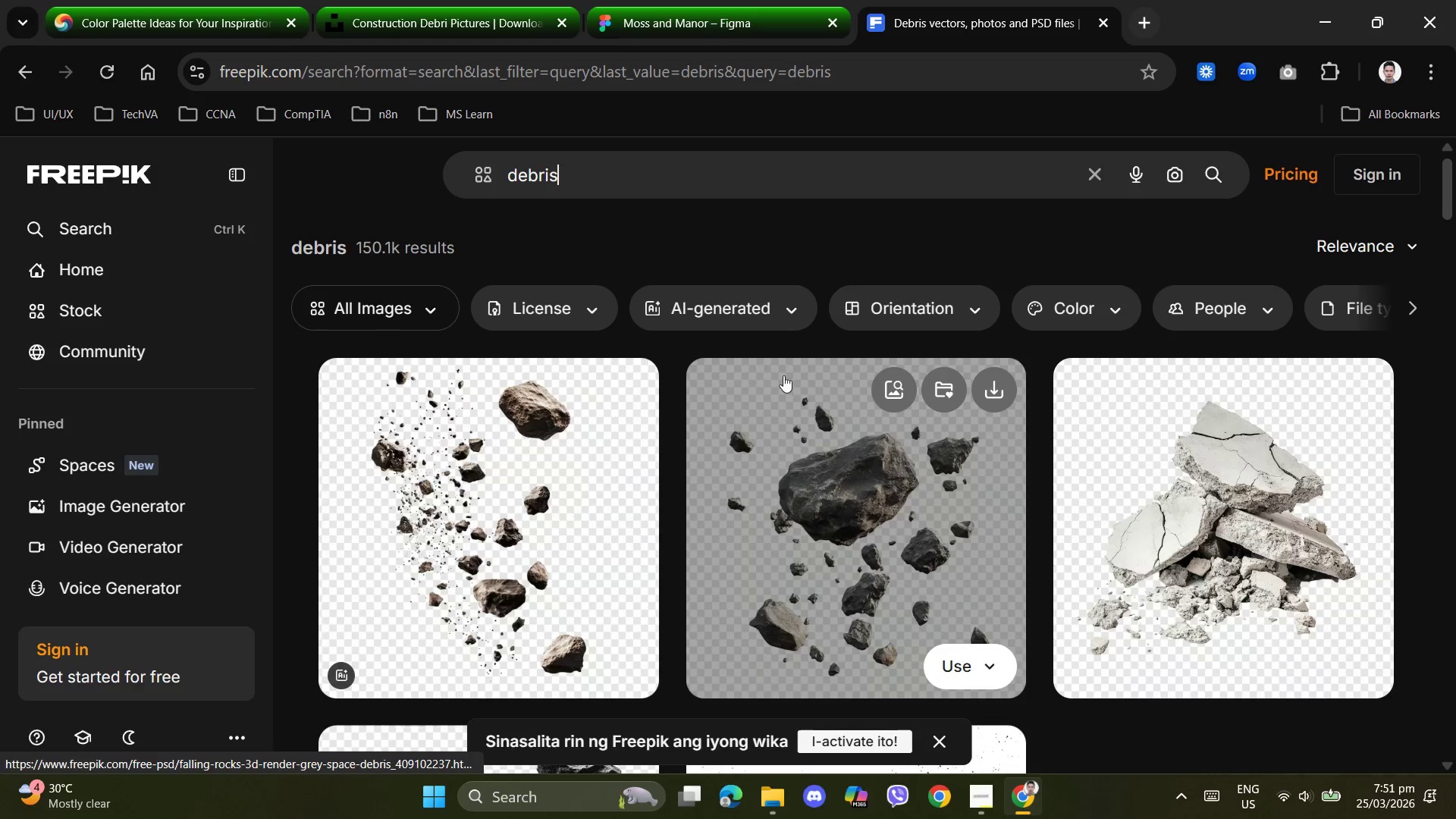 
scroll: coordinate [829, 410], scroll_direction: down, amount: 12.0
 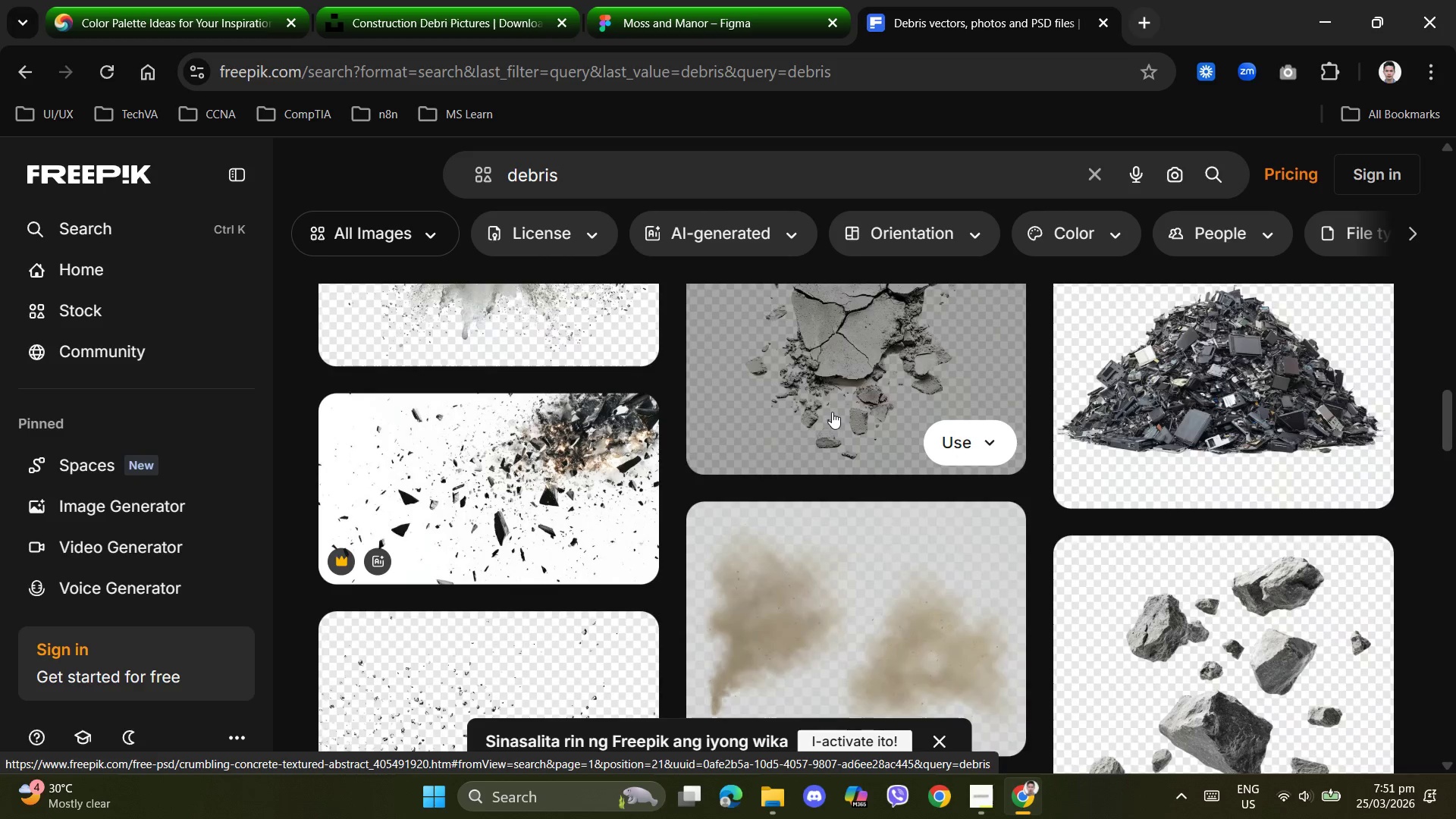 
scroll: coordinate [832, 412], scroll_direction: up, amount: 15.0
 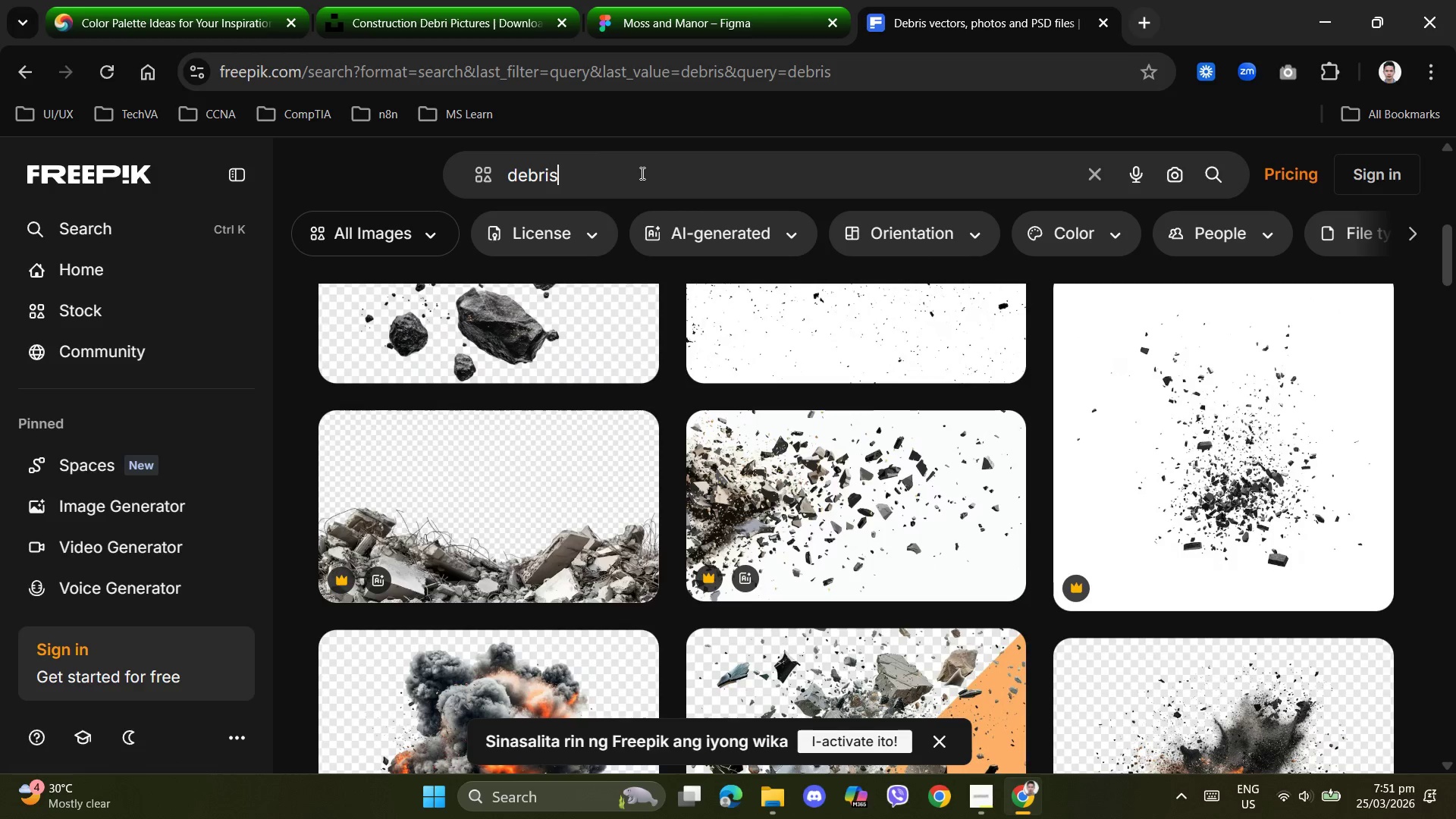 
type( extraction)
 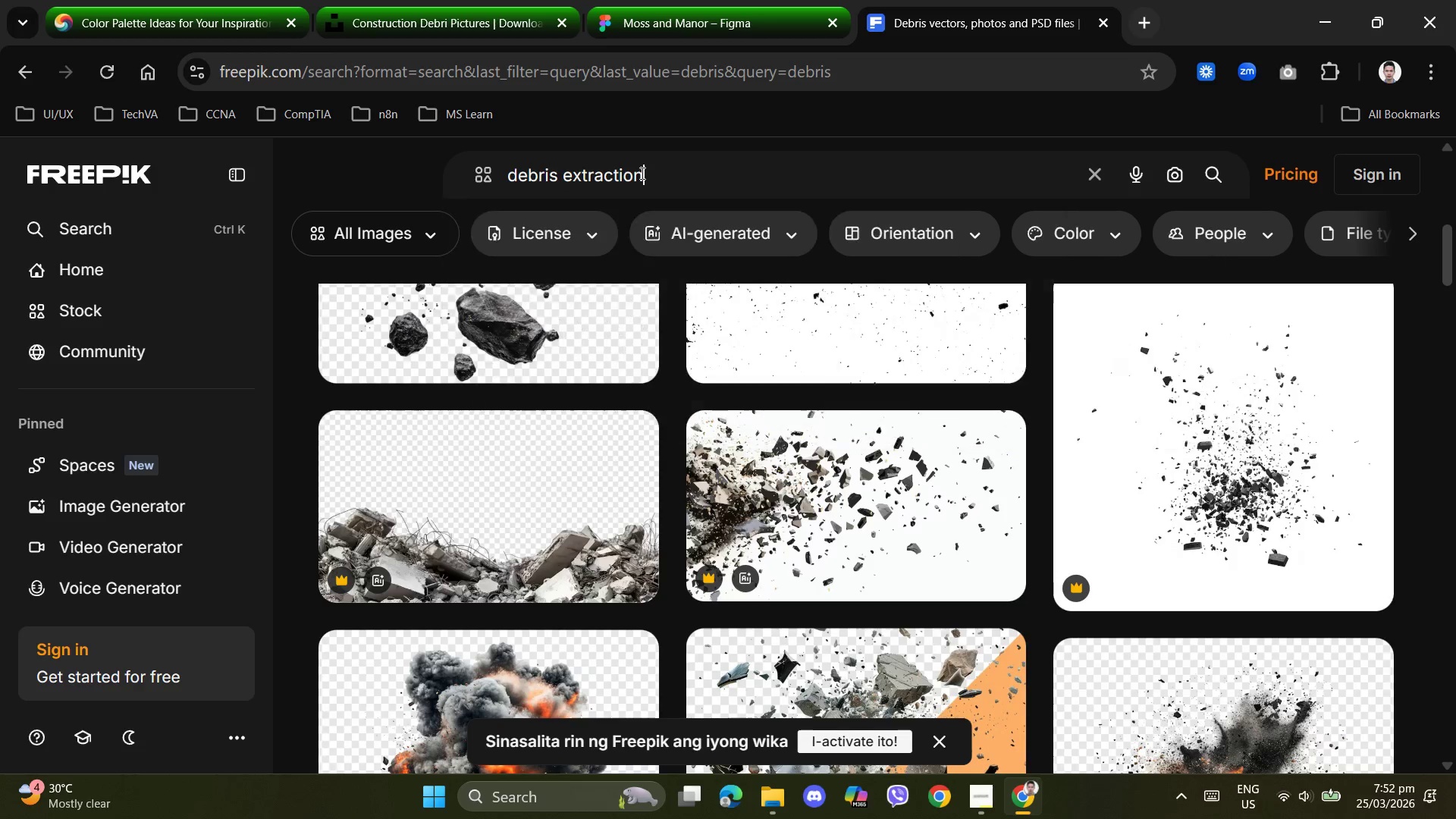 
key(Enter)
 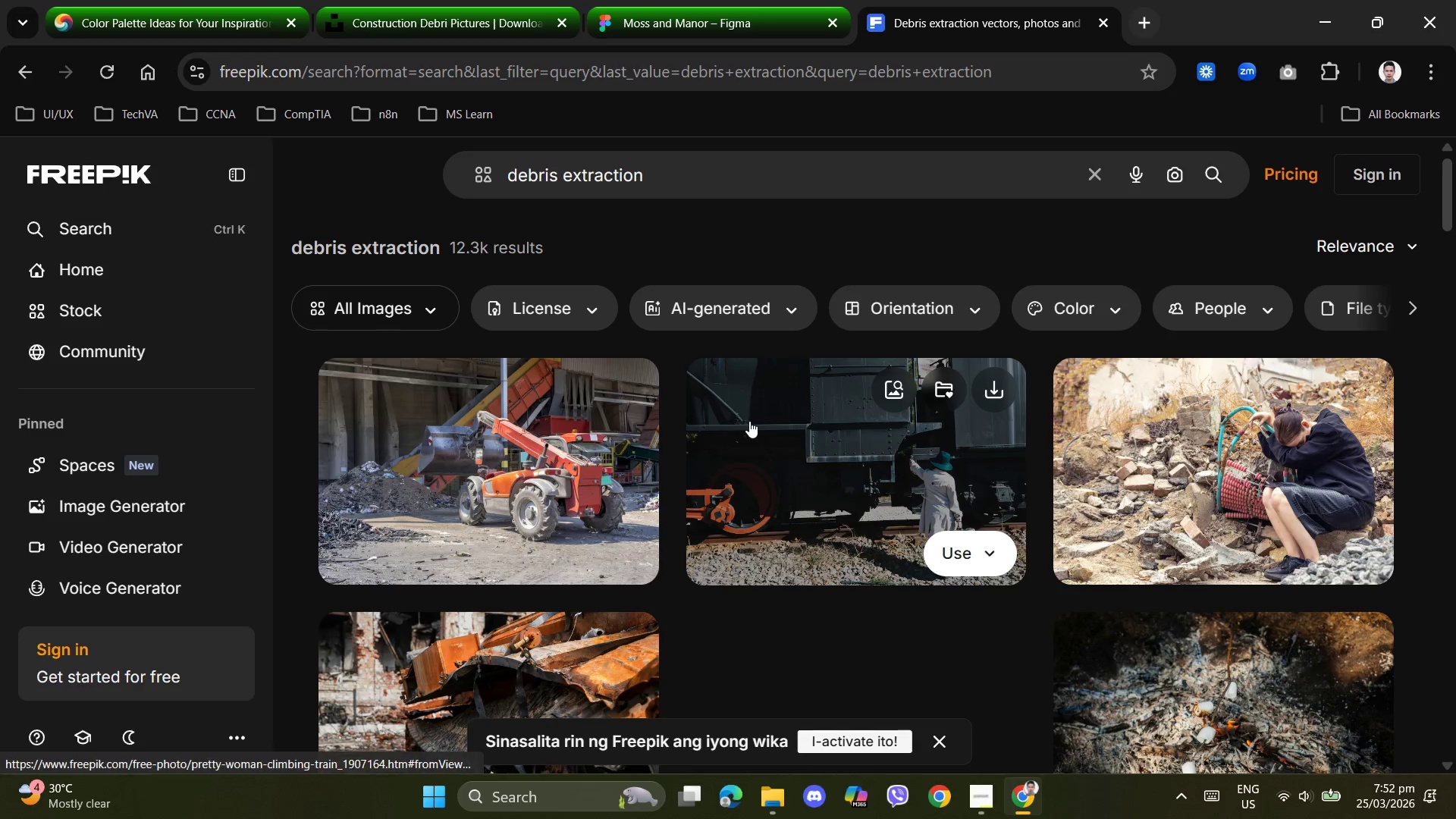 
scroll: coordinate [946, 325], scroll_direction: down, amount: 18.0
 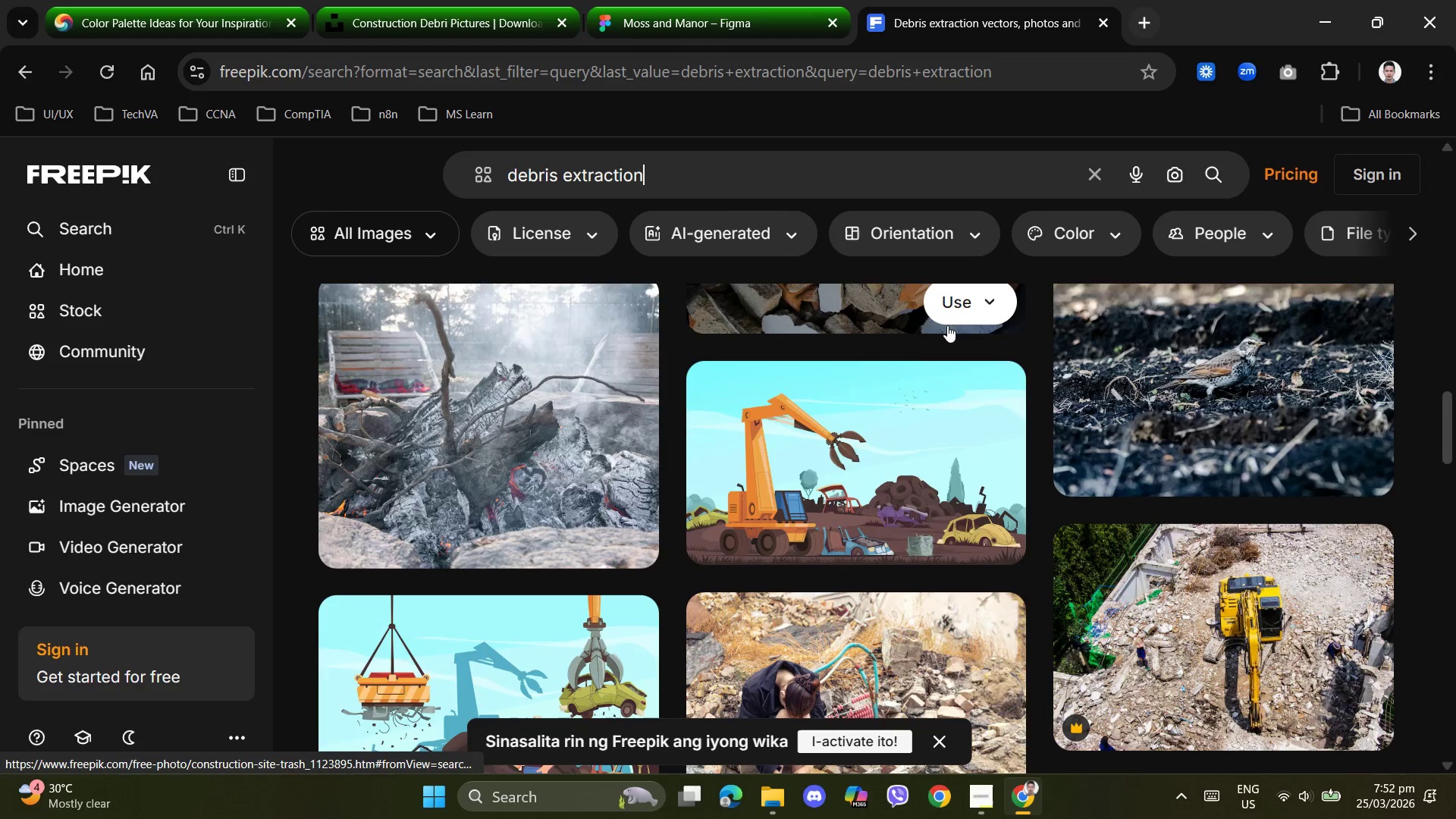 
scroll: coordinate [947, 325], scroll_direction: none, amount: 0.0
 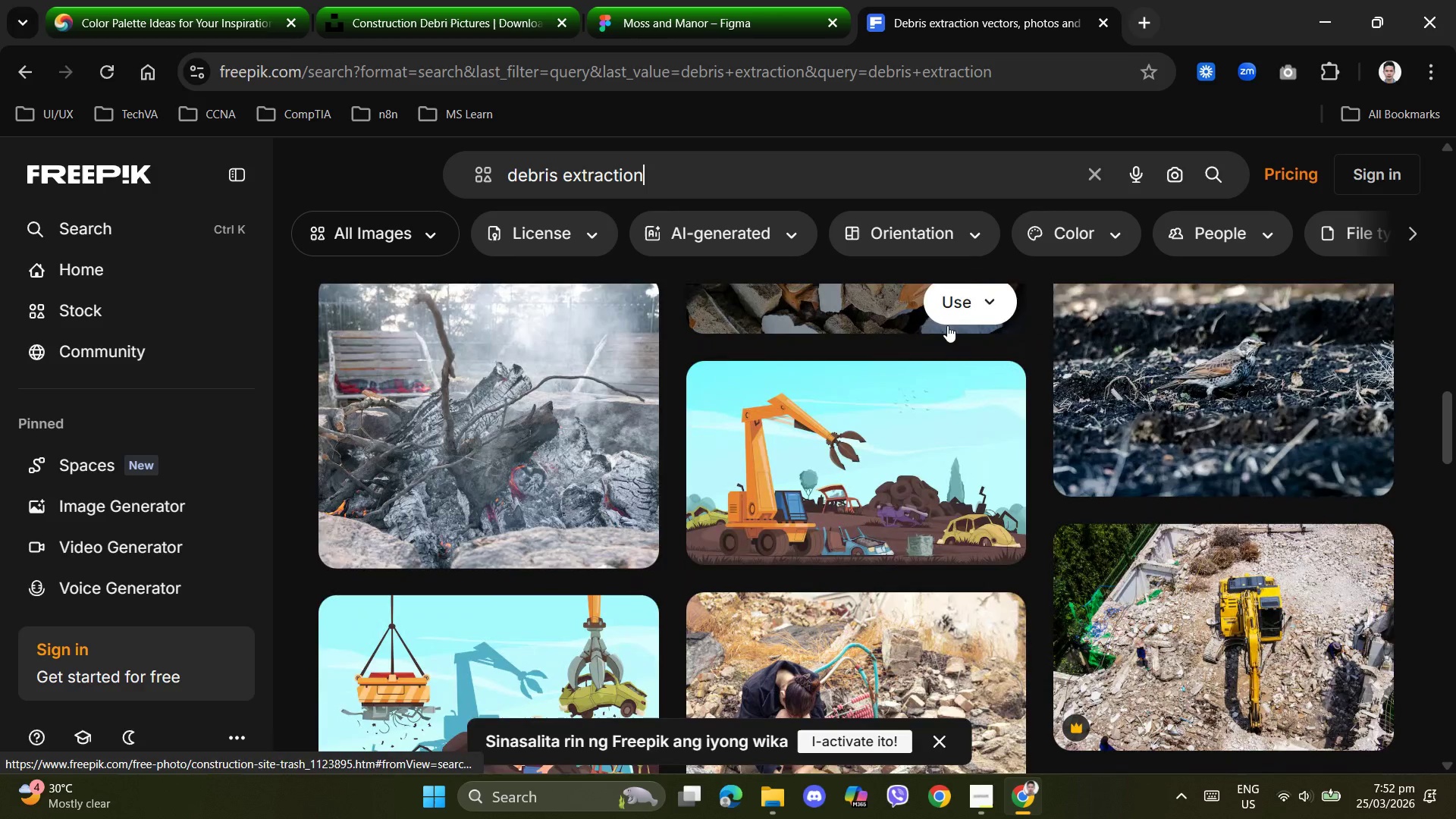 
scroll: coordinate [1150, 577], scroll_direction: down, amount: 16.0
 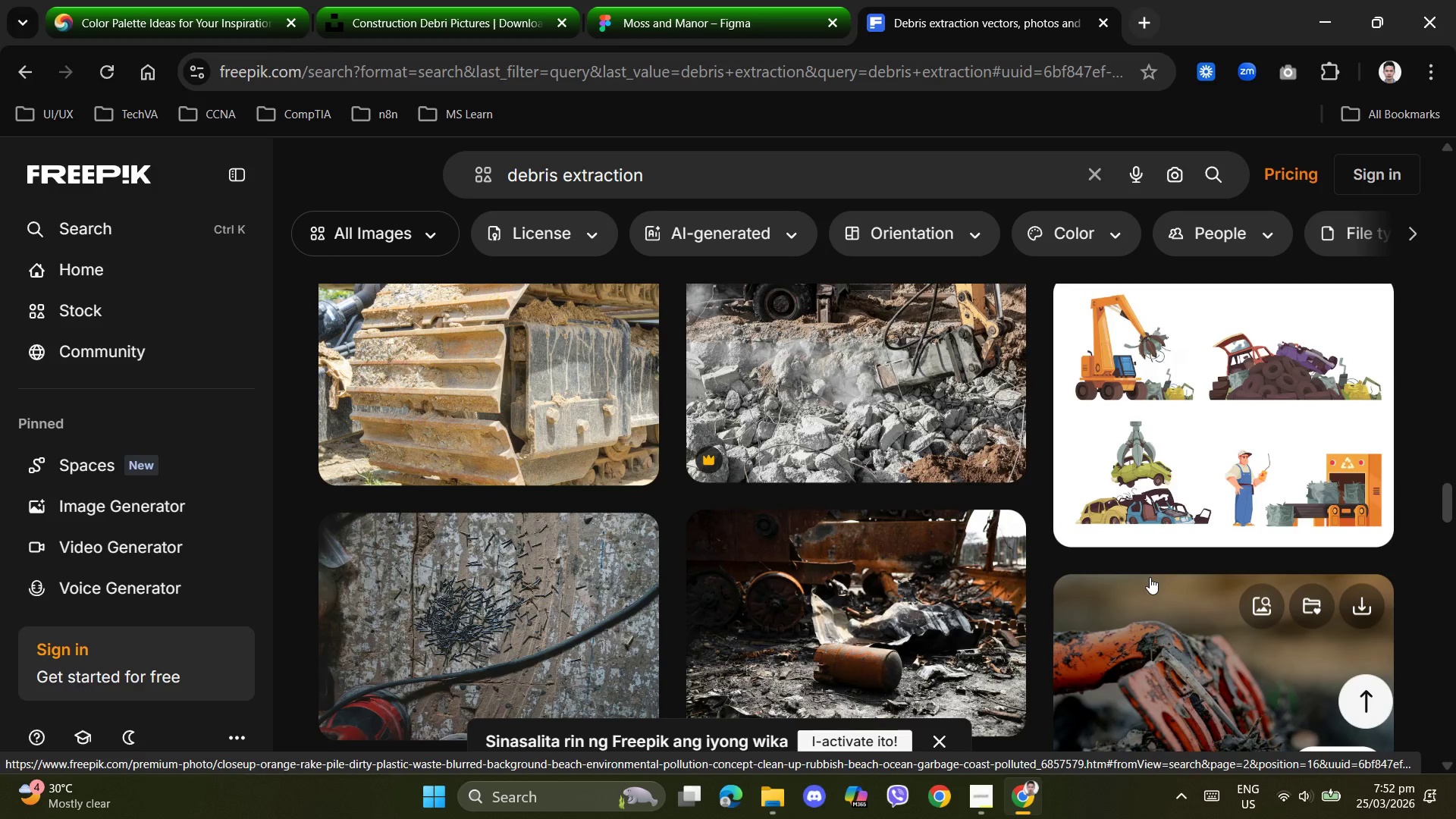 
wait(7.49)
 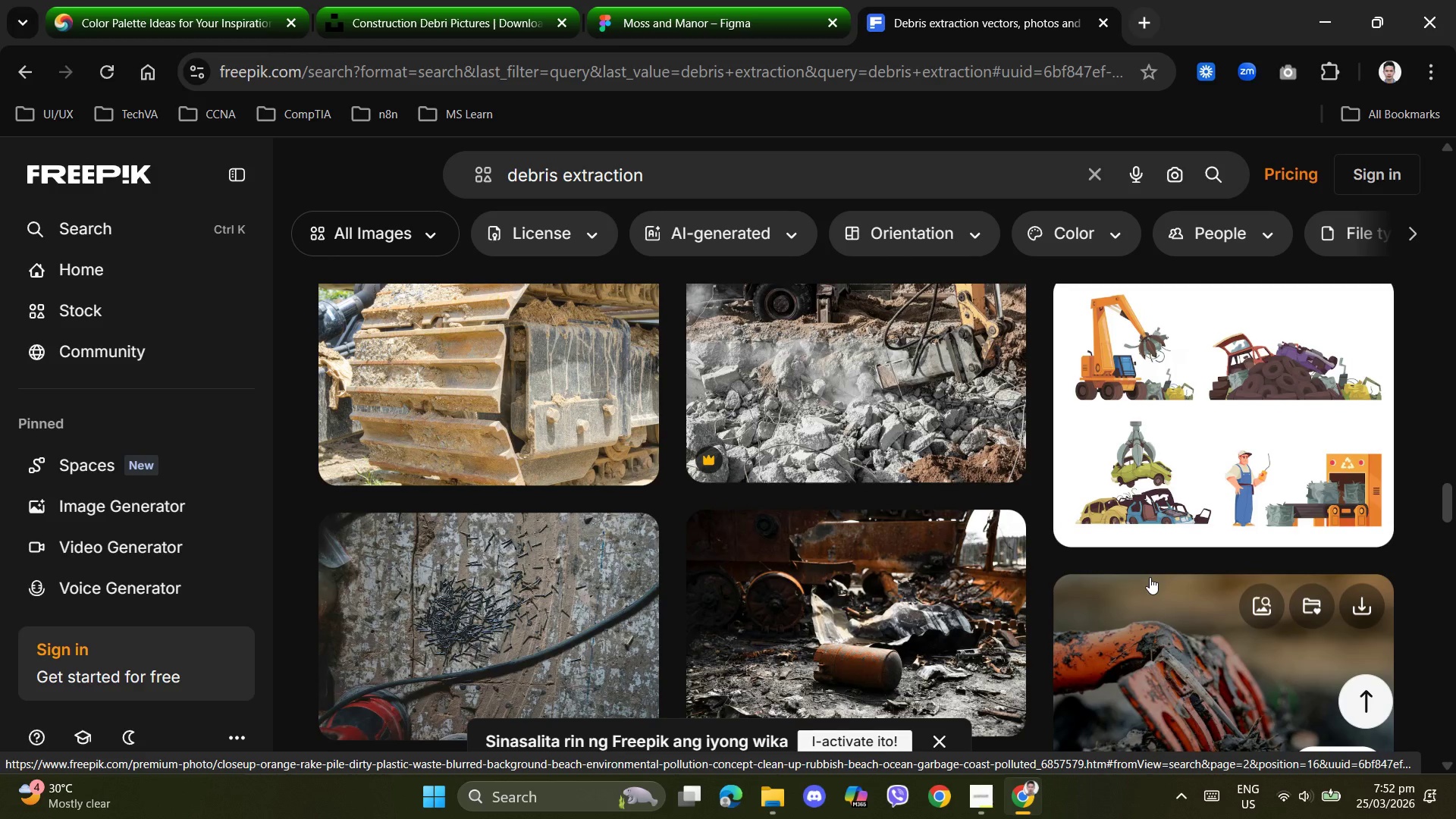 
scroll: coordinate [1100, 570], scroll_direction: down, amount: 27.0
 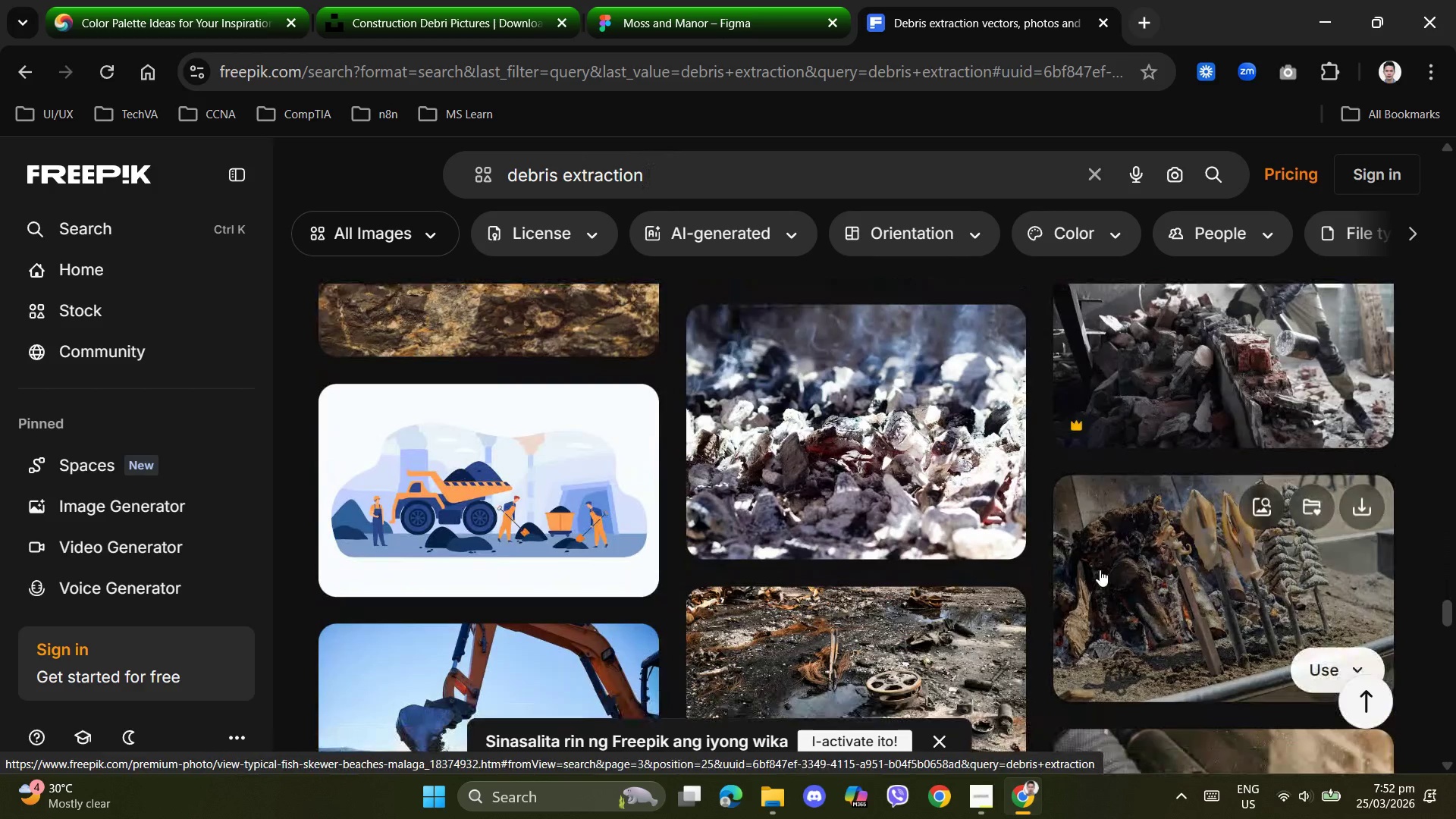 
scroll: coordinate [1100, 570], scroll_direction: up, amount: 1.0
 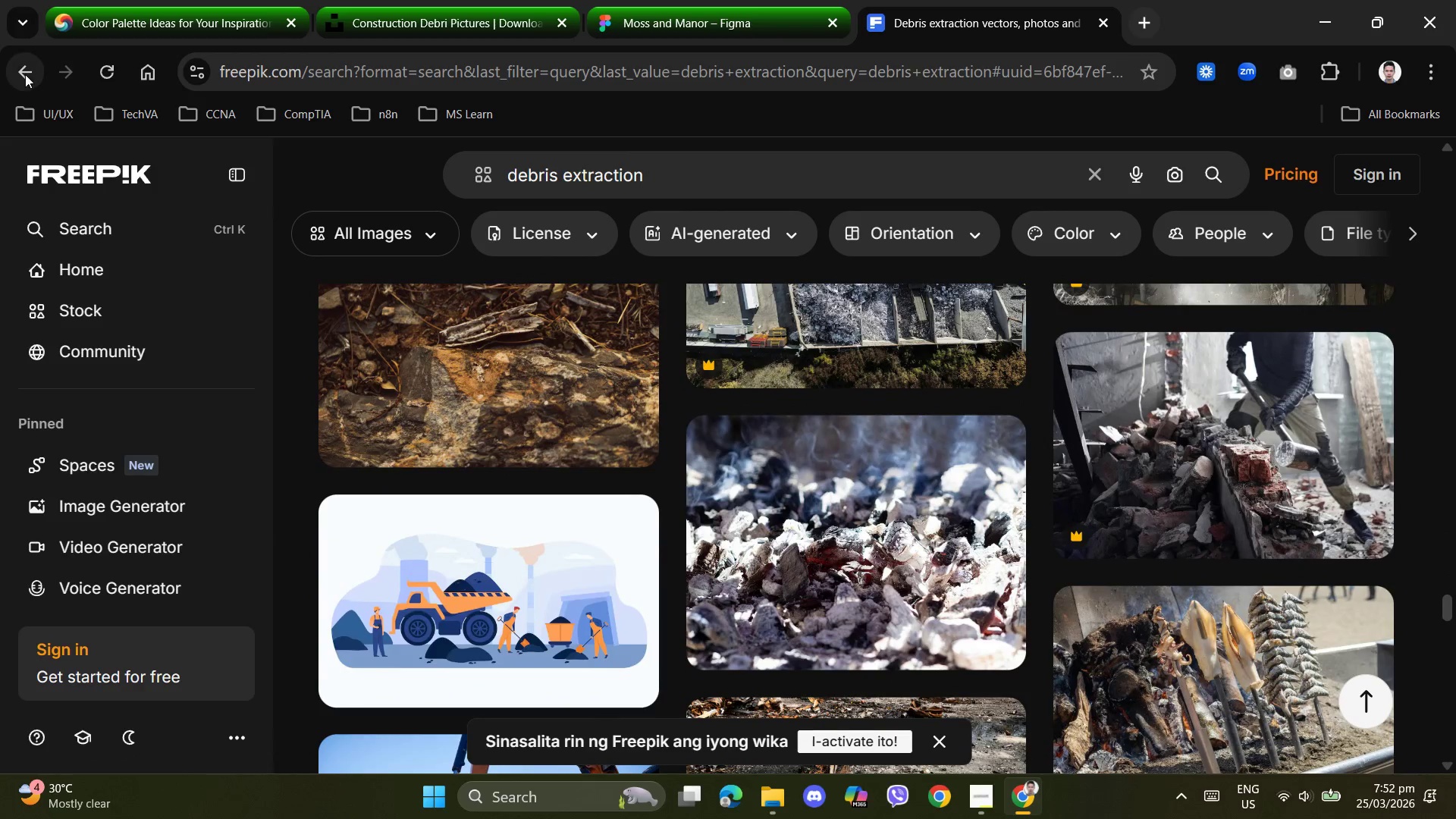 
left_click([24, 74])
 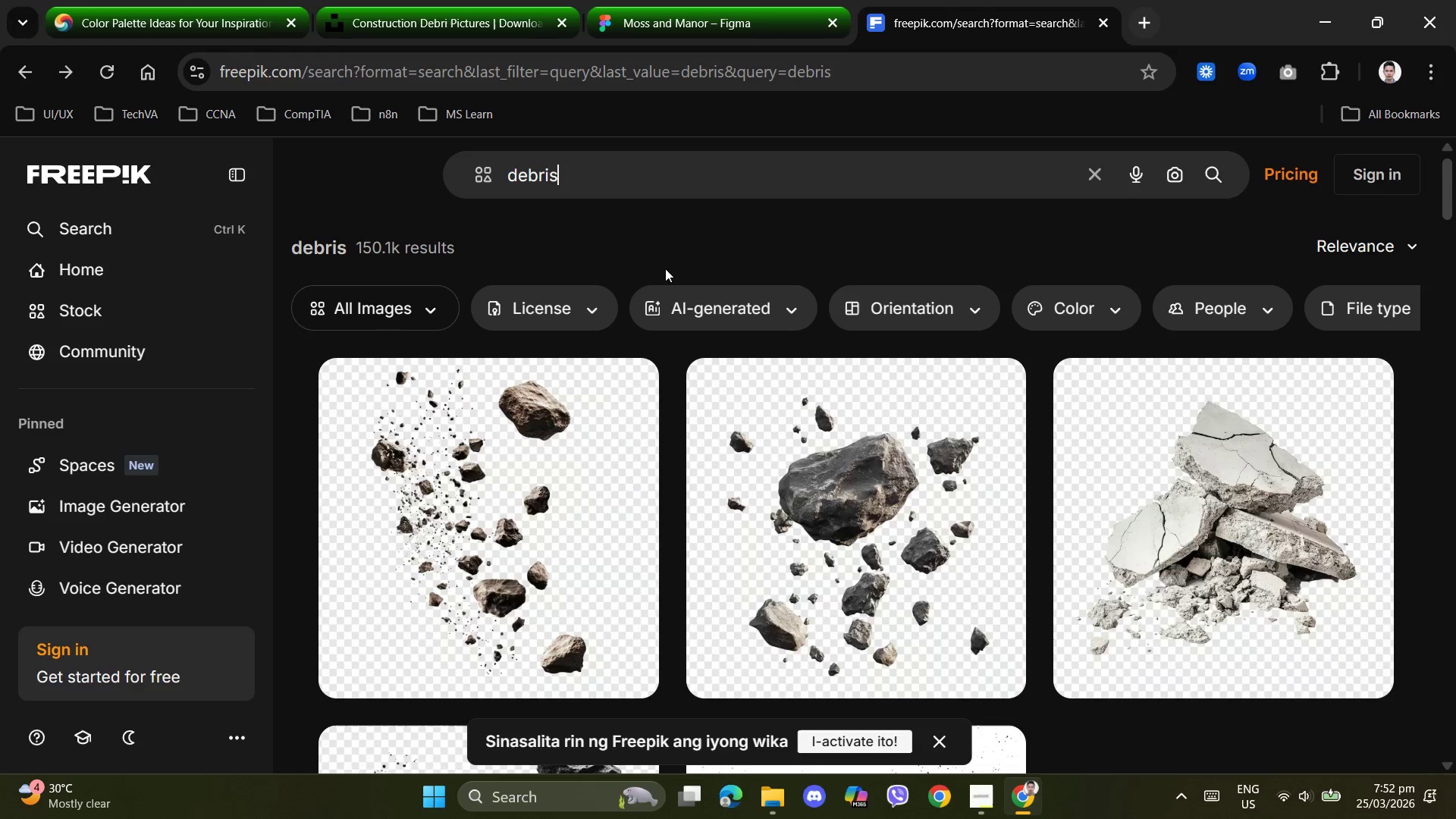 
scroll: coordinate [849, 357], scroll_direction: down, amount: 47.0
 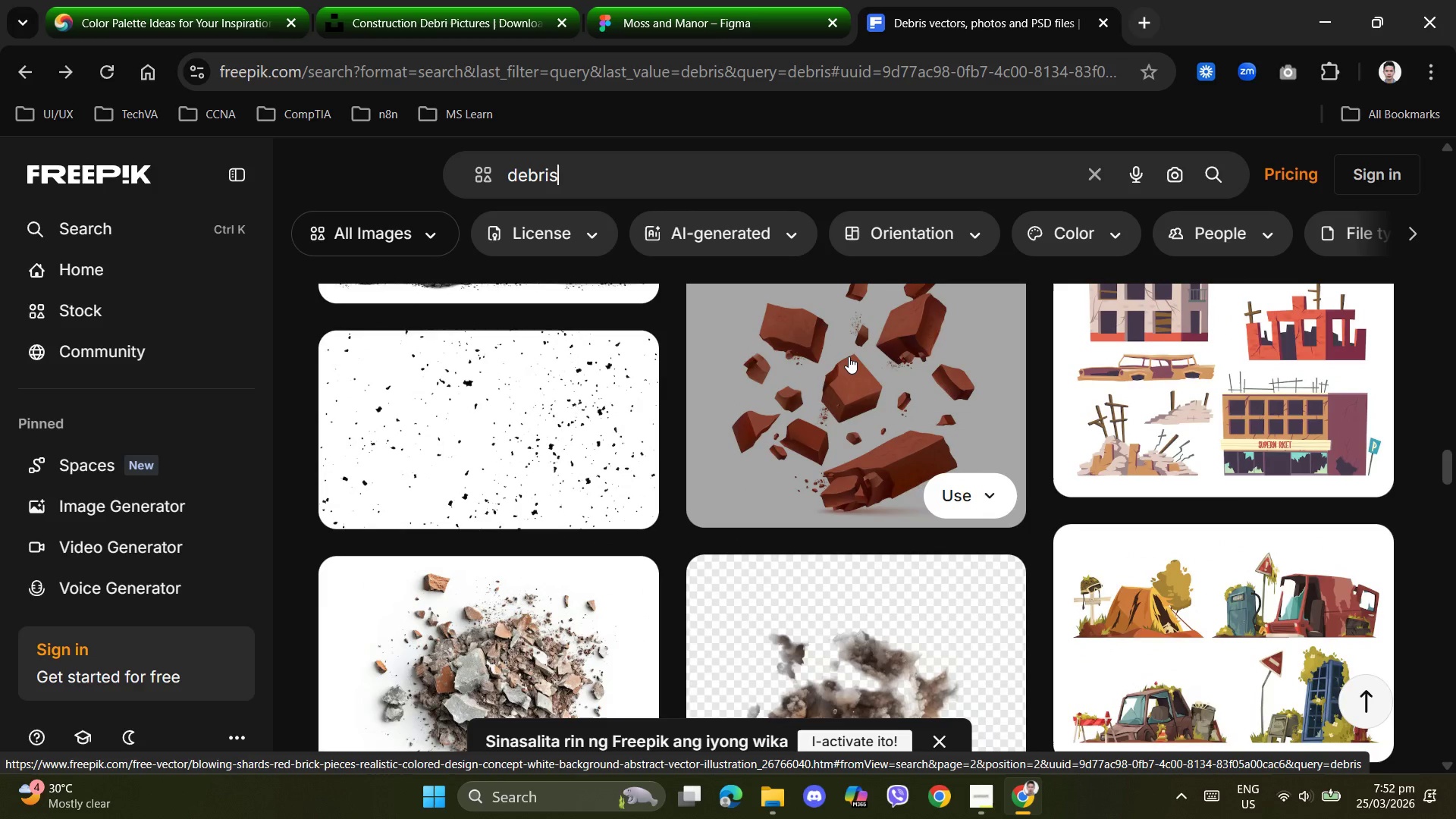 
scroll: coordinate [849, 356], scroll_direction: up, amount: 1.0
 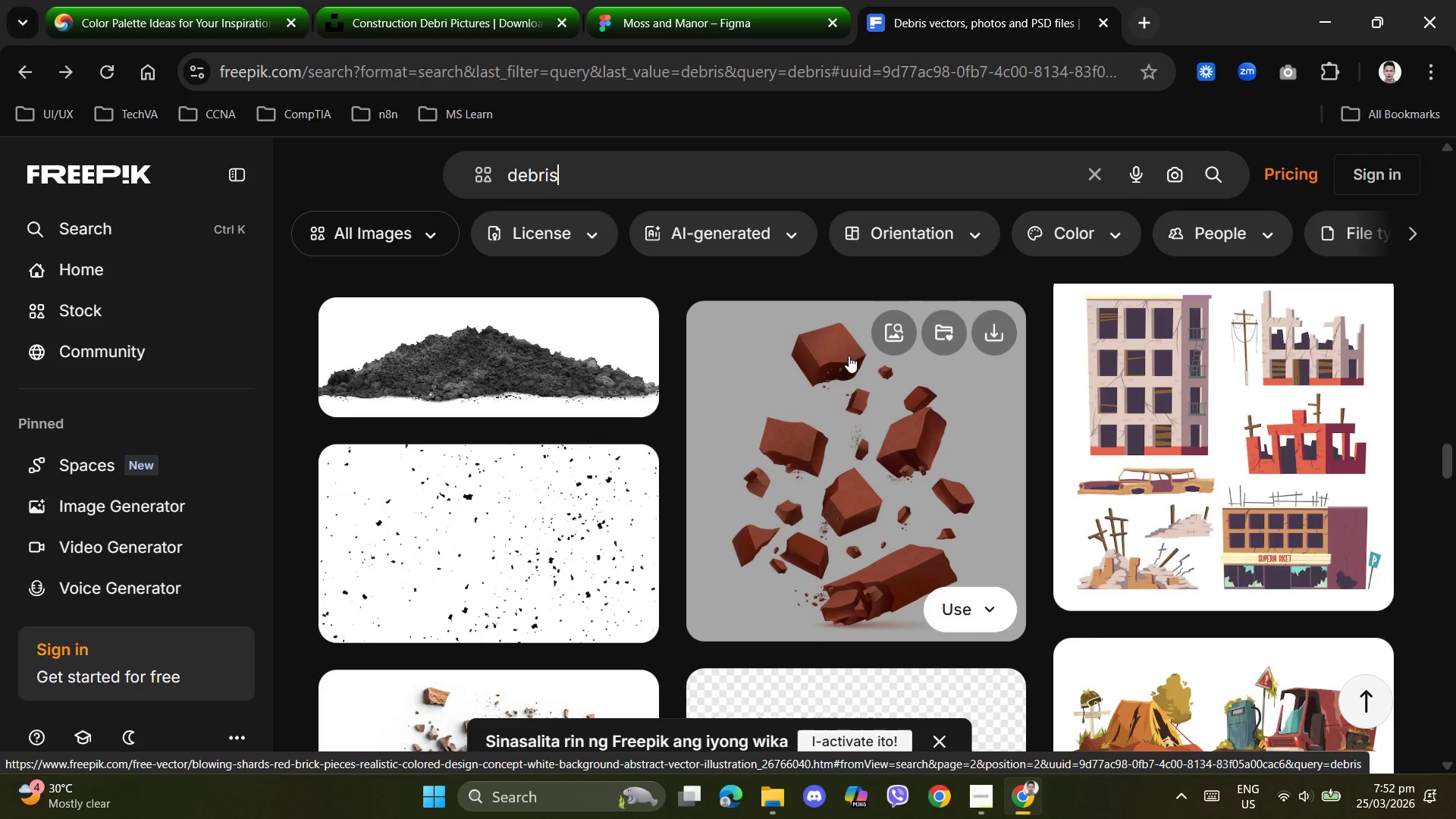 
scroll: coordinate [1208, 407], scroll_direction: down, amount: 15.0
 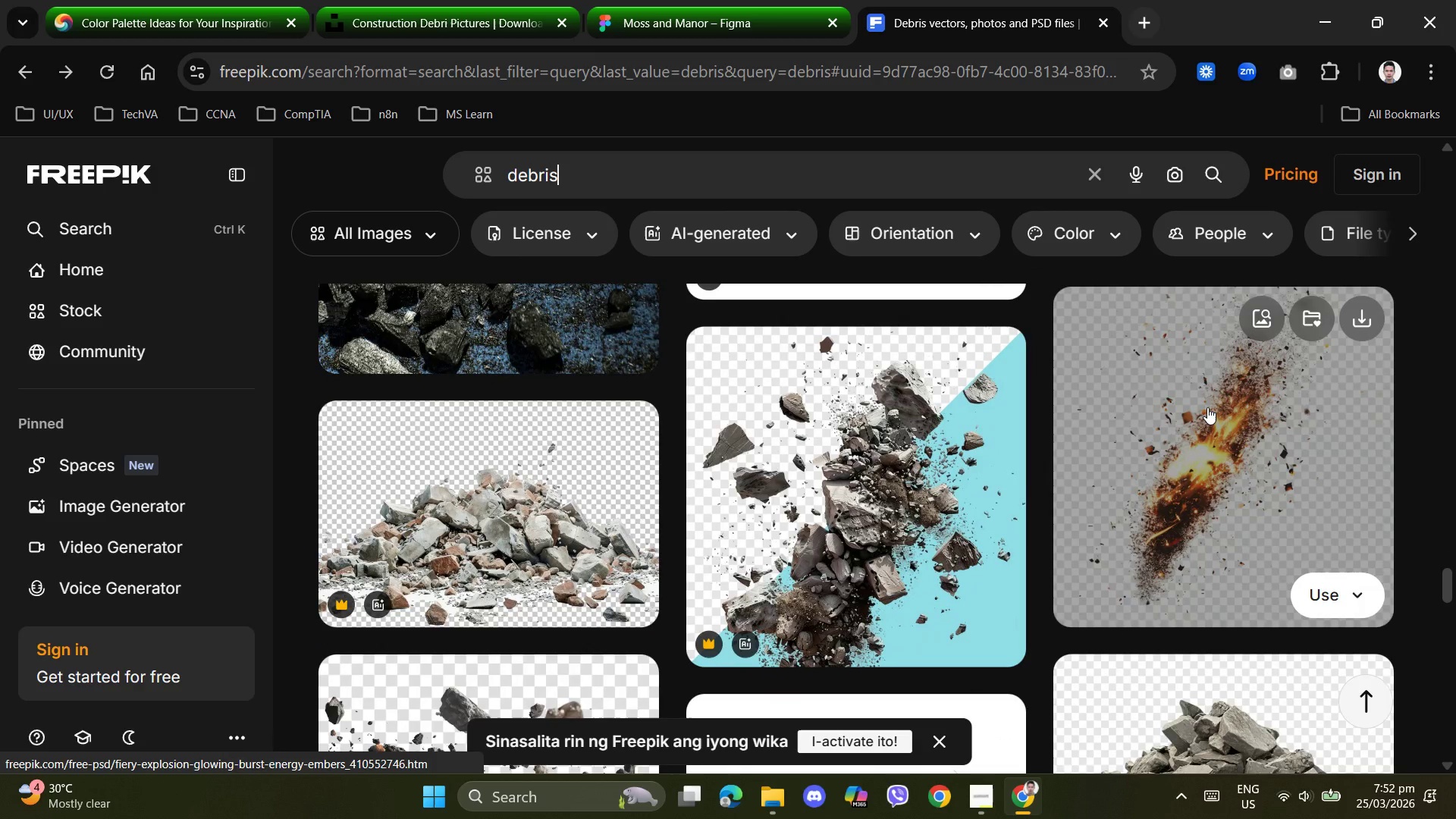 
scroll: coordinate [1207, 407], scroll_direction: up, amount: 1.0
 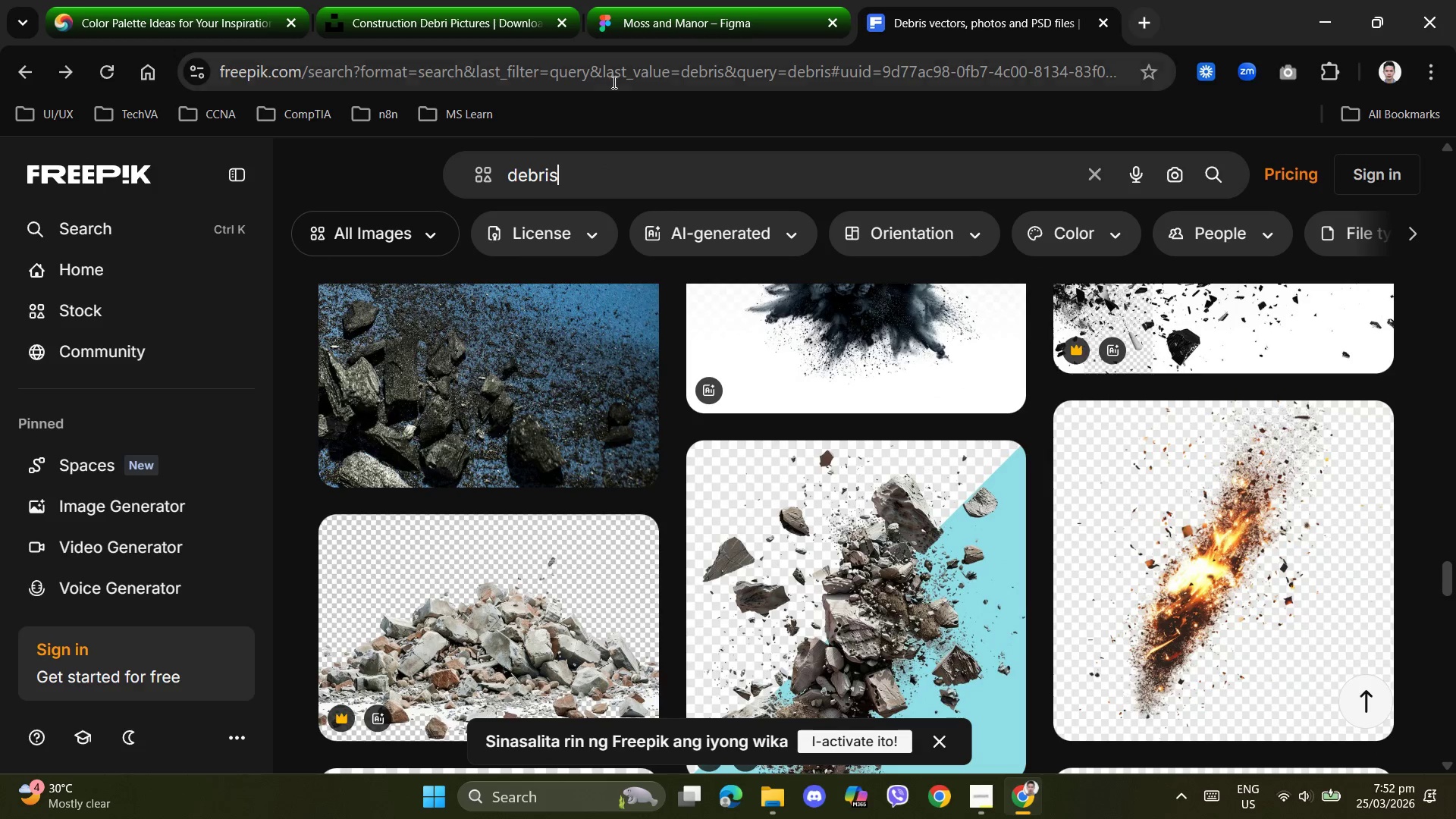 
left_click([651, 27])
 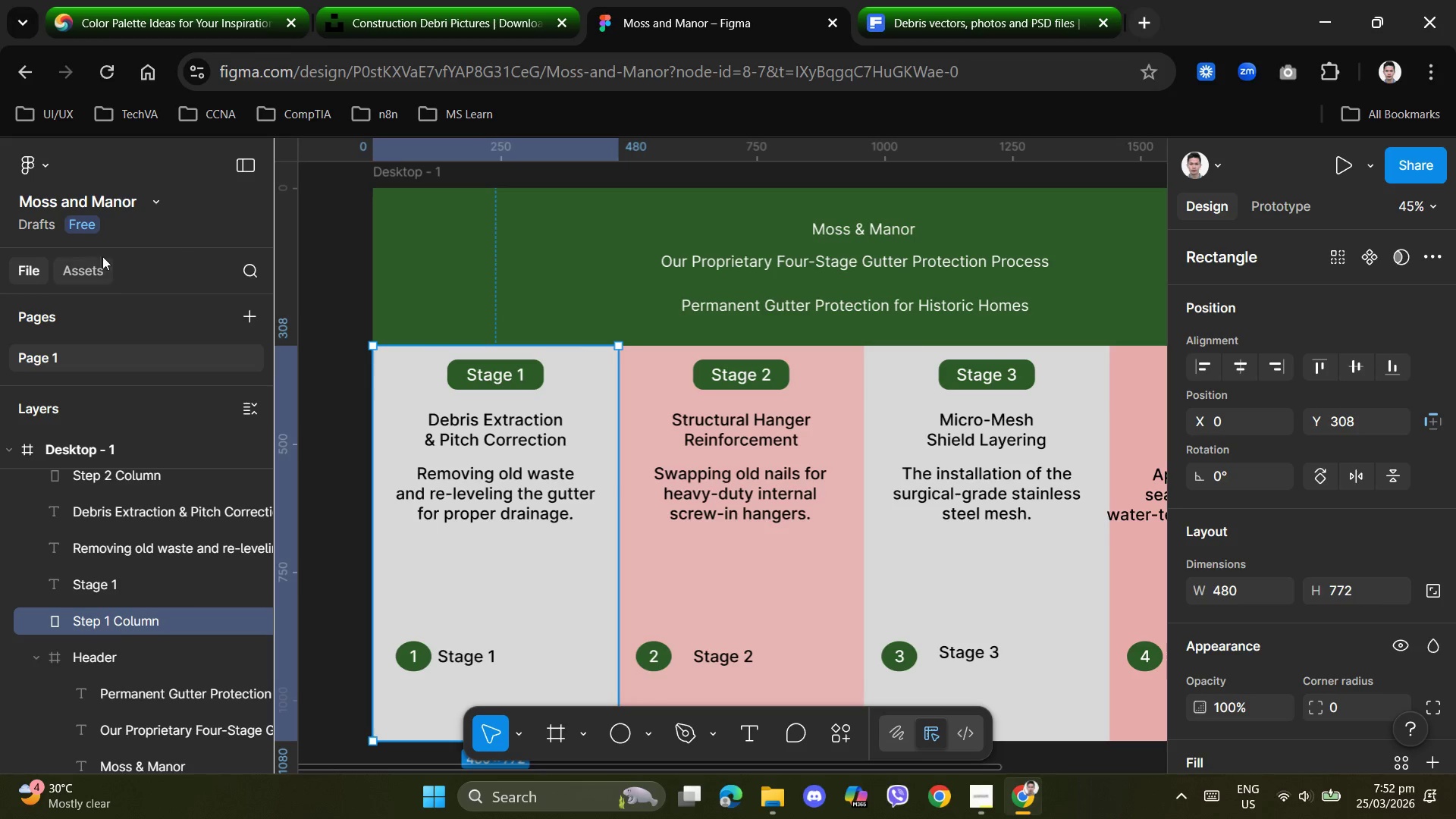 
scroll: coordinate [168, 466], scroll_direction: down, amount: 1.0
 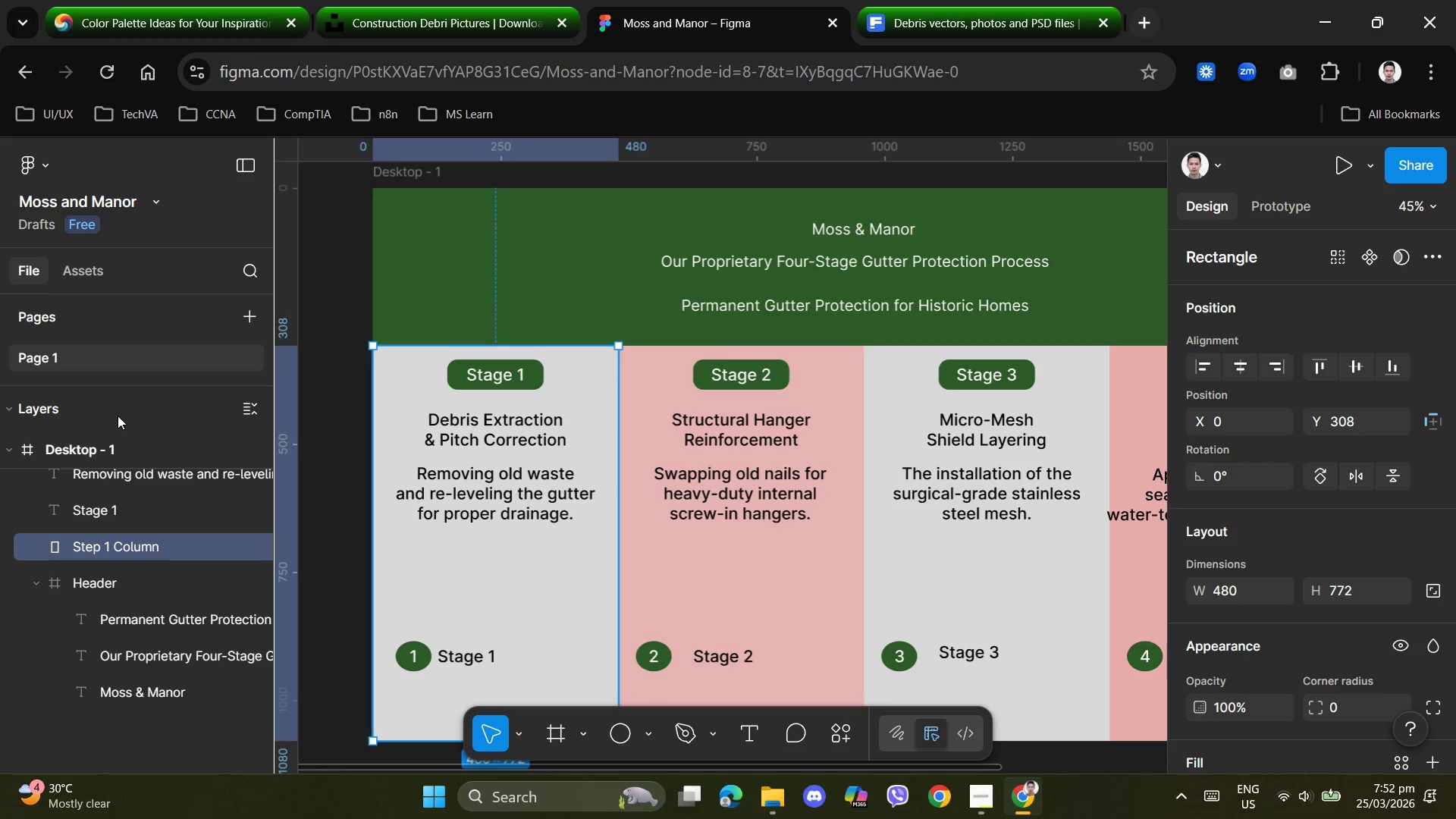 
left_click([99, 273])
 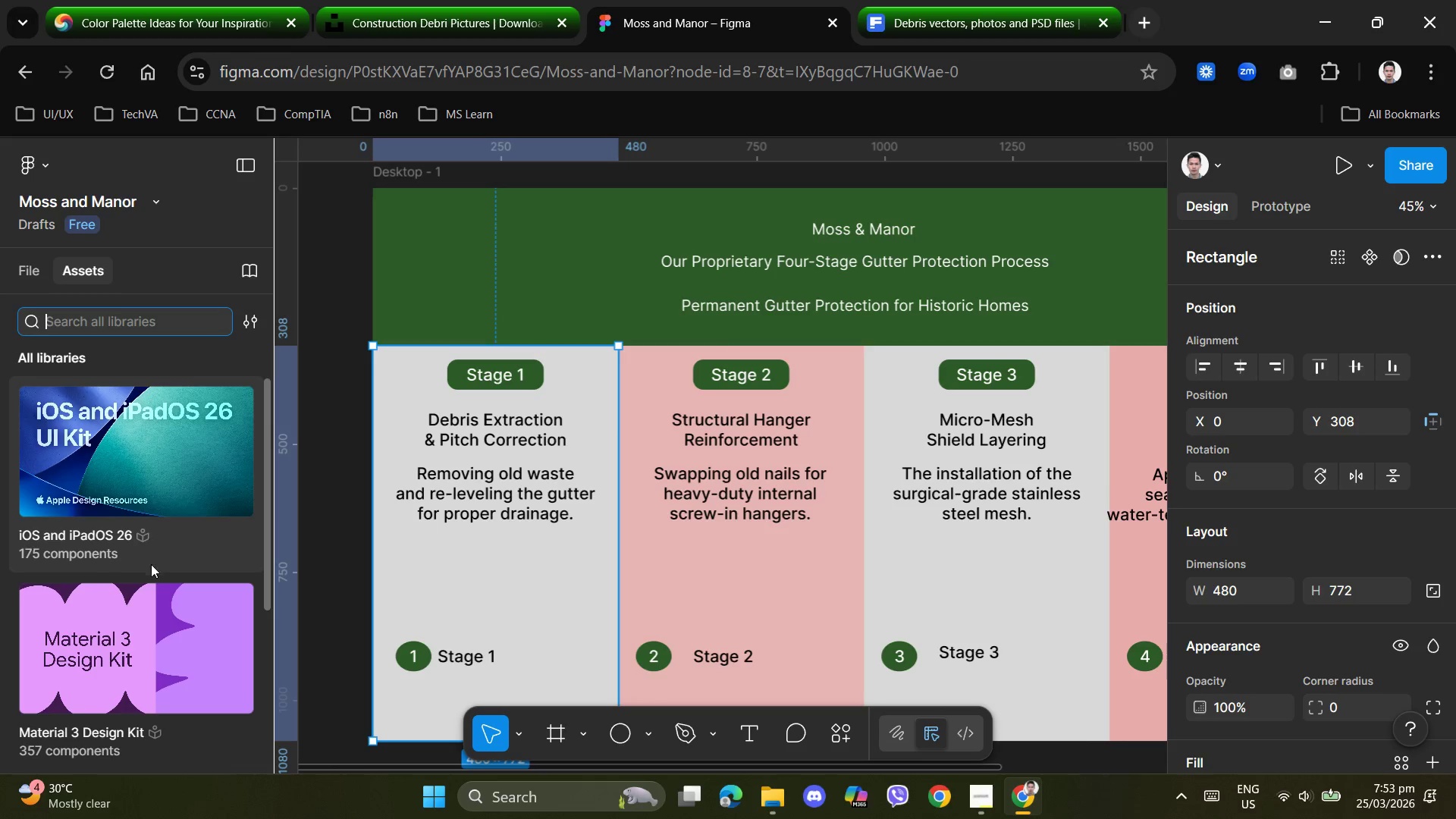 
scroll: coordinate [124, 411], scroll_direction: up, amount: 2.0
 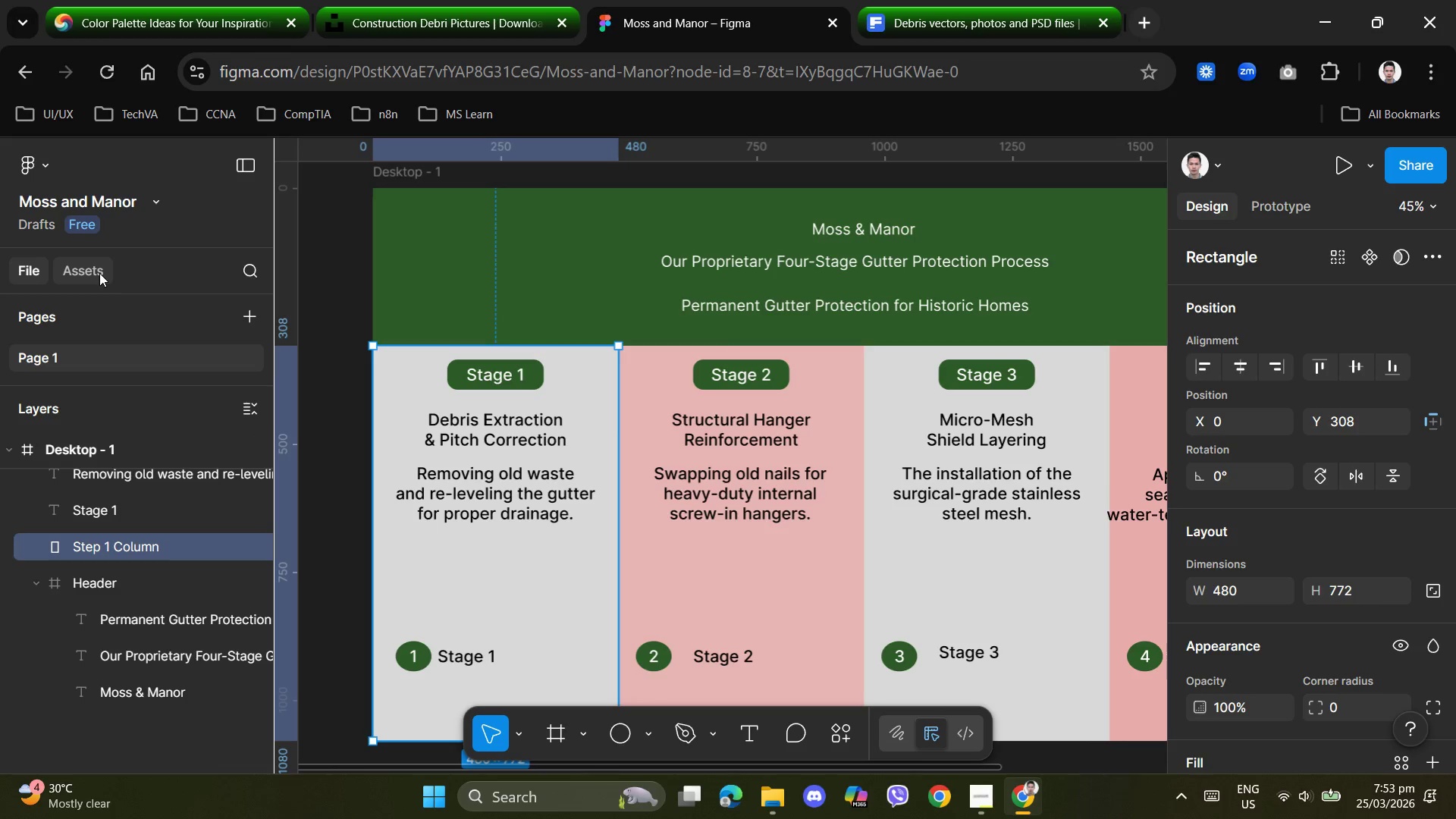 
scroll: coordinate [223, 611], scroll_direction: down, amount: 3.0
 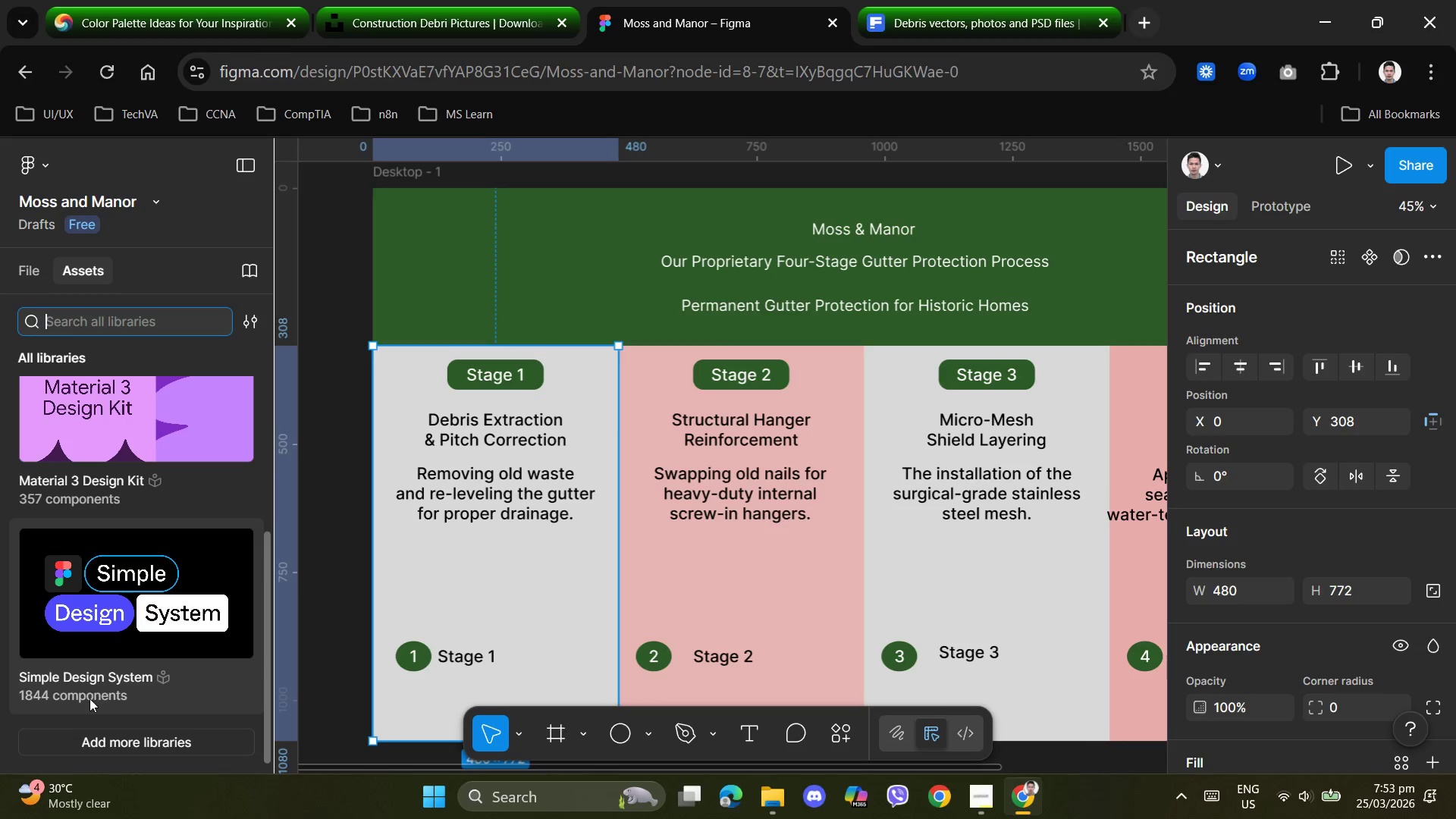 
left_click([110, 691])
 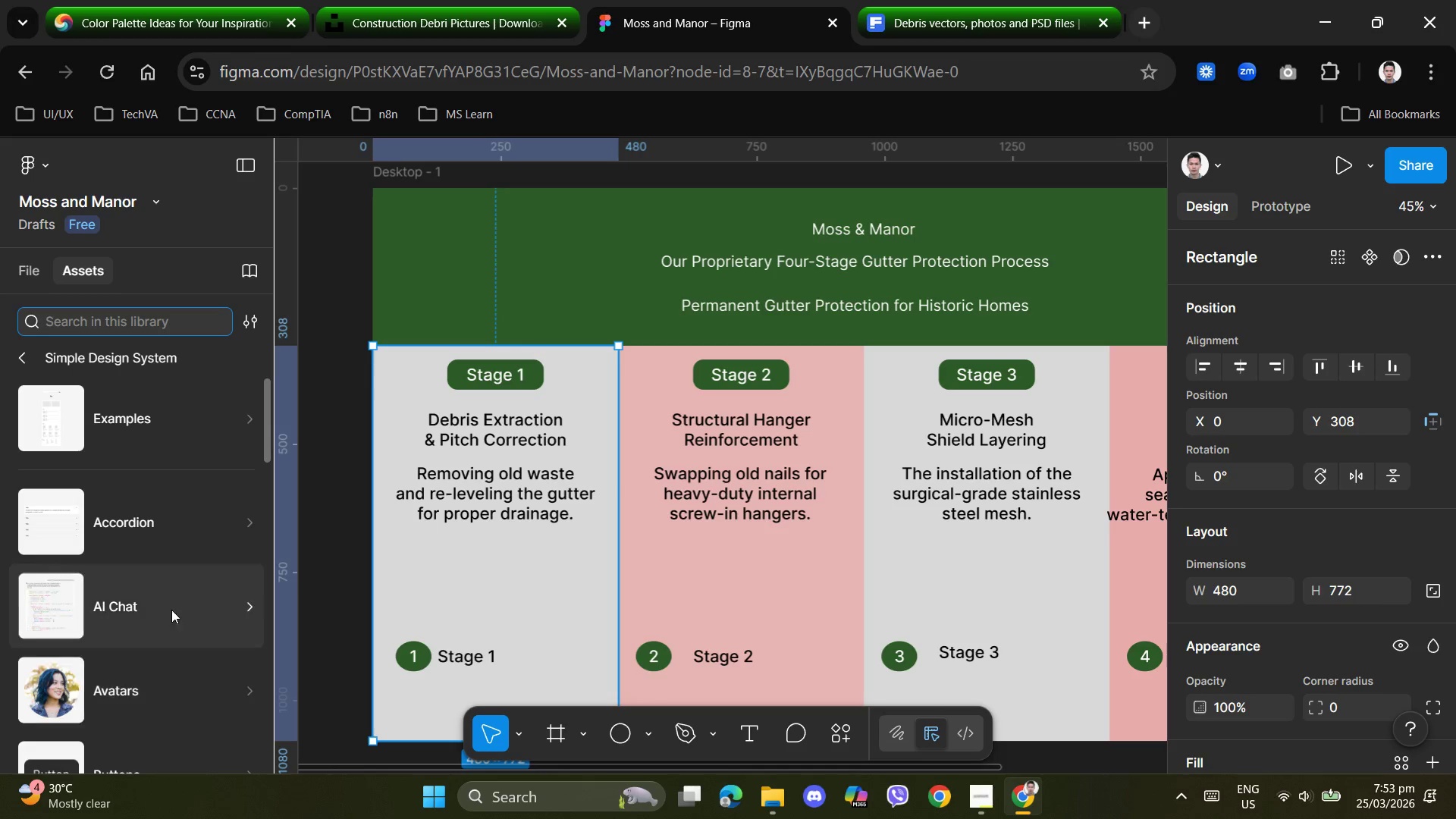 
scroll: coordinate [192, 622], scroll_direction: down, amount: 9.0
 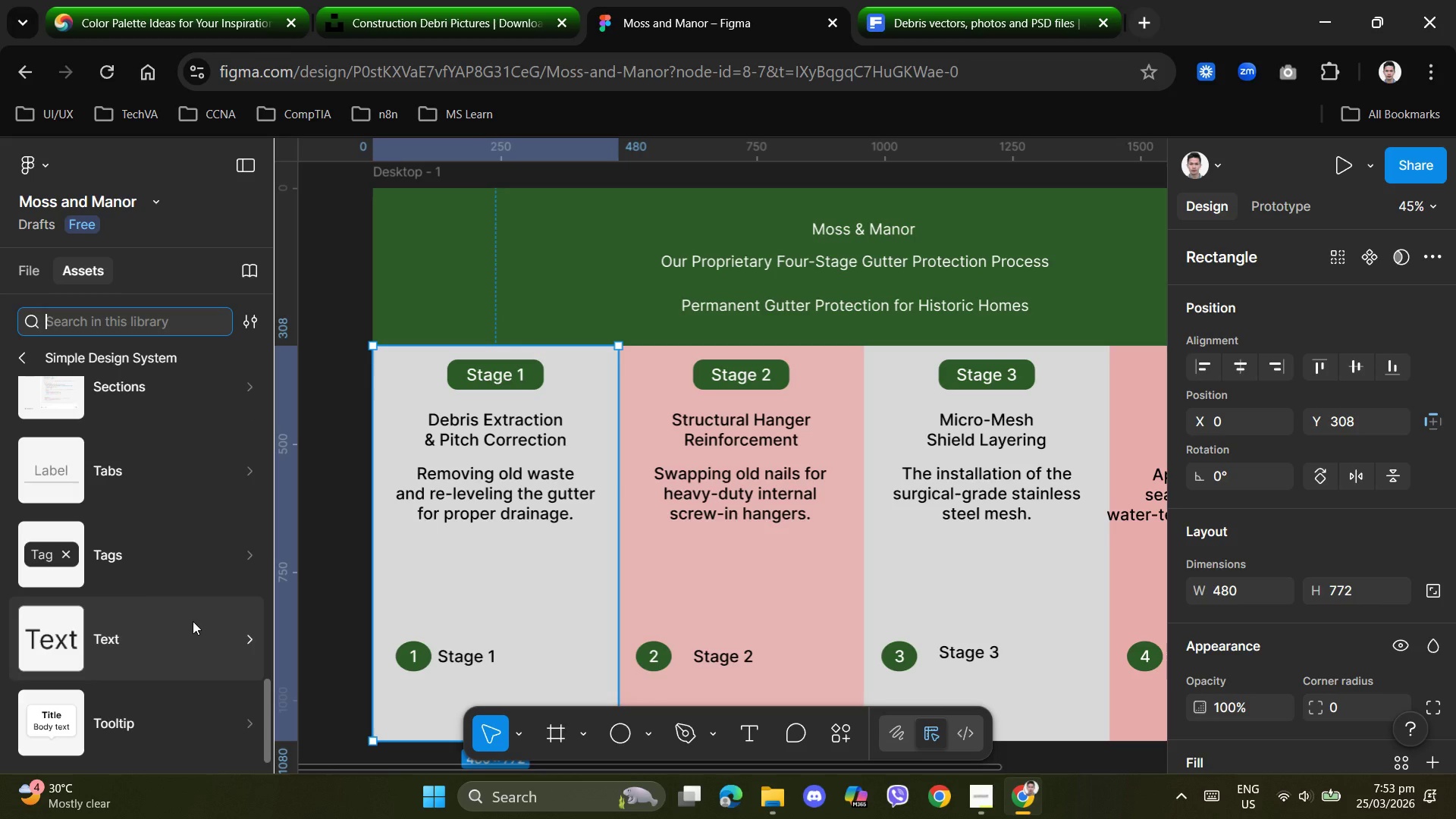 
scroll: coordinate [193, 621], scroll_direction: down, amount: 2.0
 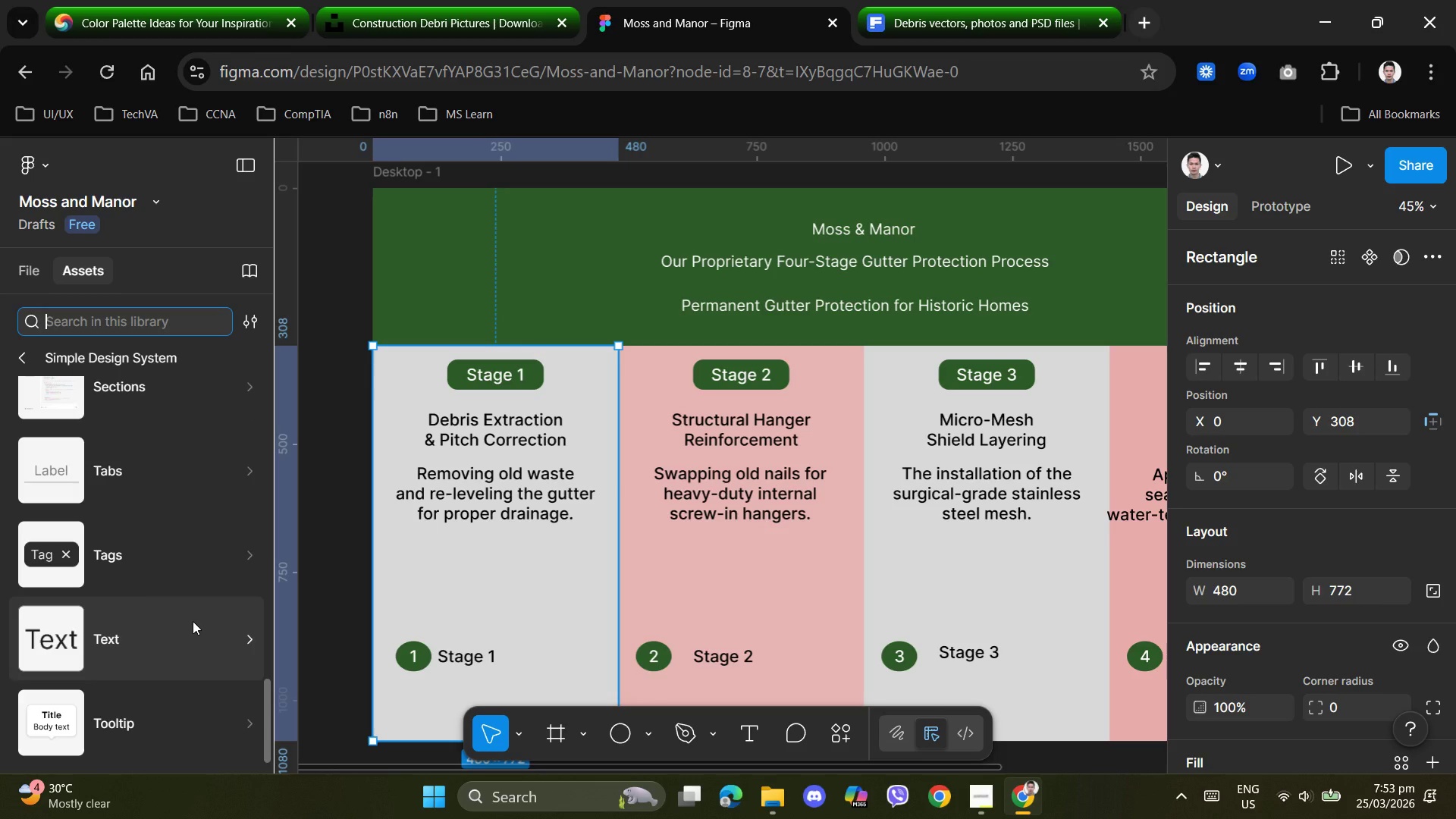 
scroll: coordinate [125, 576], scroll_direction: up, amount: 13.0
 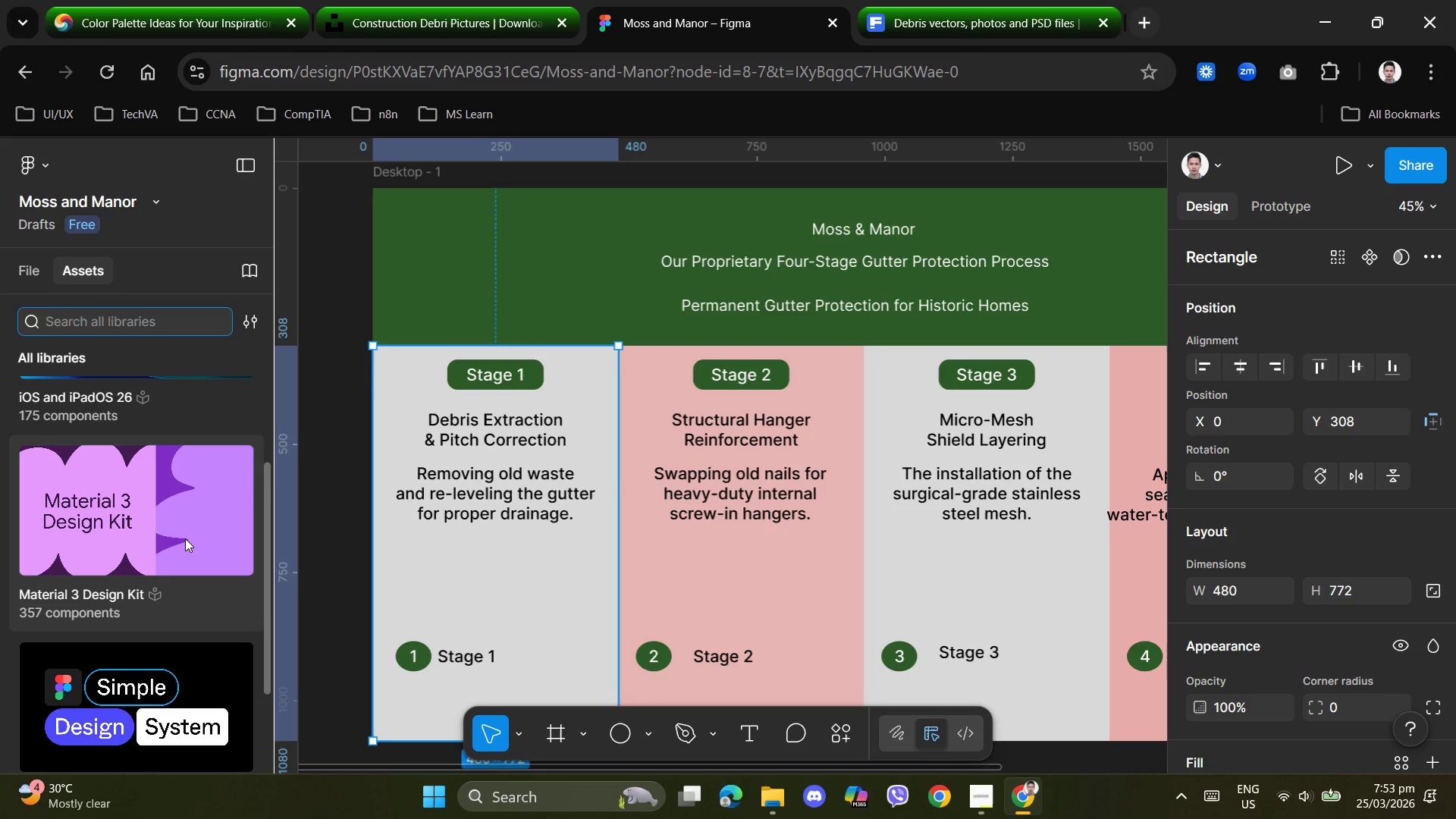 
double_click([185, 538])
 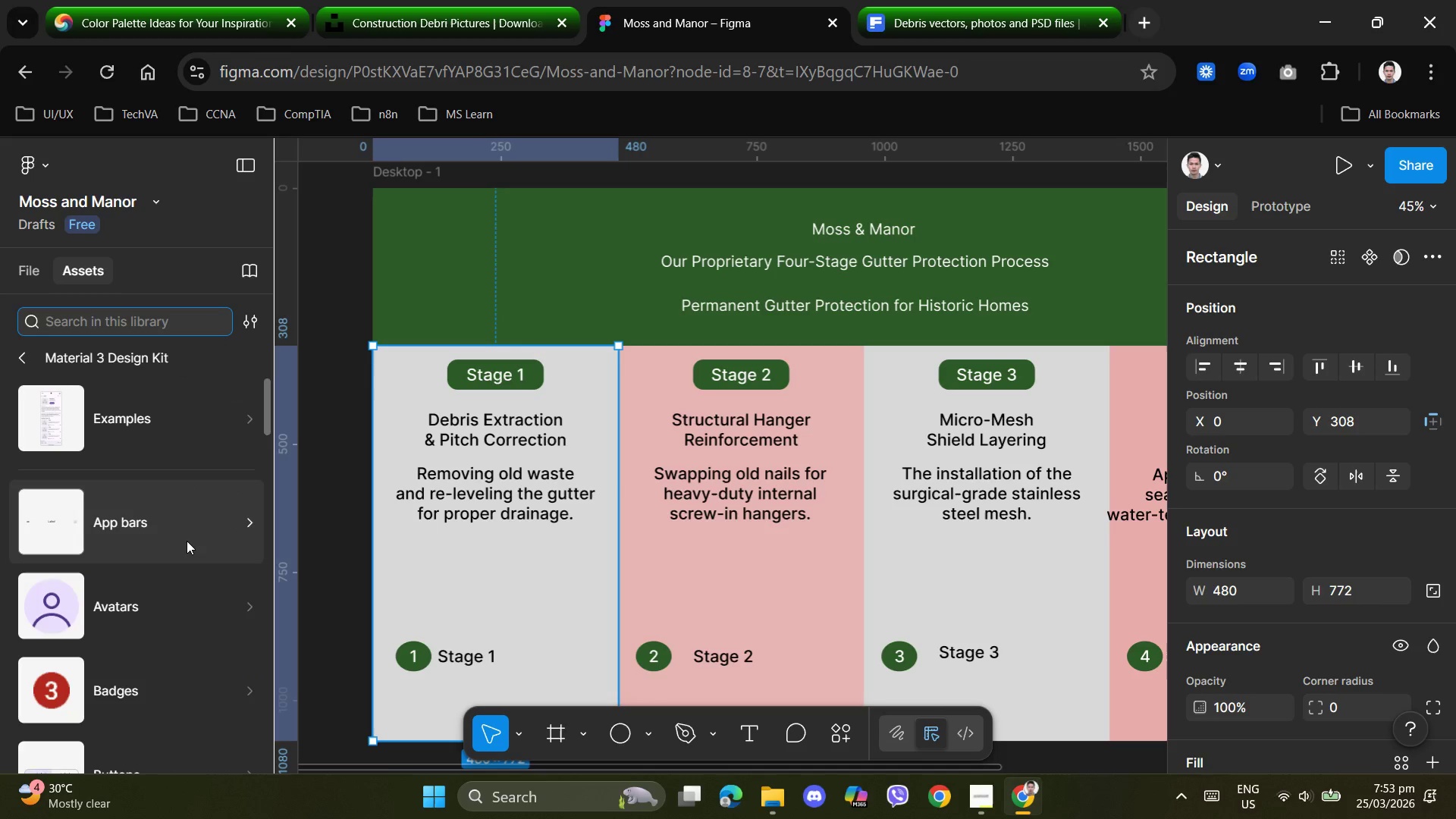 
scroll: coordinate [187, 541], scroll_direction: down, amount: 4.0
 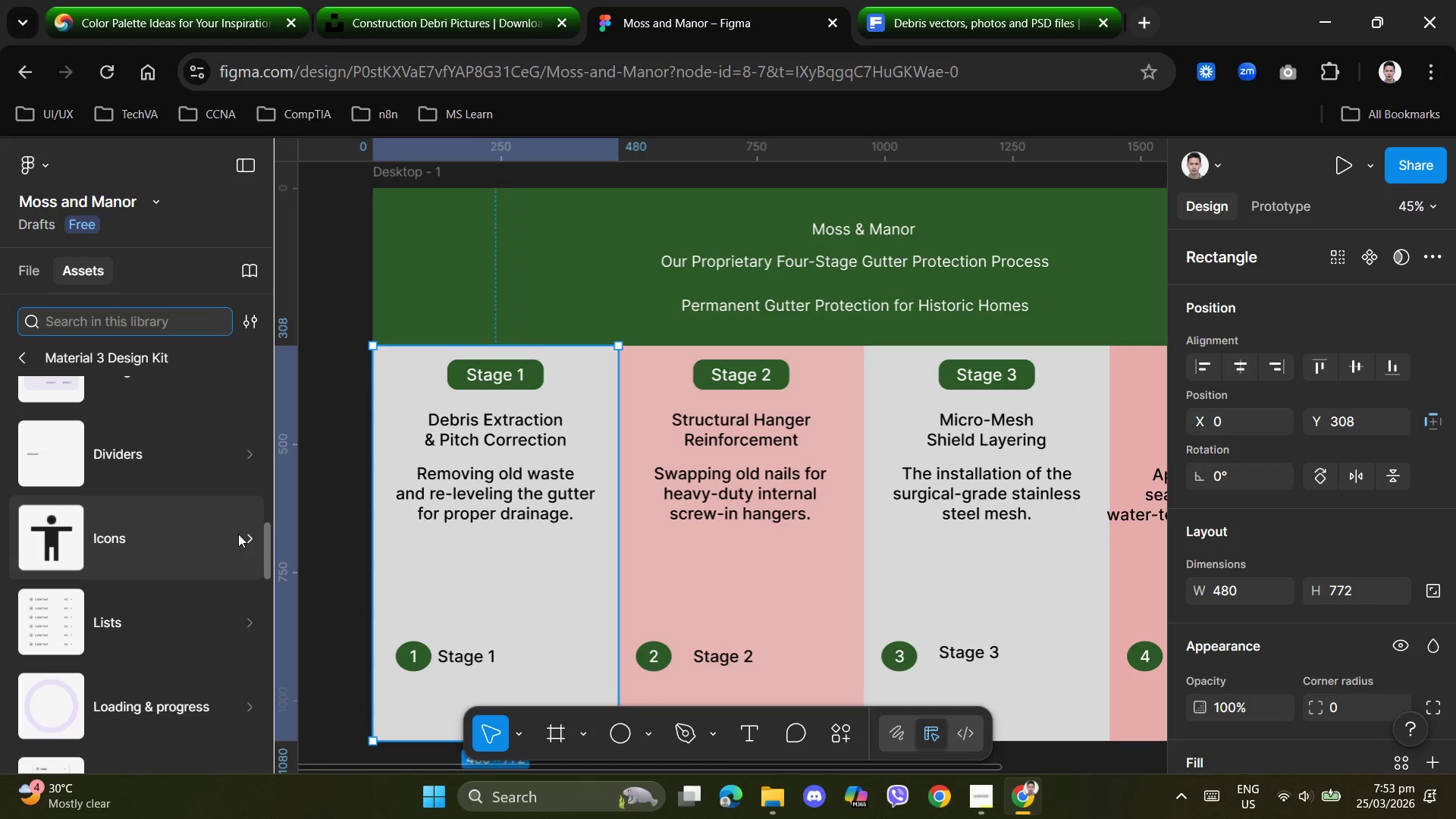 
left_click([238, 534])
 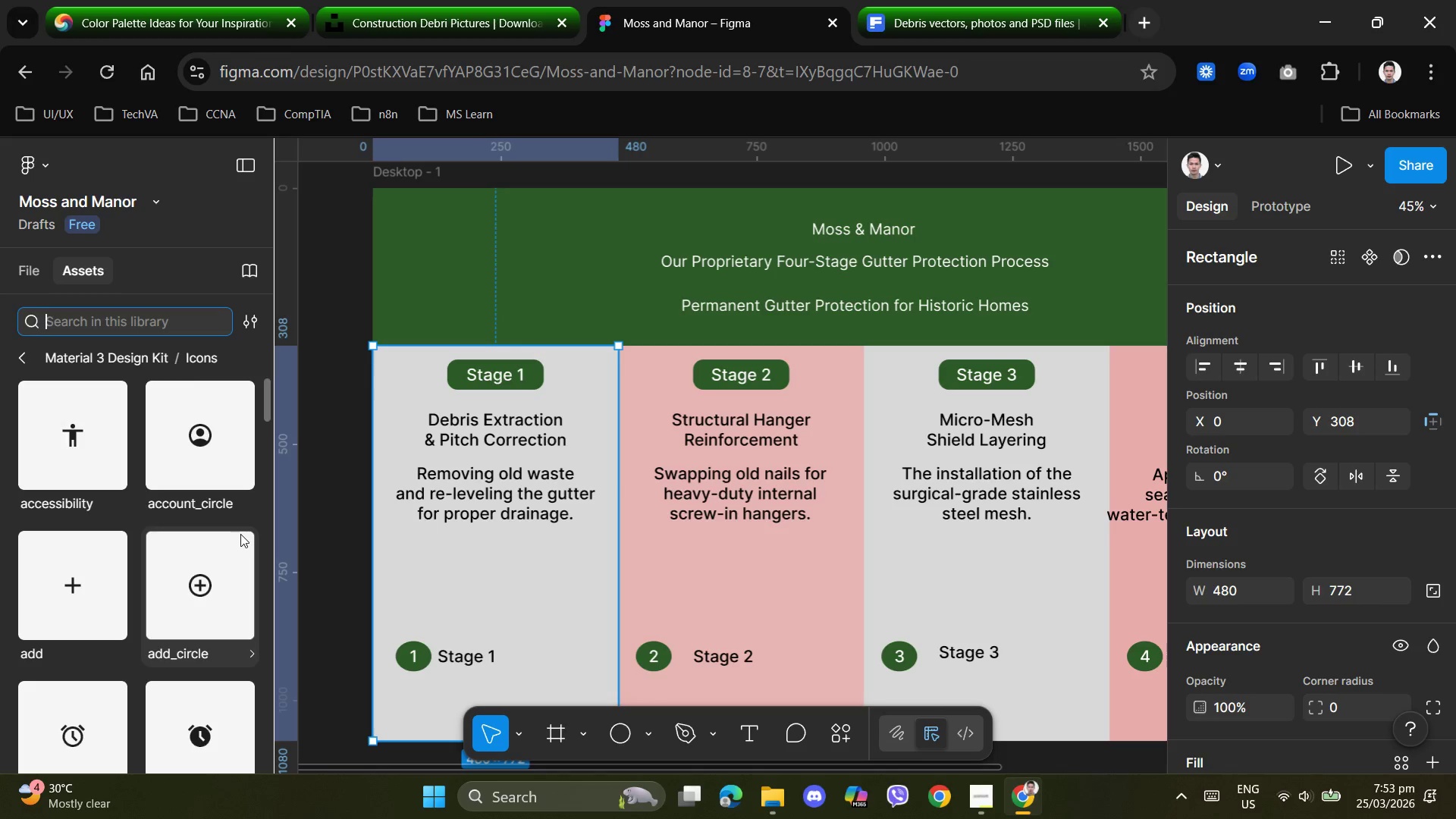 
scroll: coordinate [242, 551], scroll_direction: down, amount: 10.0
 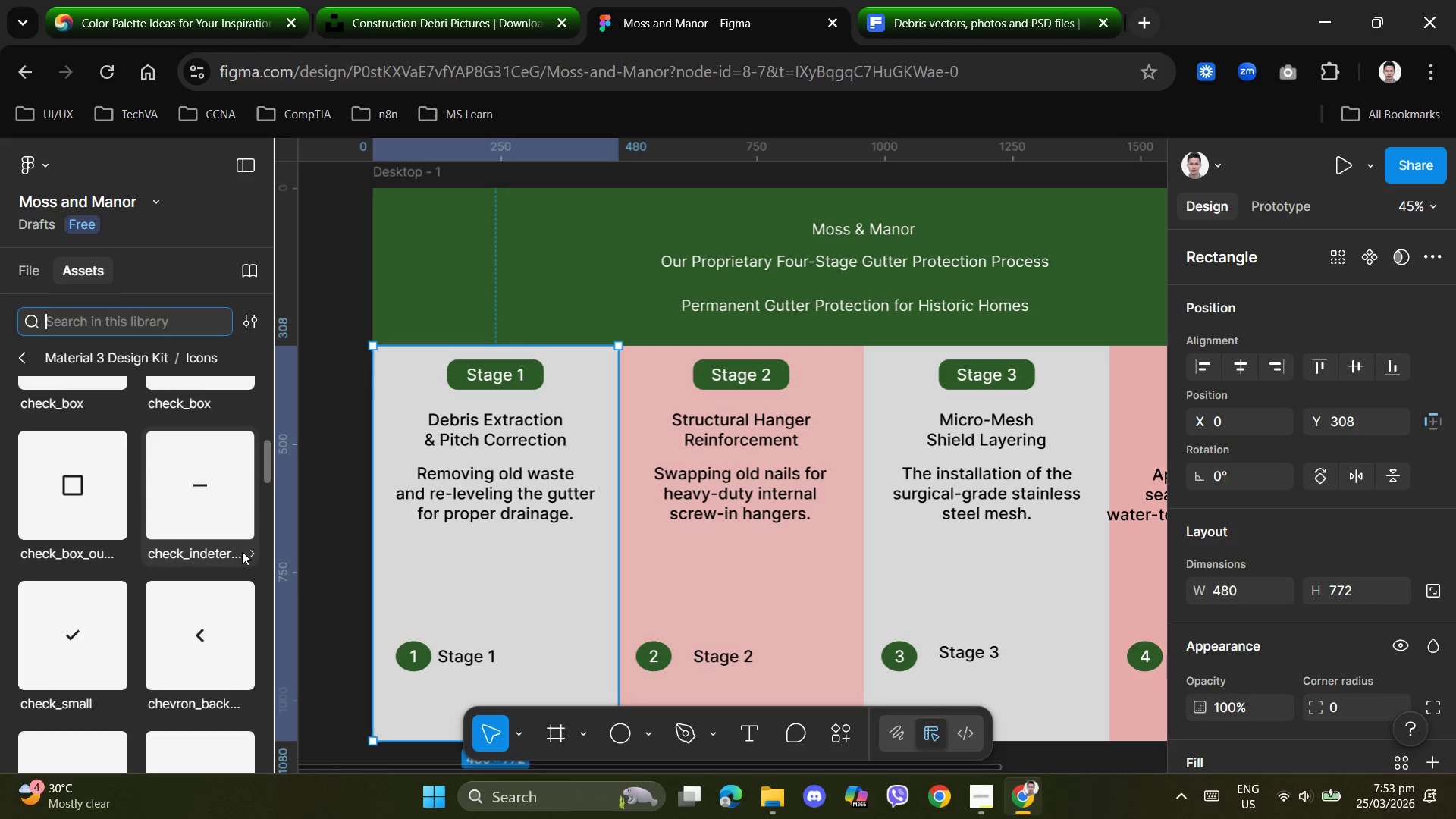 
scroll: coordinate [236, 552], scroll_direction: up, amount: 11.0
 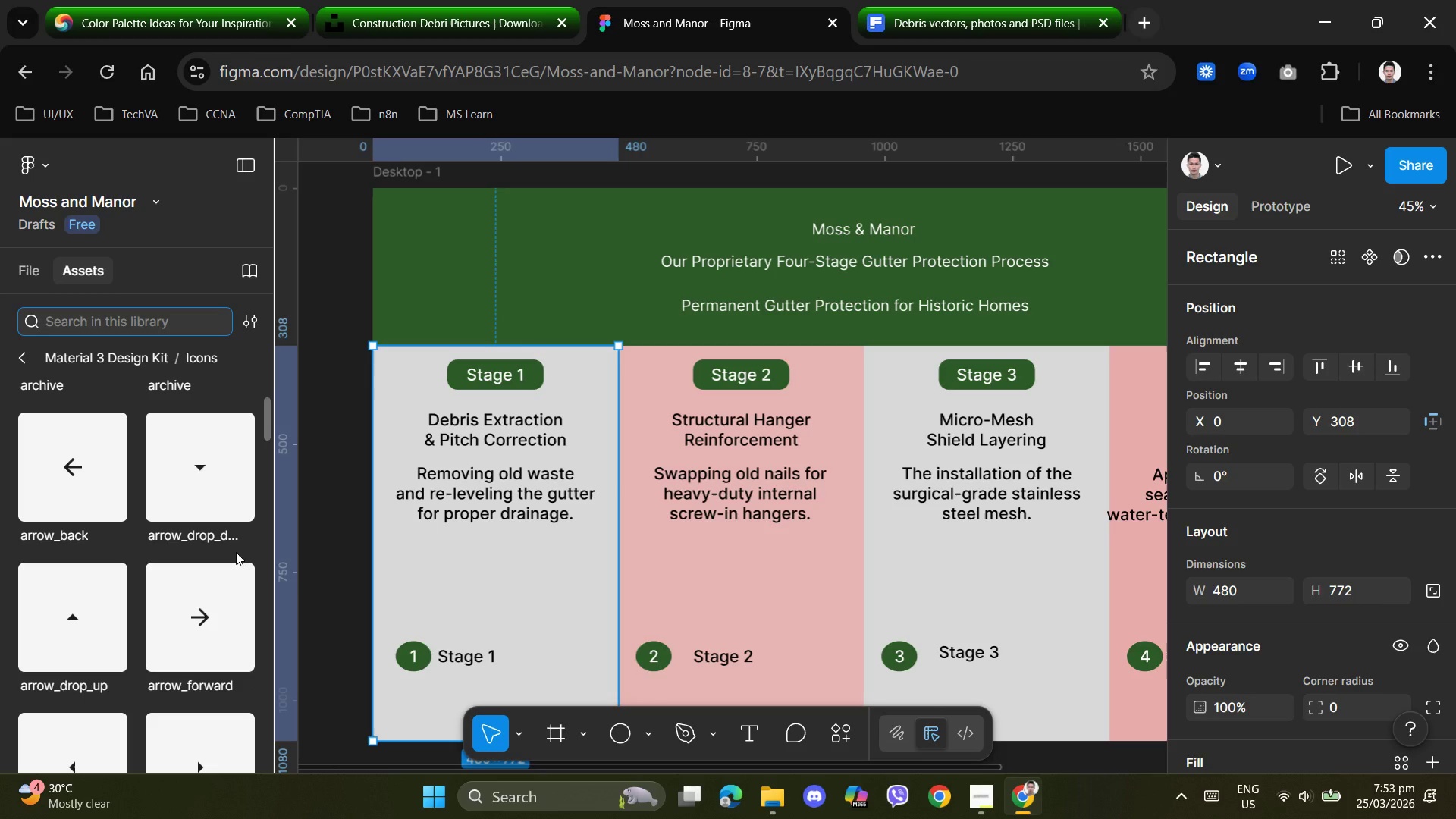 
scroll: coordinate [236, 552], scroll_direction: down, amount: 1.0
 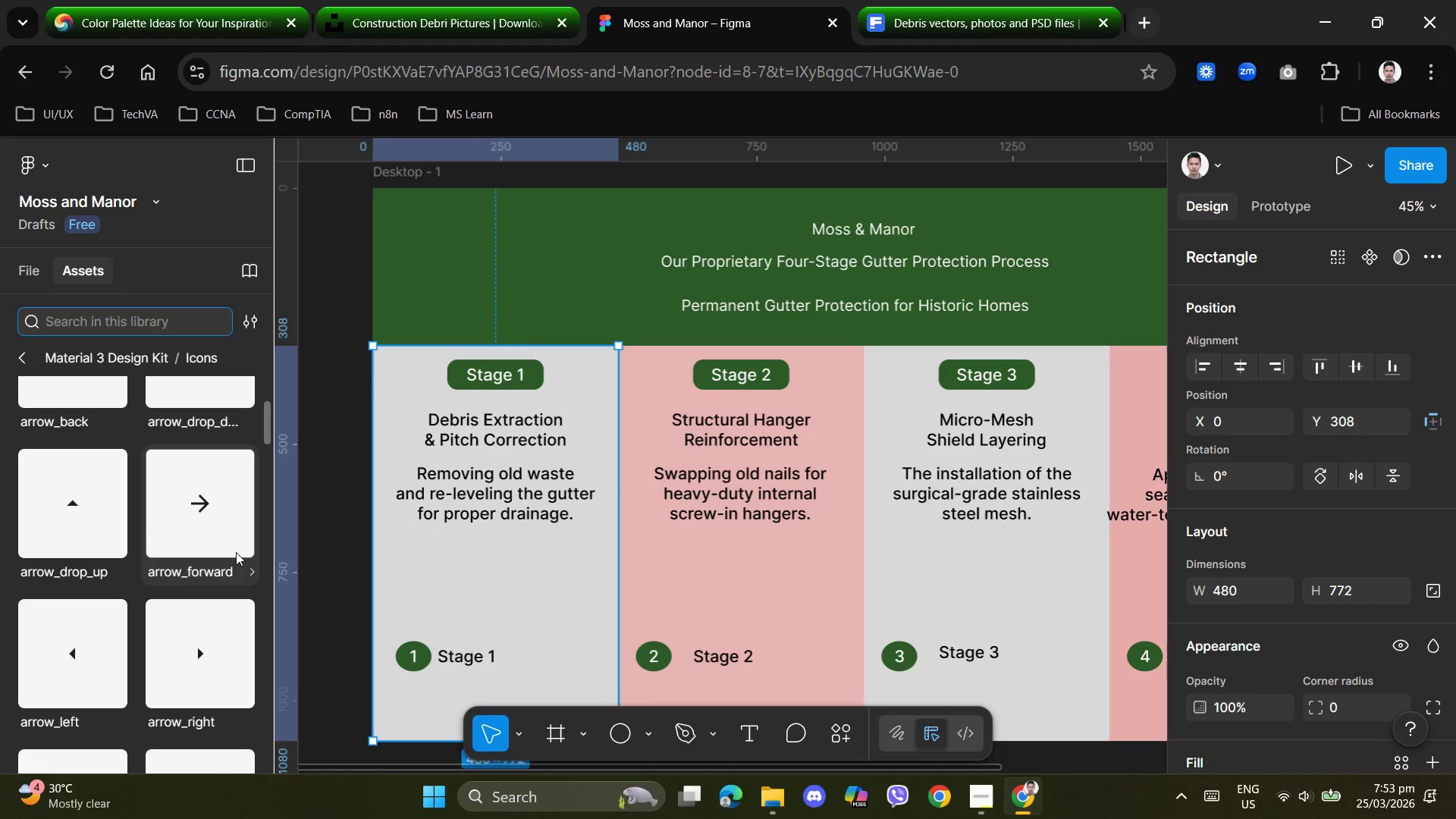 
scroll: coordinate [236, 552], scroll_direction: up, amount: 1.0
 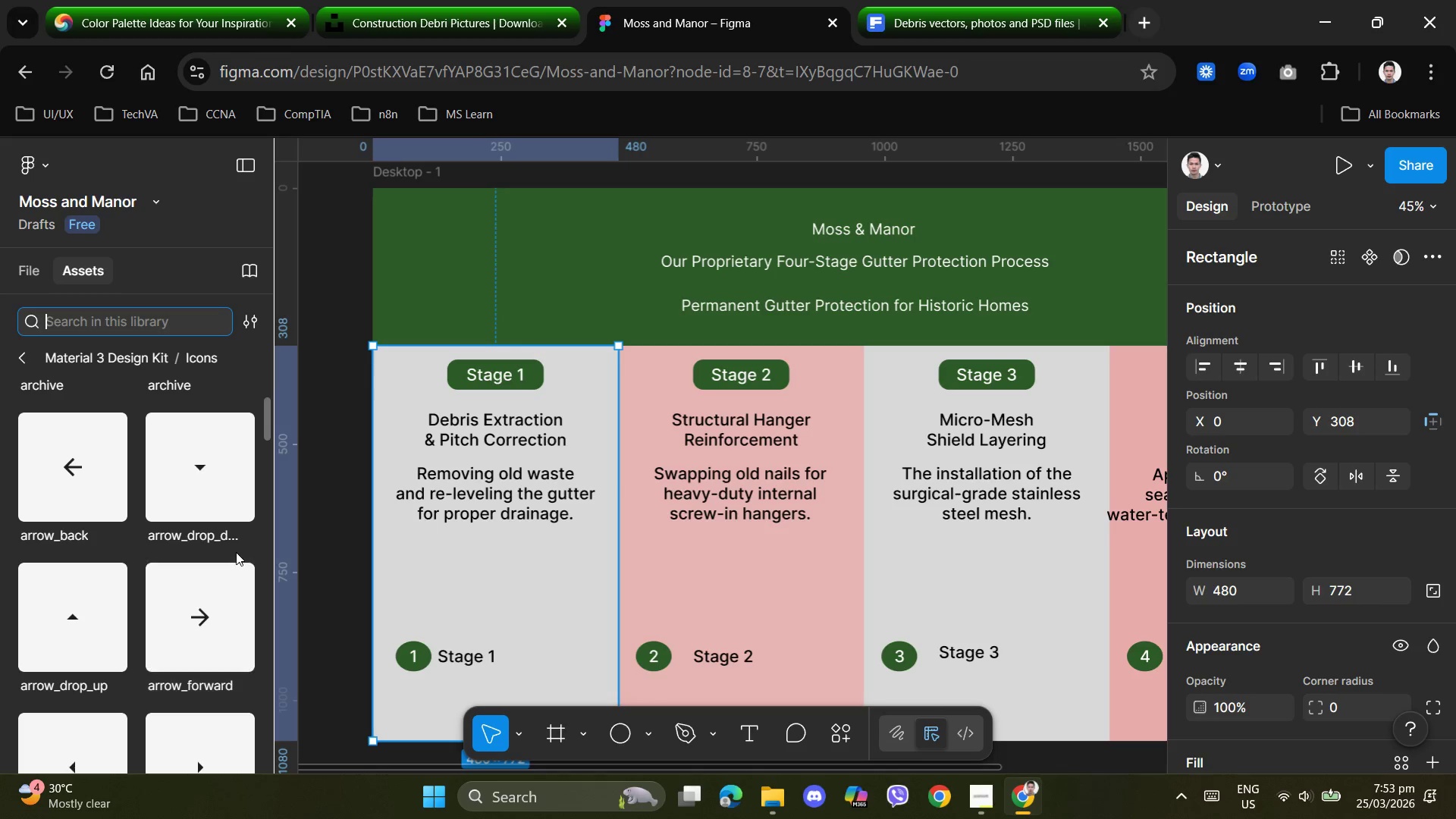 
scroll: coordinate [236, 552], scroll_direction: down, amount: 2.0
 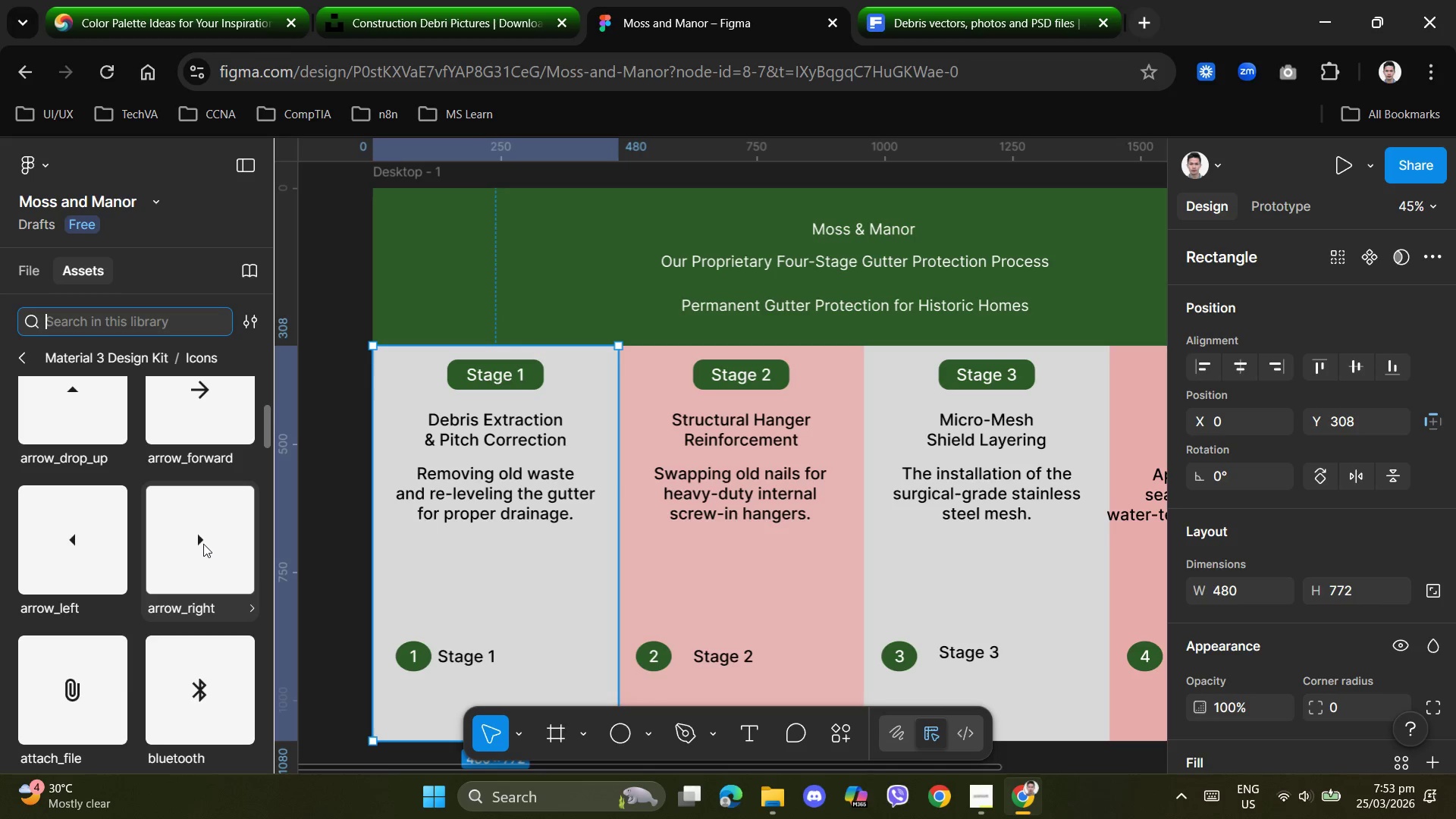 
left_click([203, 544])
 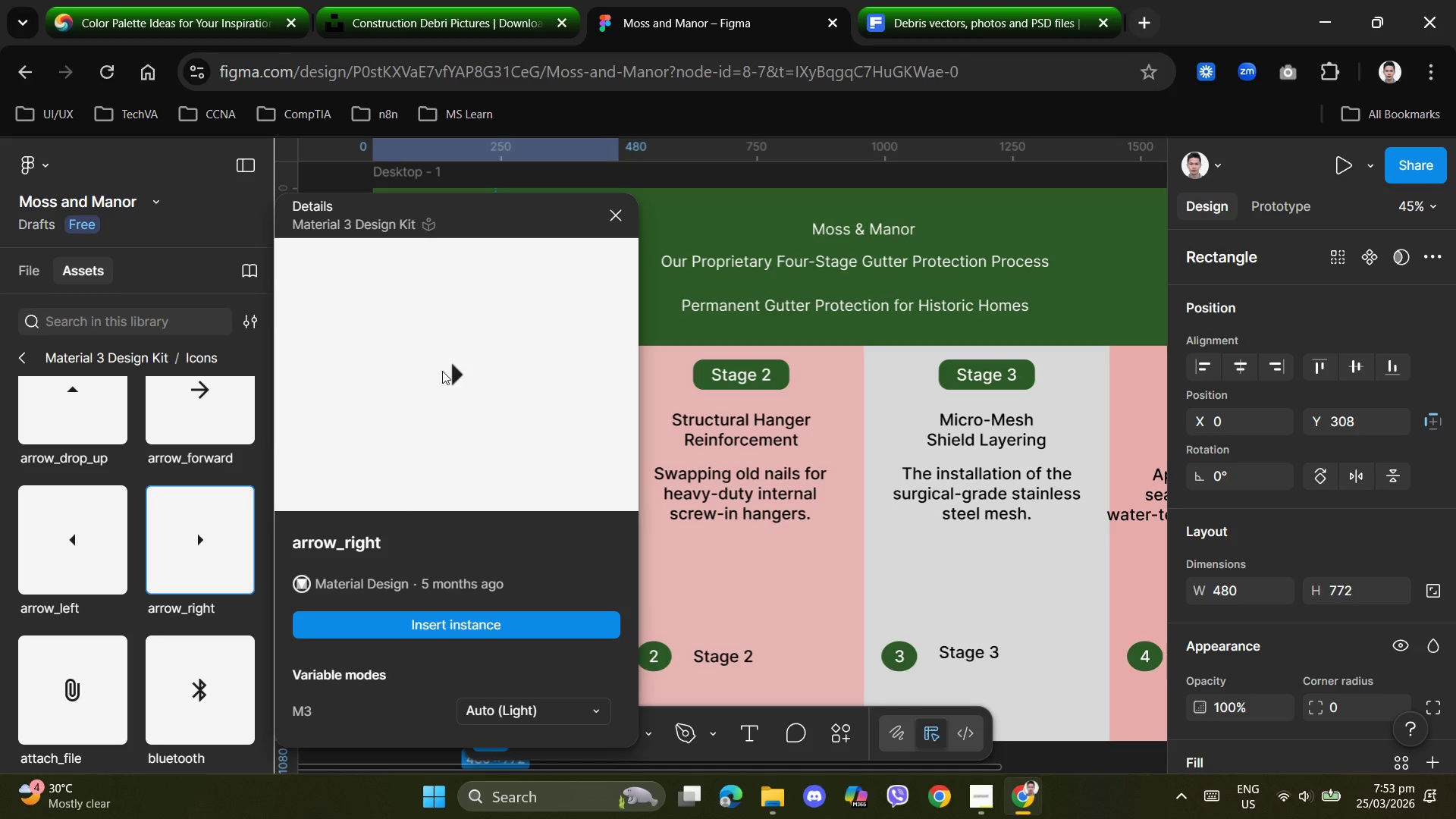 
left_click([452, 630])
 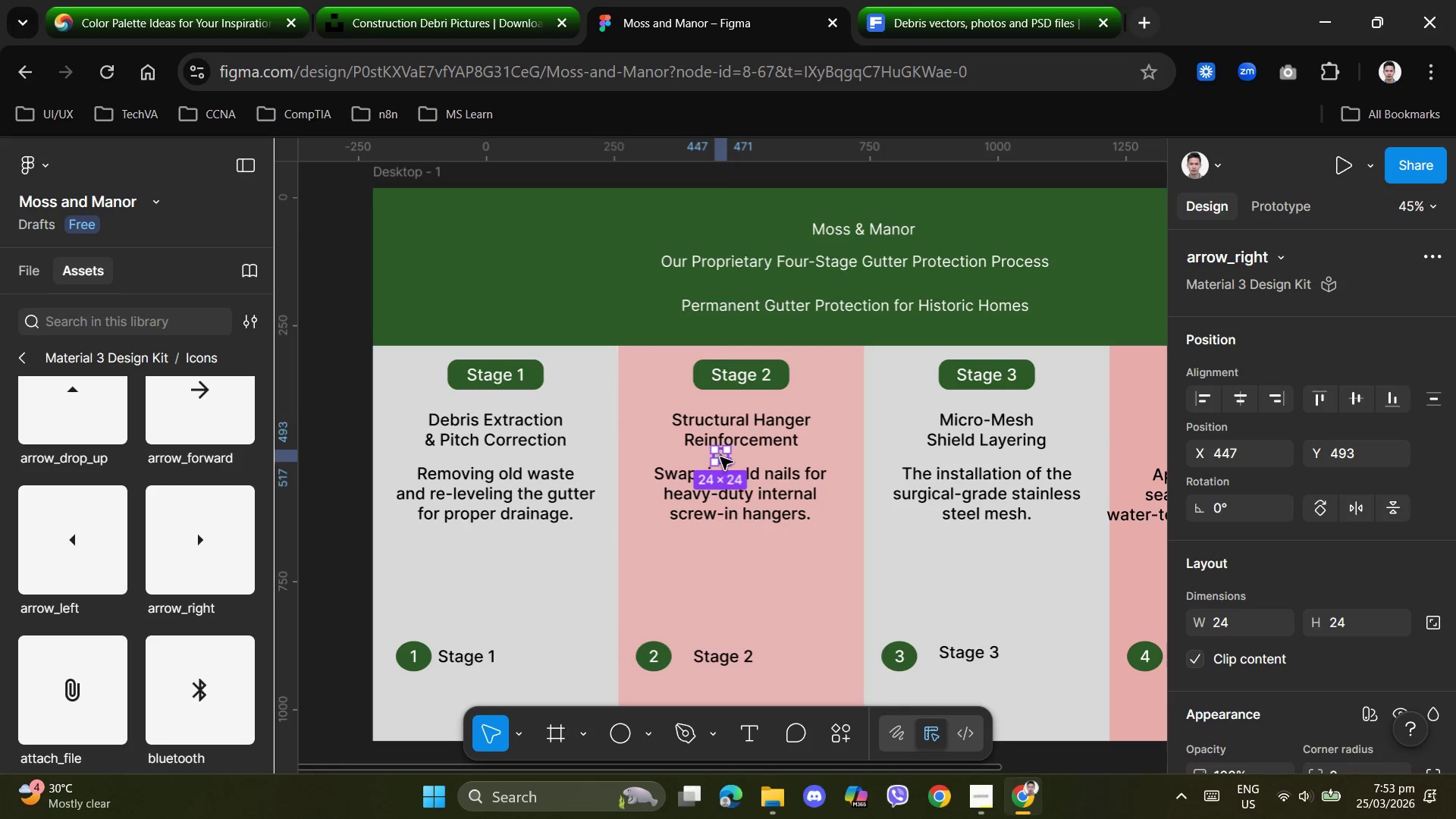 
left_click_drag(start_coordinate=[723, 457], to_coordinate=[620, 541])
 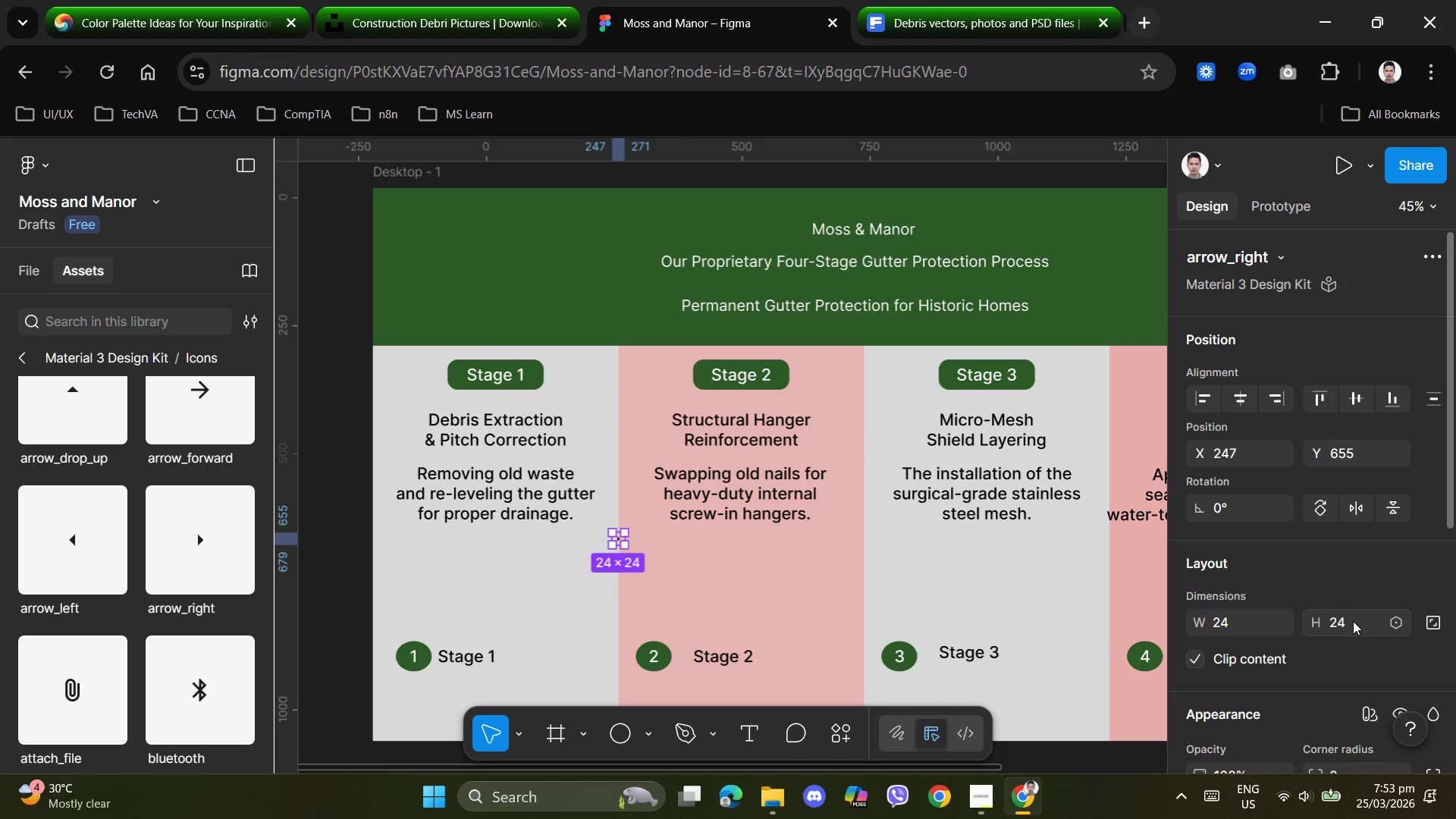 
scroll: coordinate [1331, 617], scroll_direction: down, amount: 1.0
 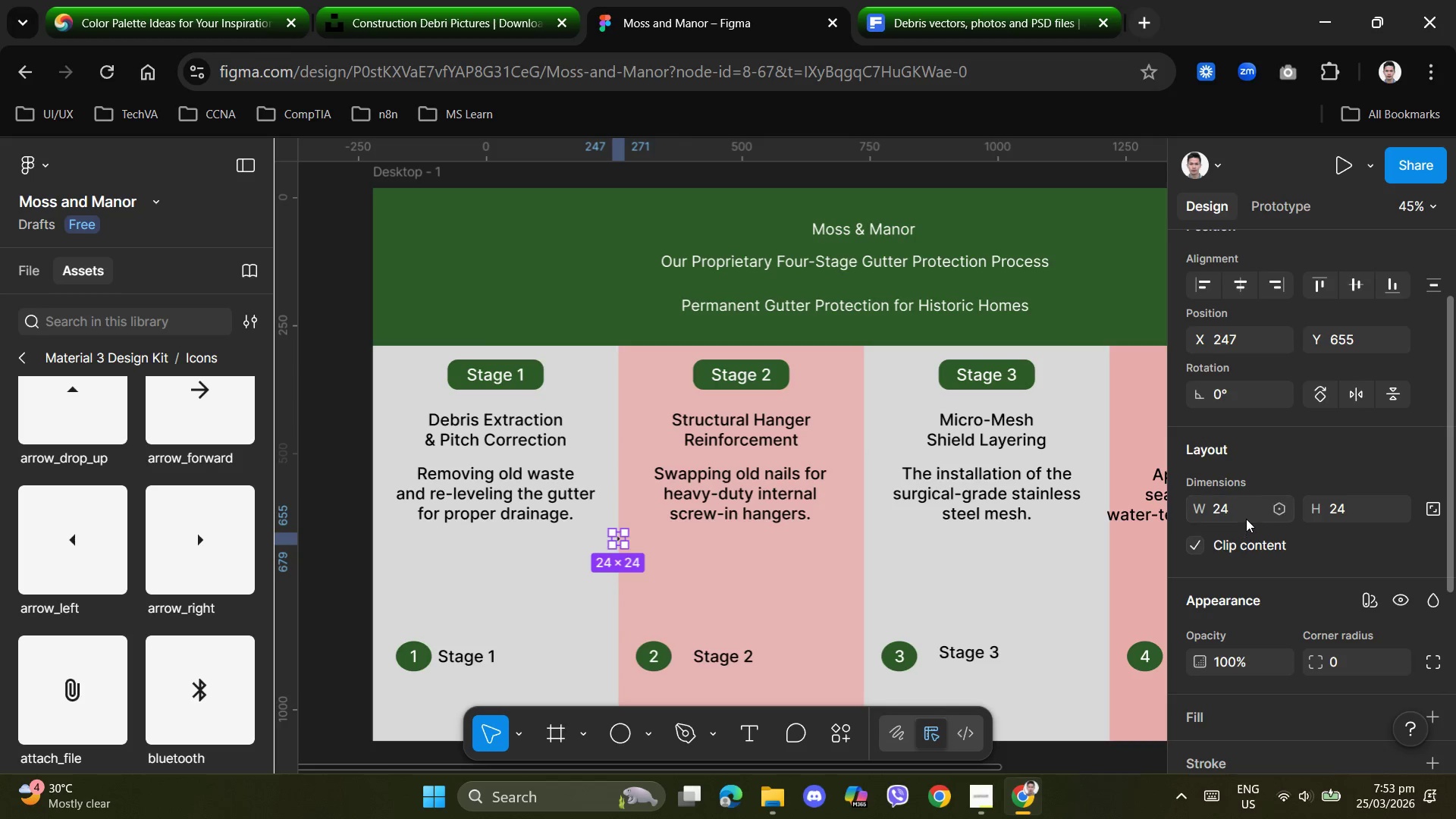 
left_click([1247, 509])
 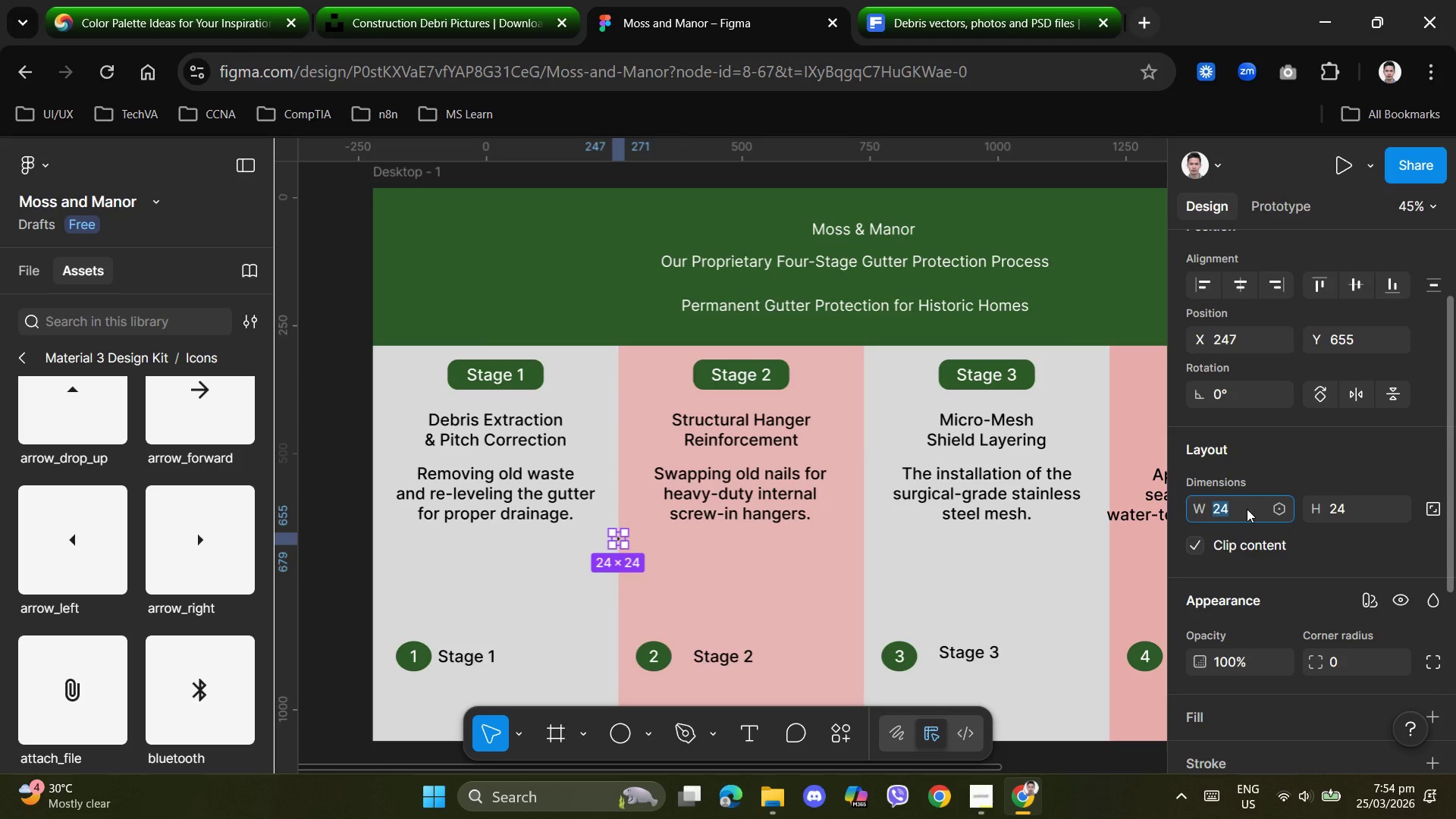 
key(Numpad3)
 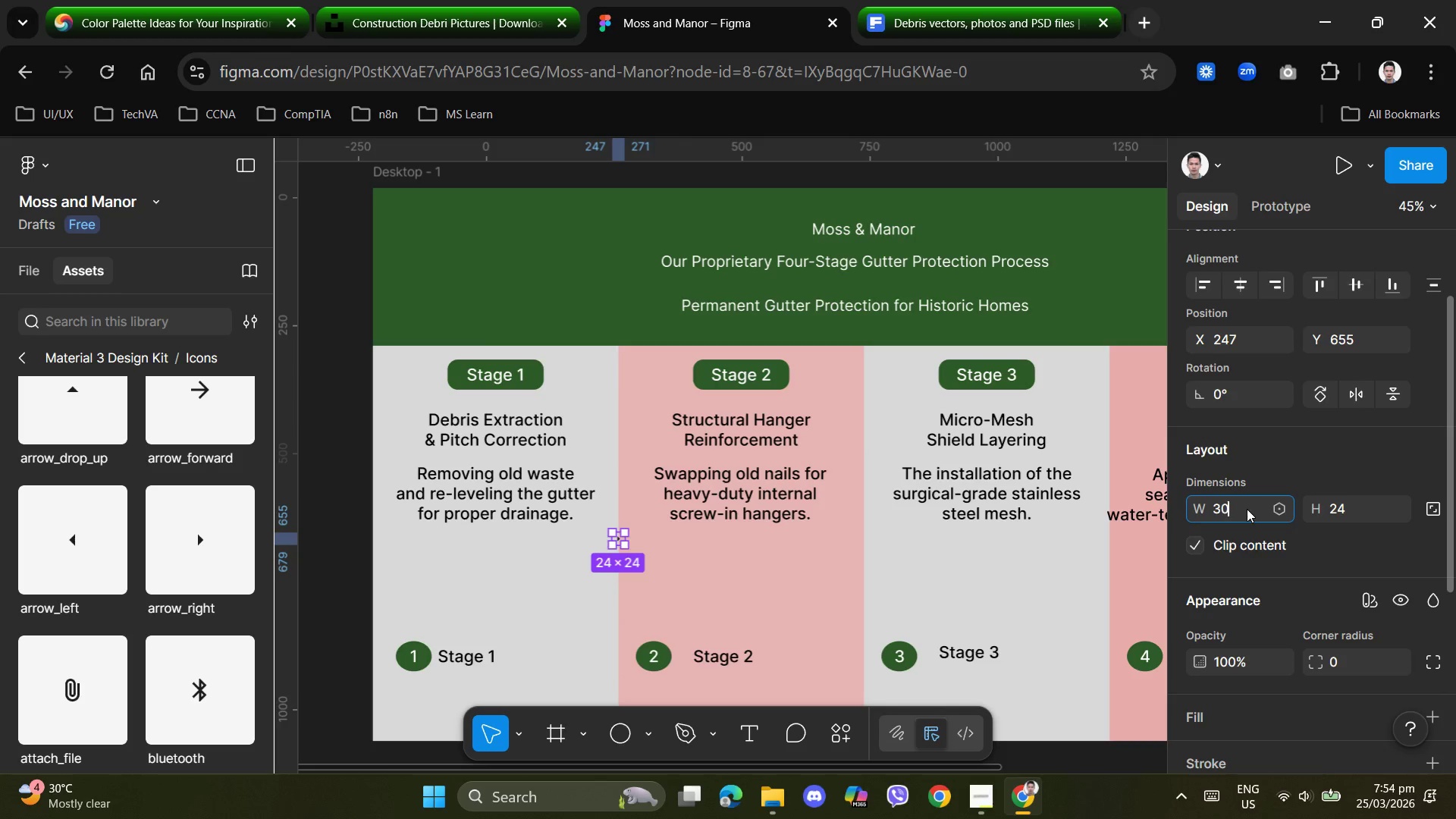 
key(Numpad0)
 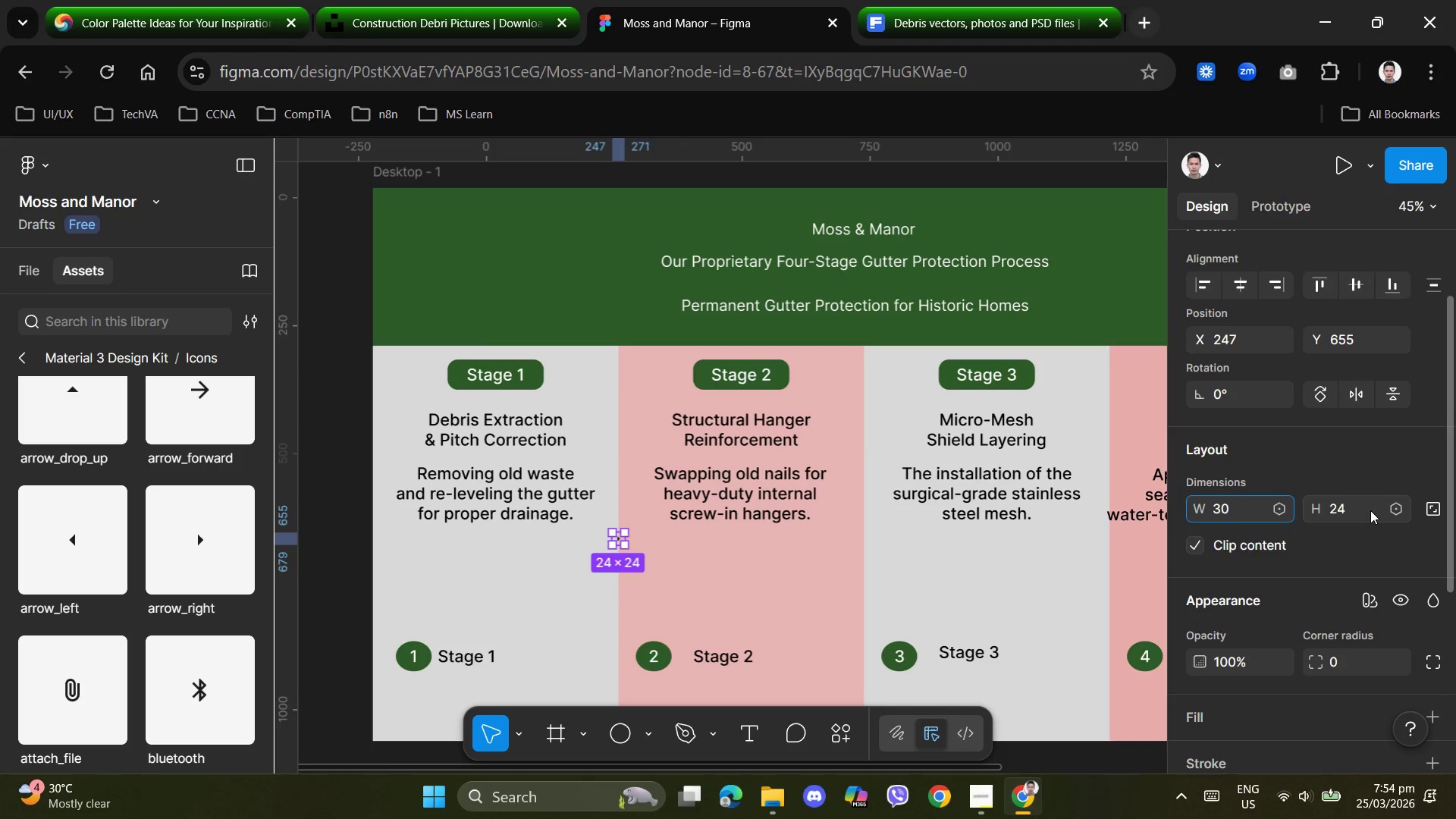 
left_click([1360, 510])
 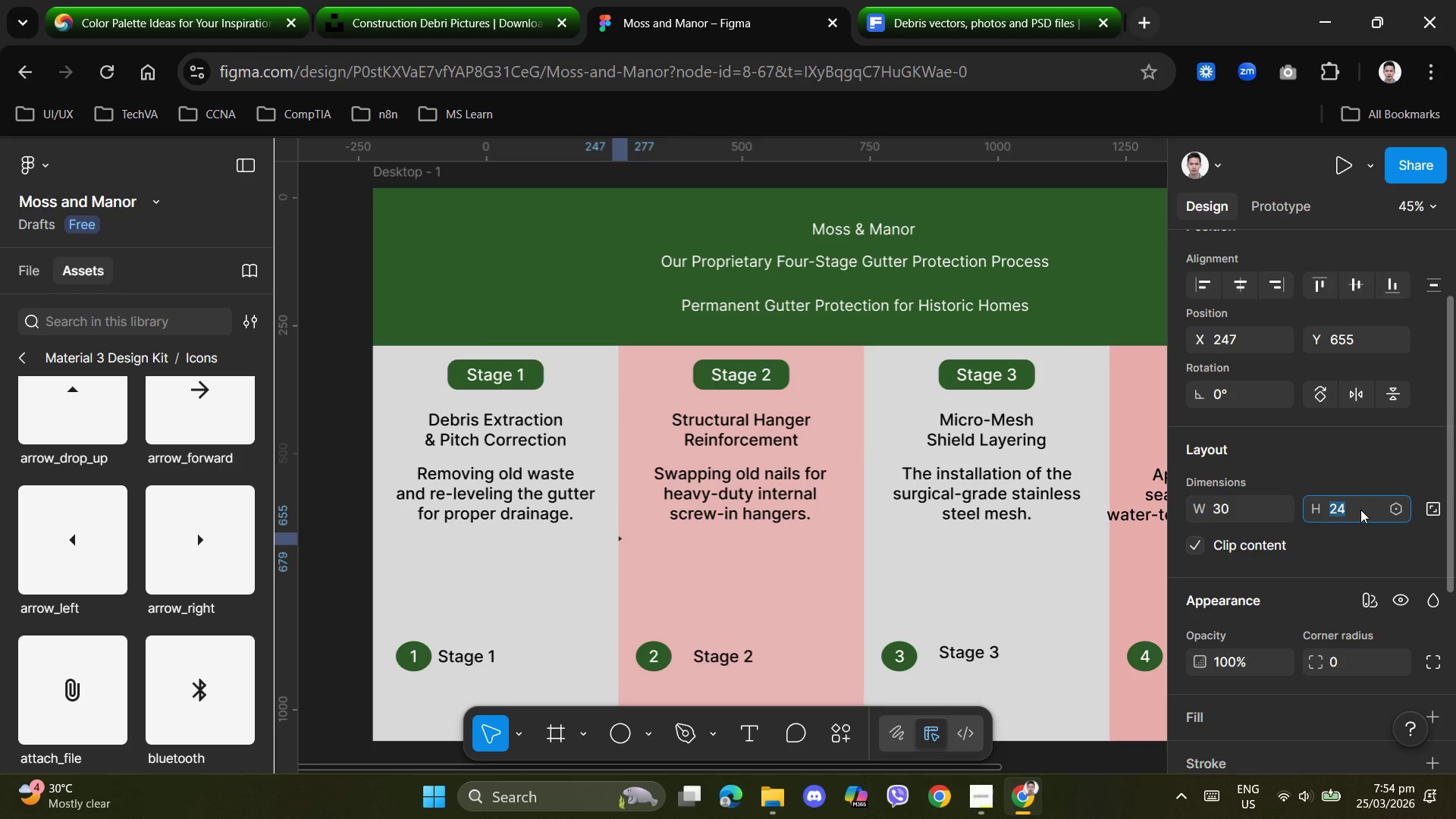 
key(Numpad3)
 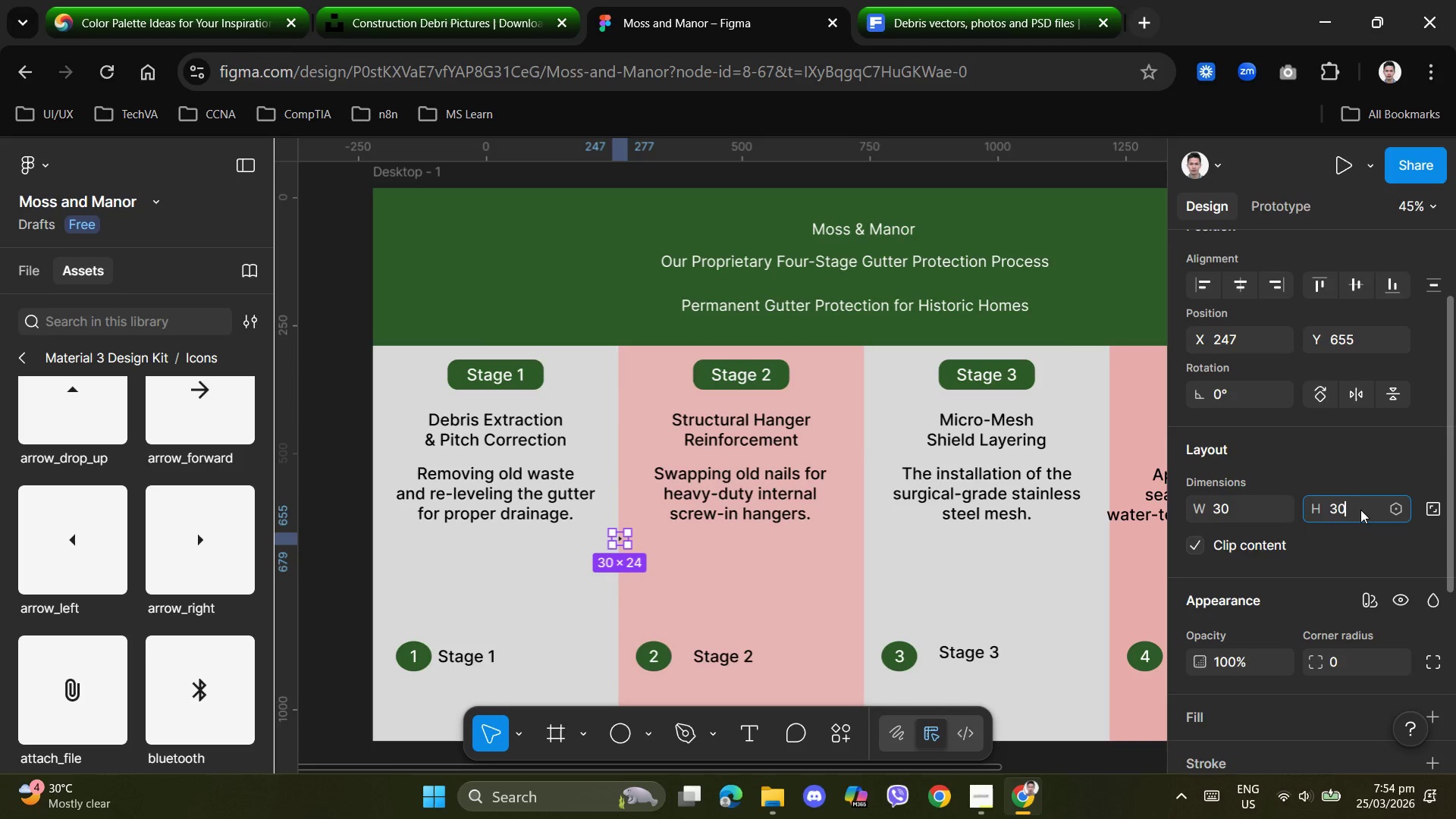 
key(Numpad0)
 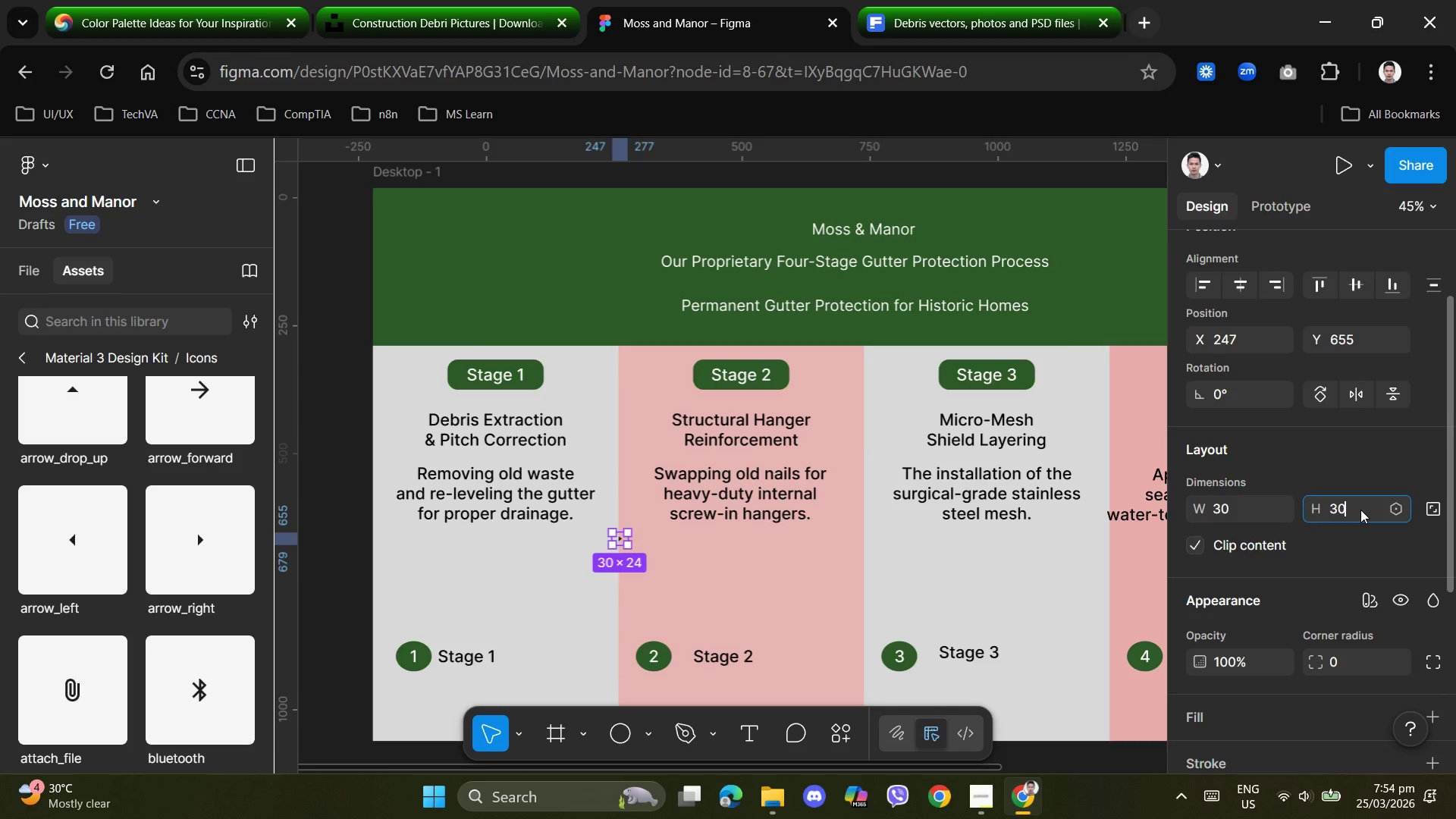 
key(NumpadEnter)
 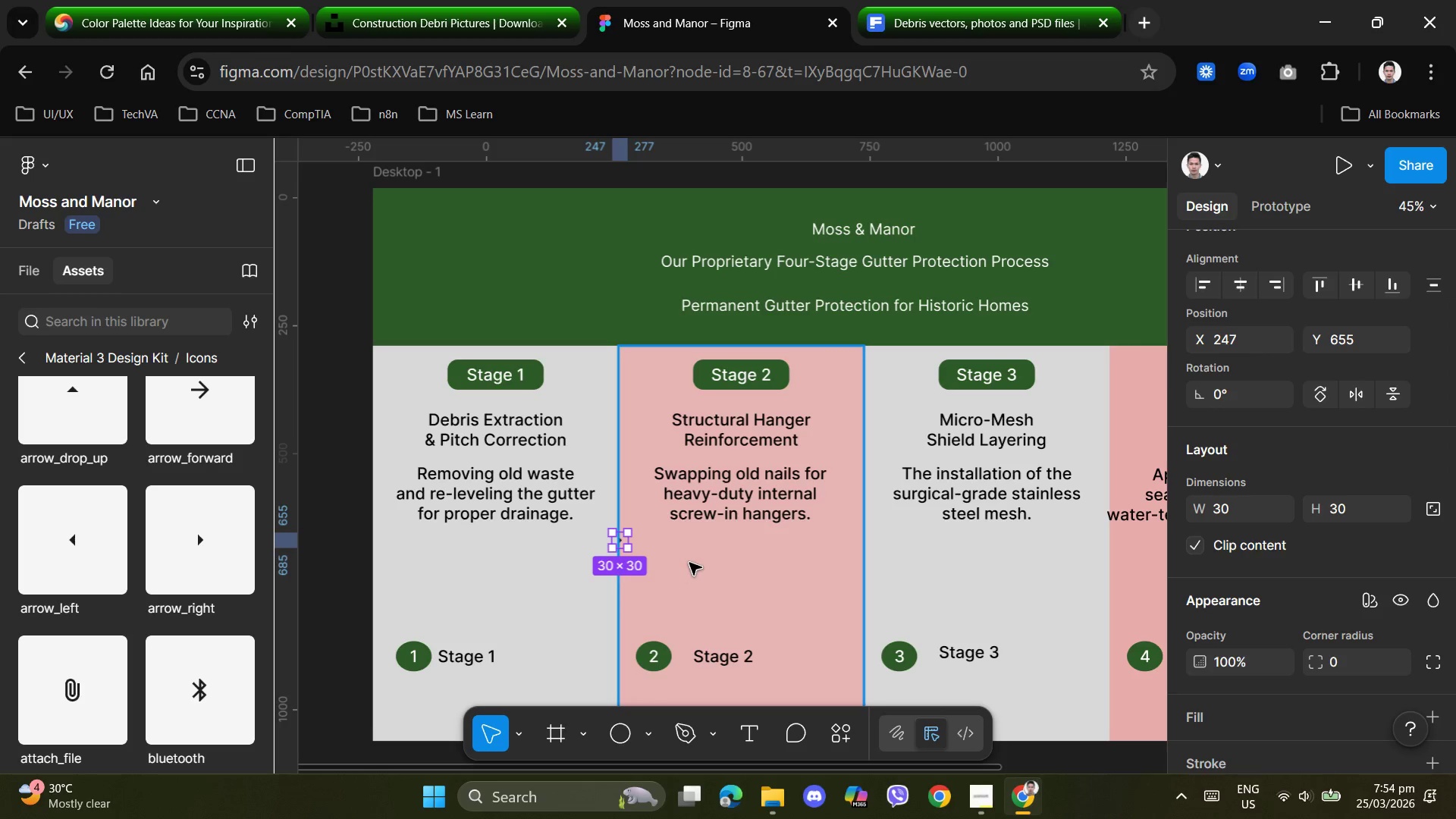 
left_click([1236, 510])
 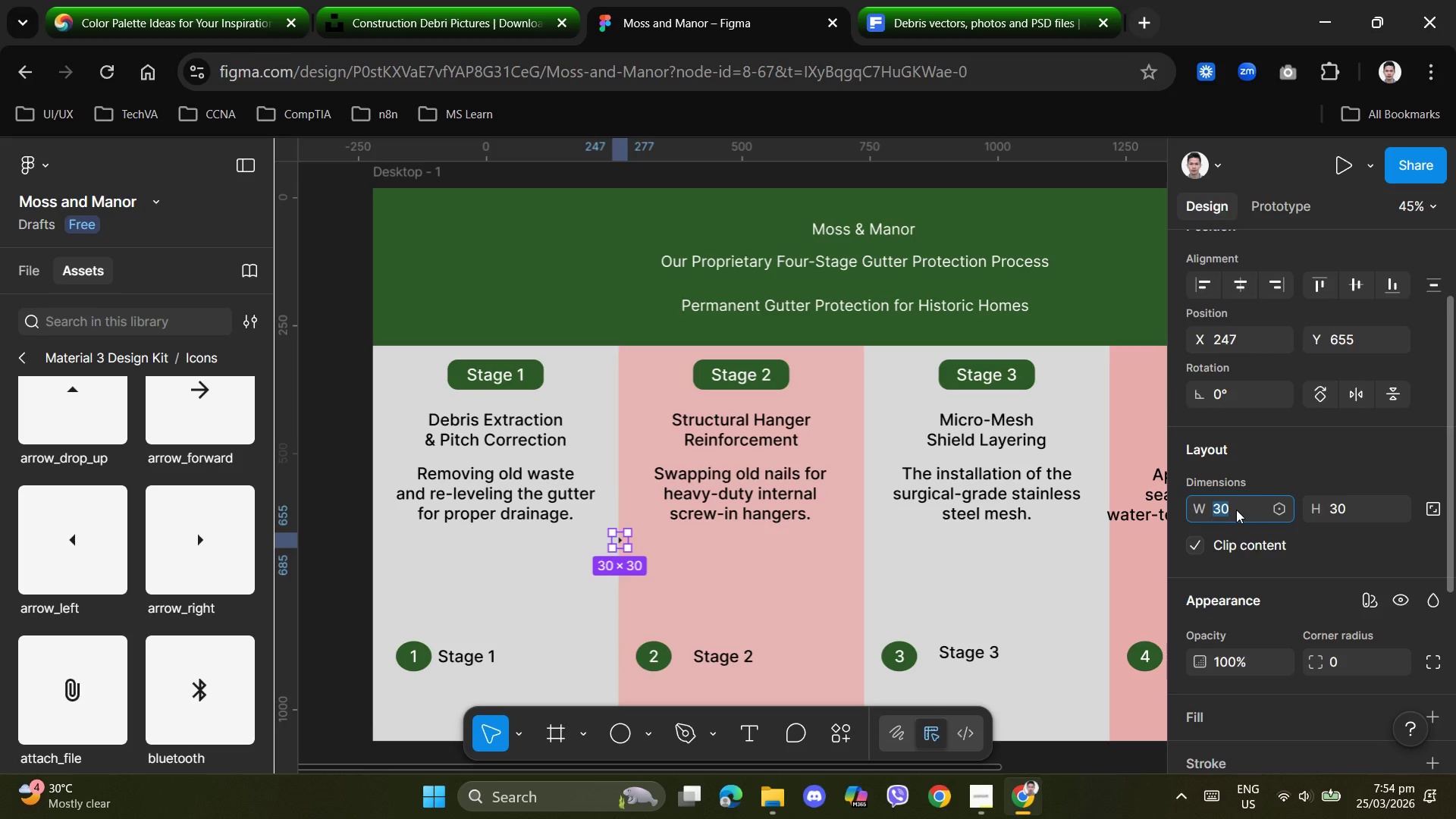 
key(Numpad5)
 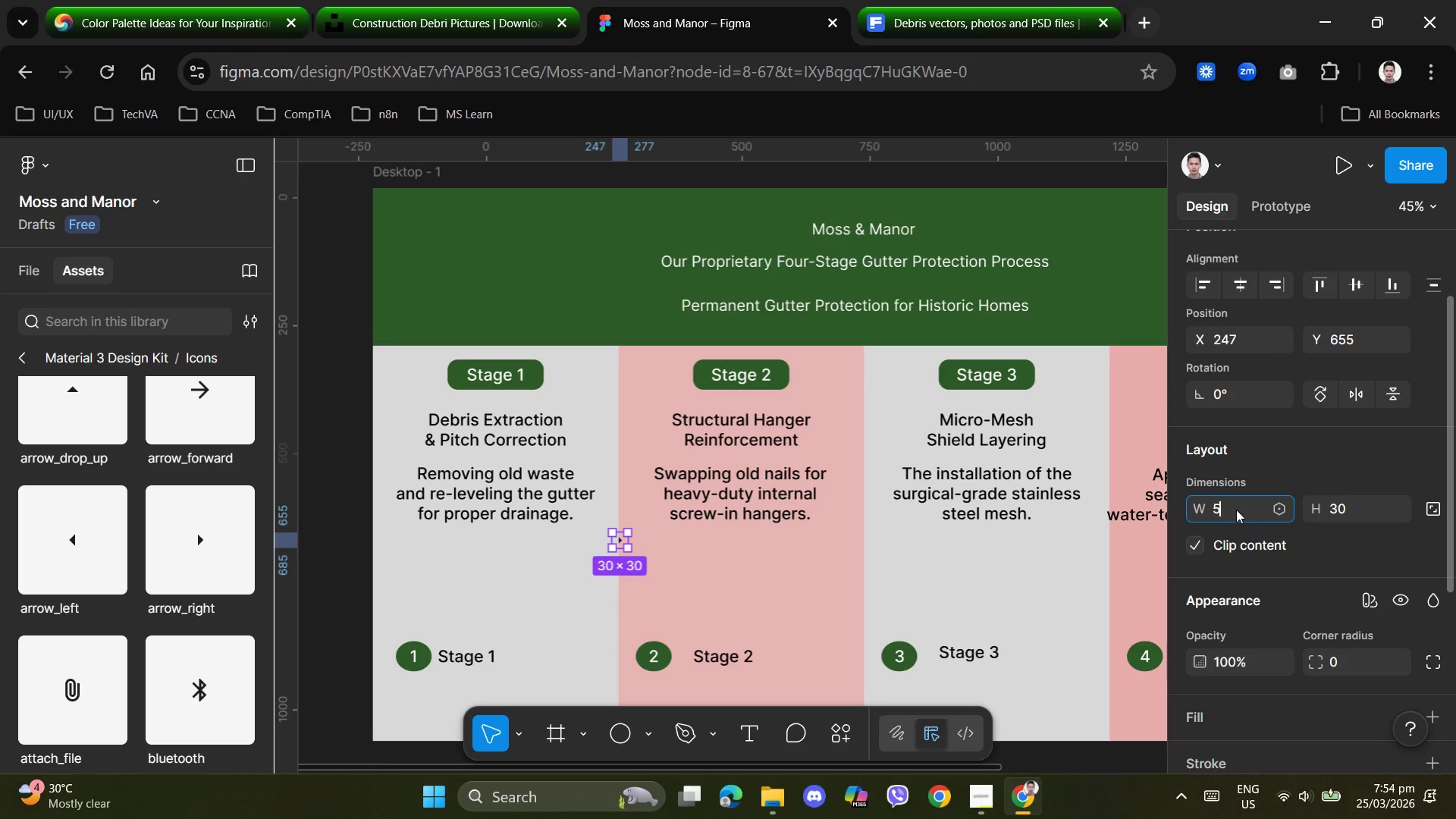 
key(Numpad0)
 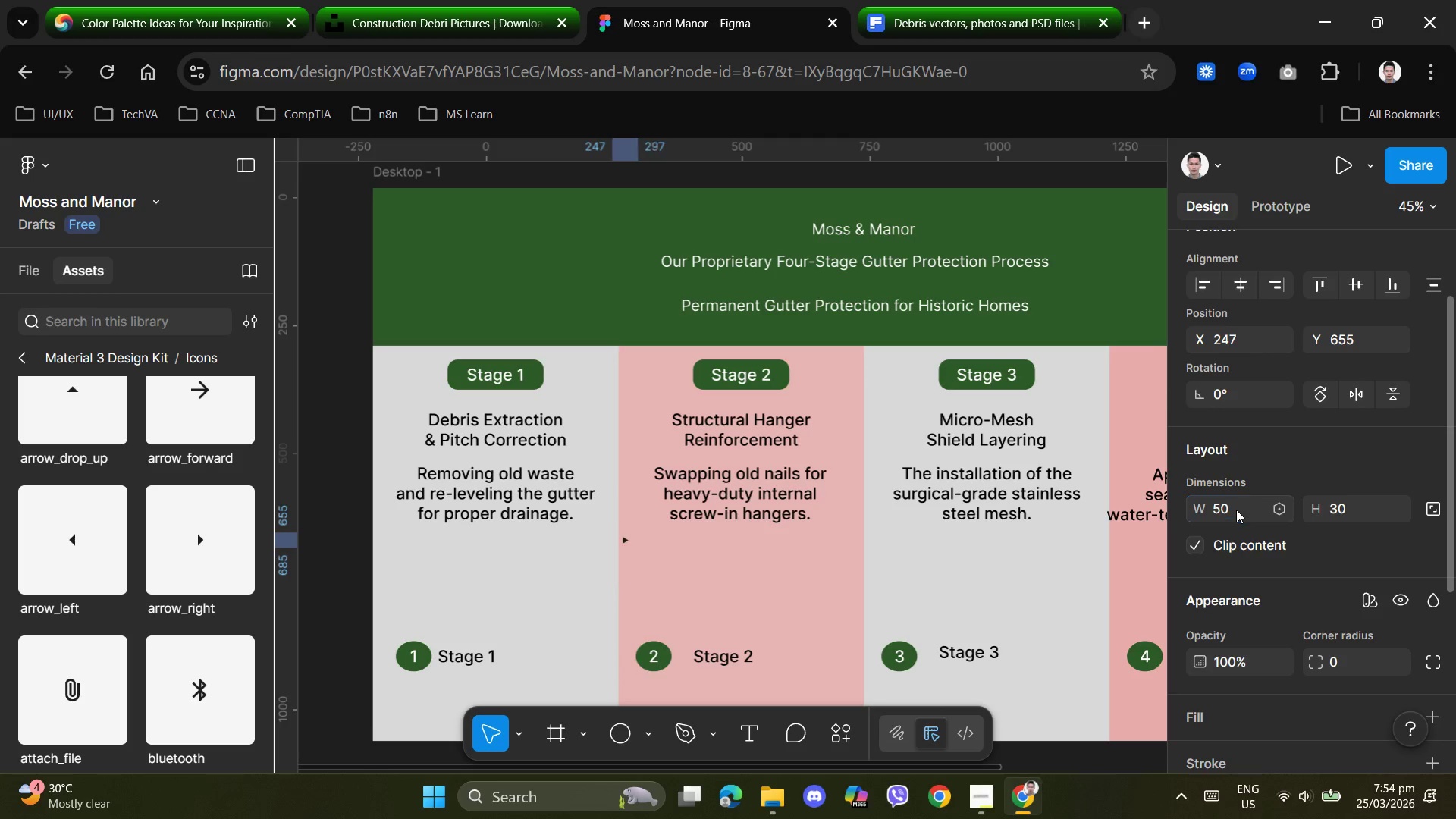 
key(NumpadEnter)
 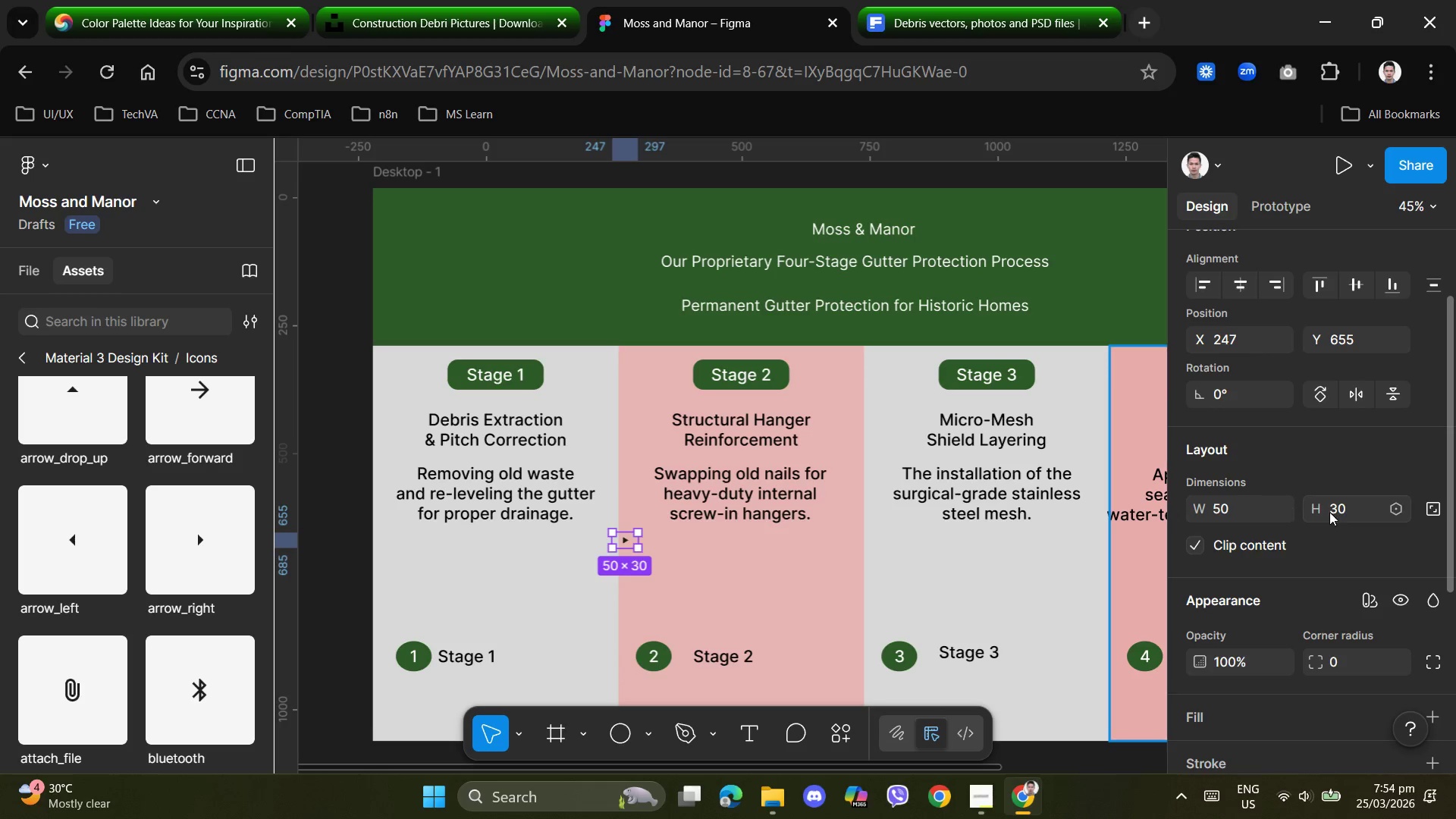 
left_click([1344, 508])
 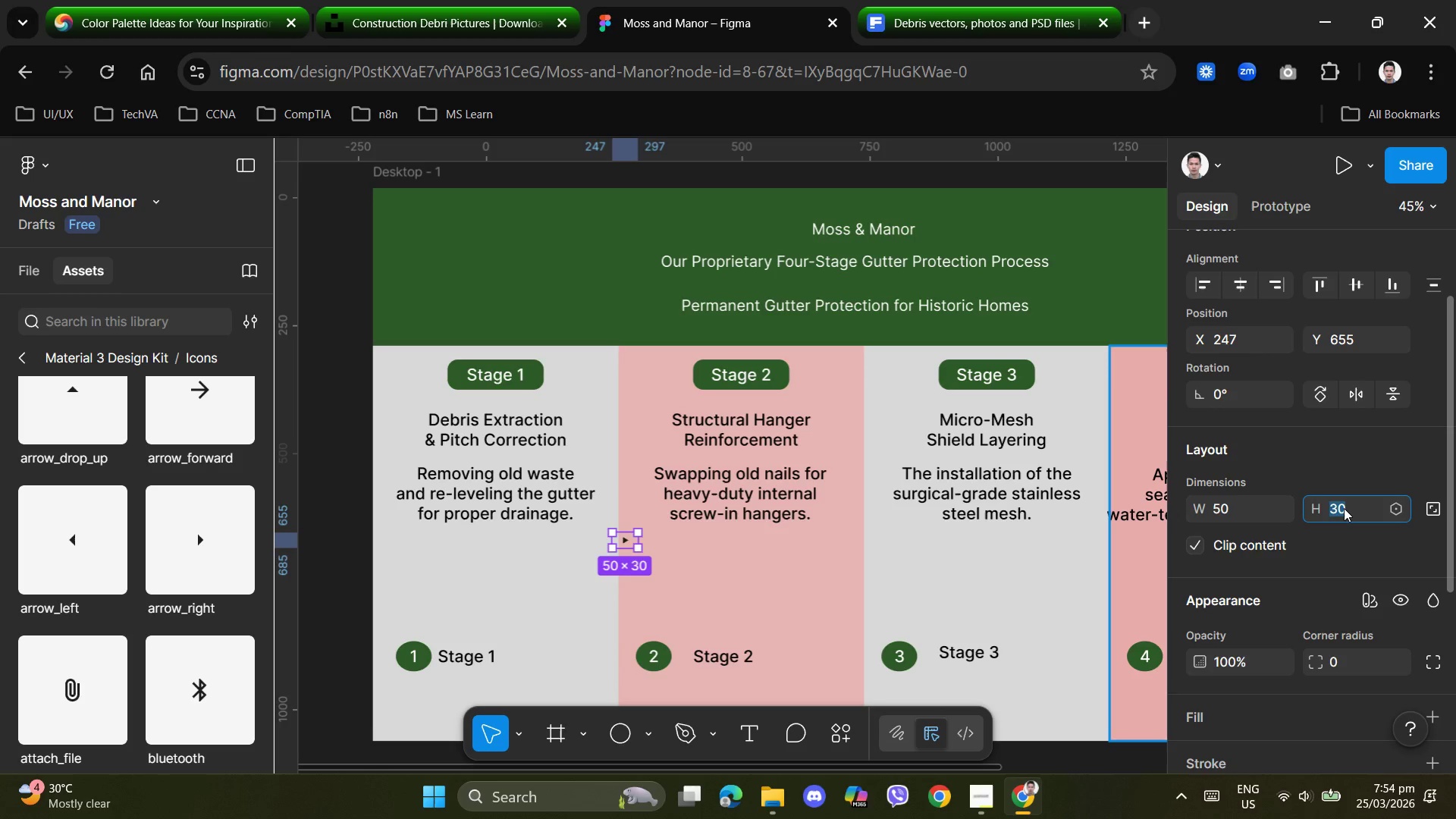 
key(Numpad5)
 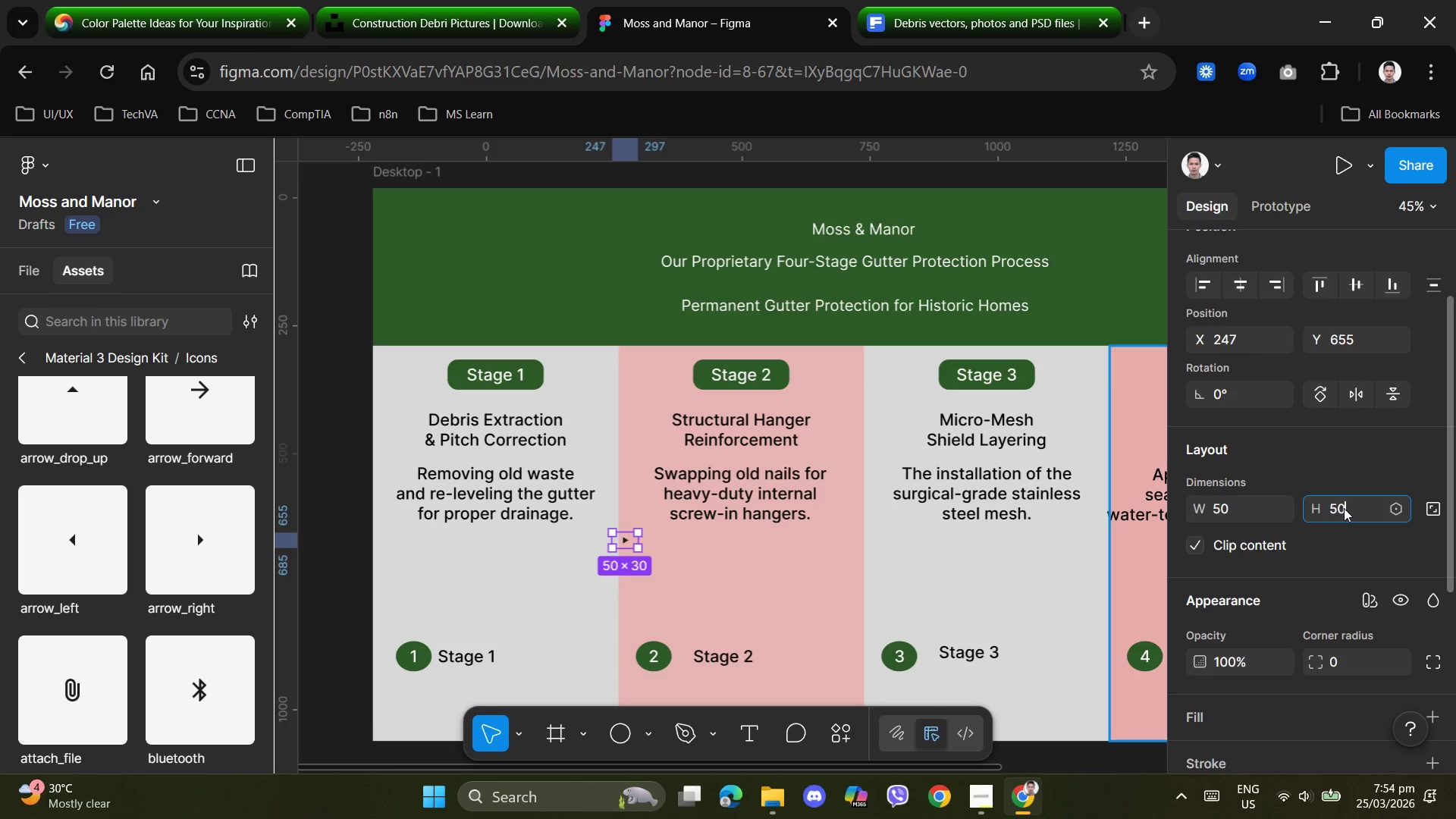 
key(Numpad0)
 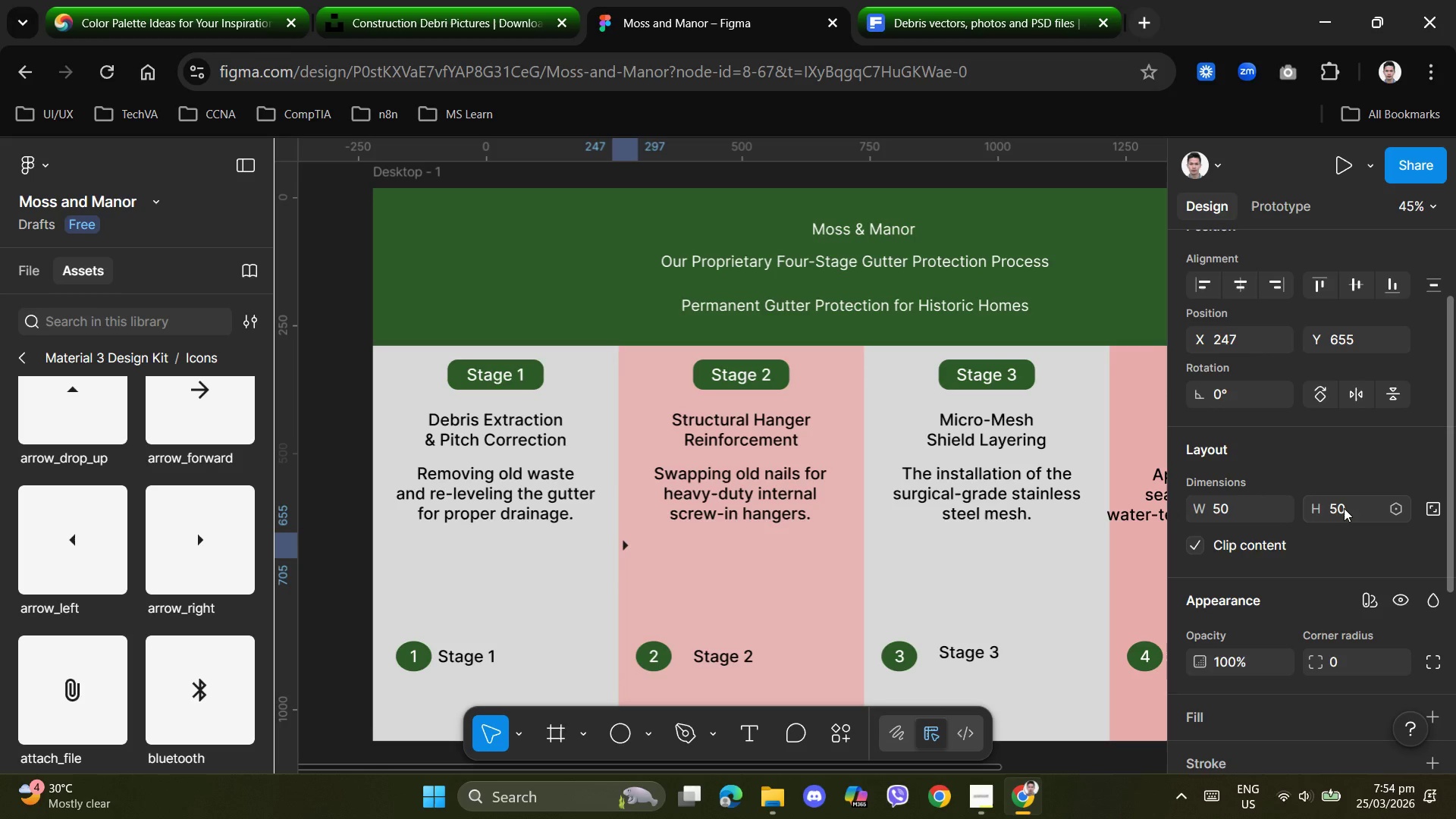 
key(NumpadEnter)
 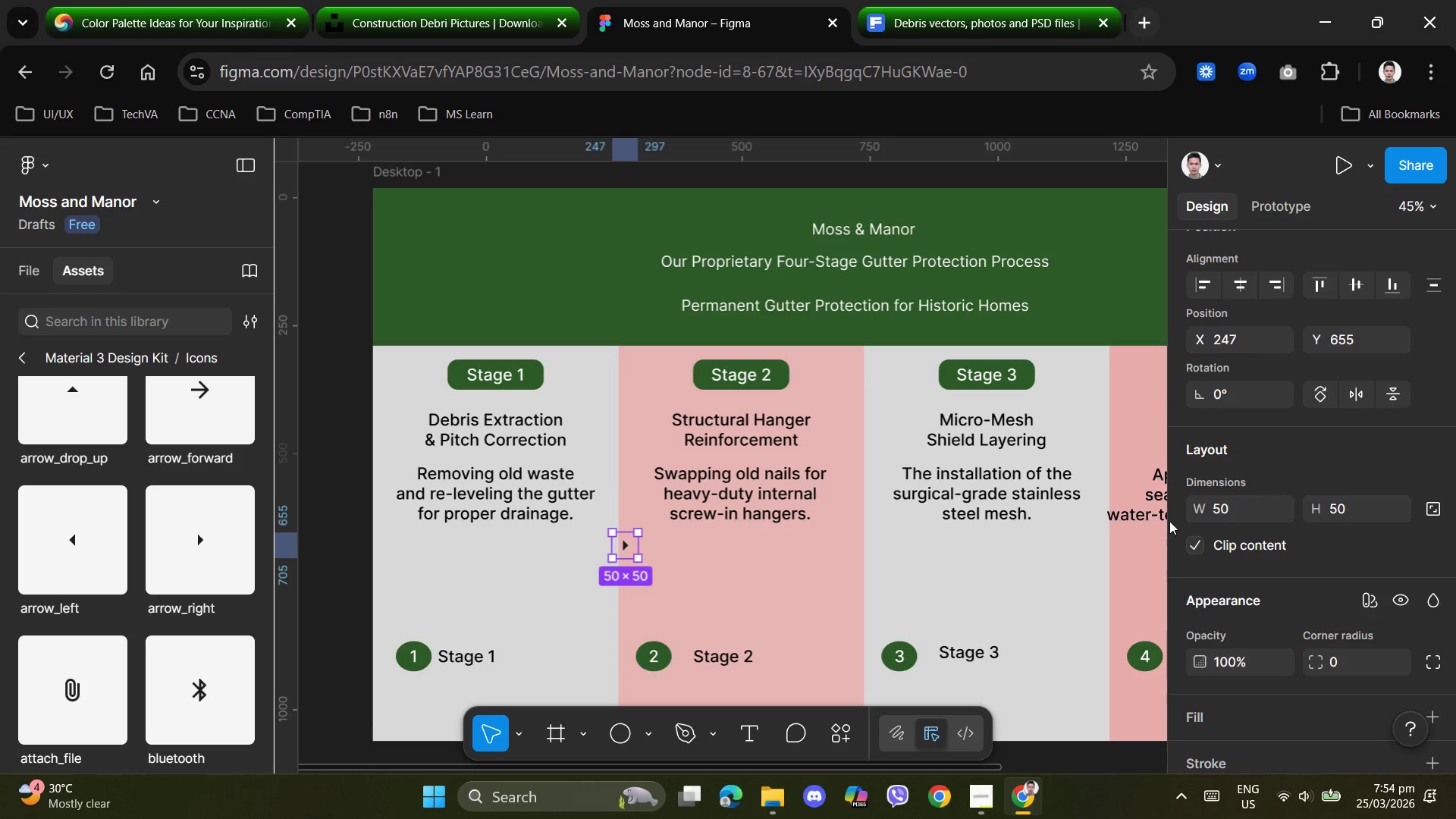 
left_click([1223, 510])
 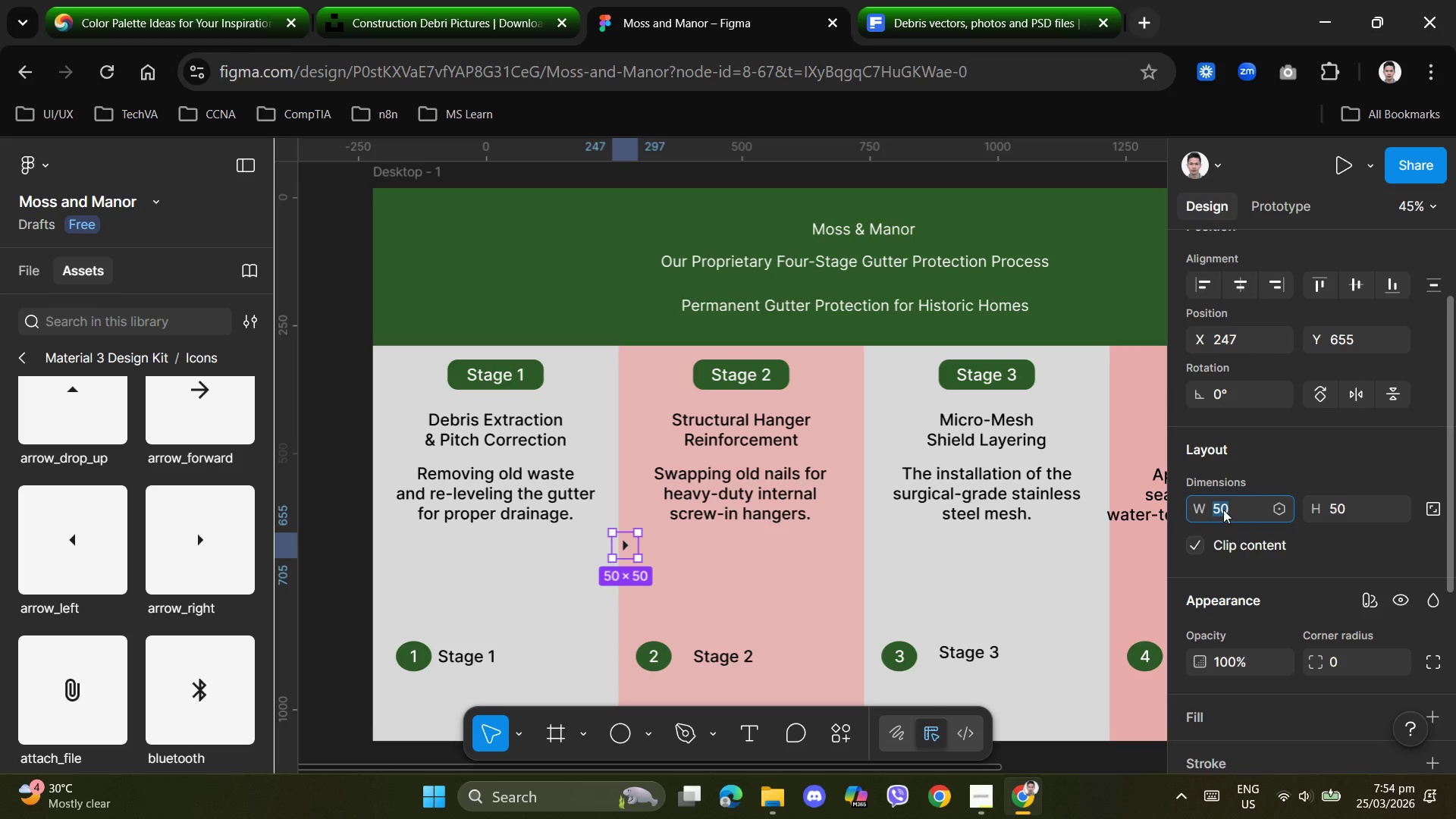 
key(Numpad6)
 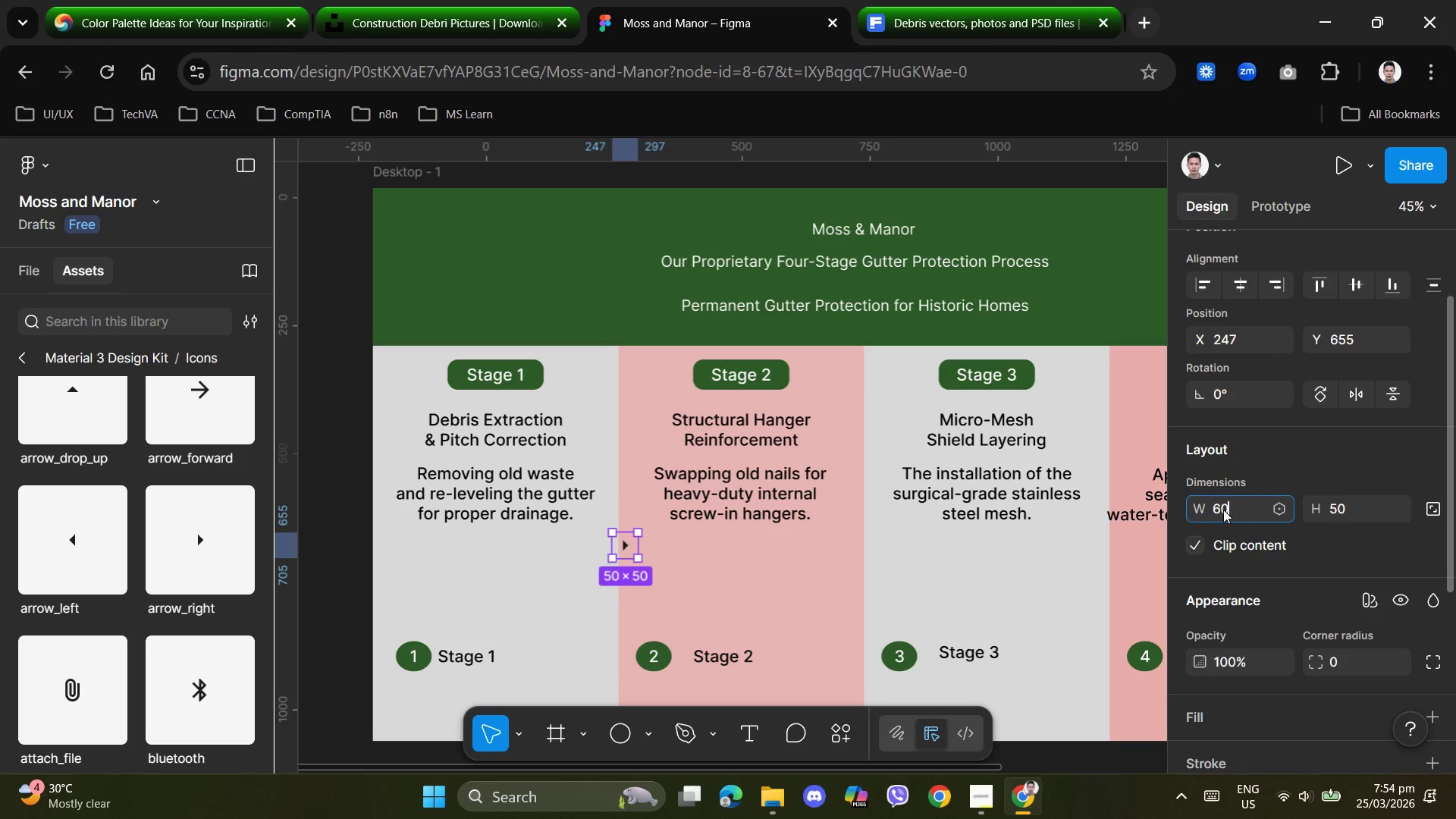 
key(Numpad0)
 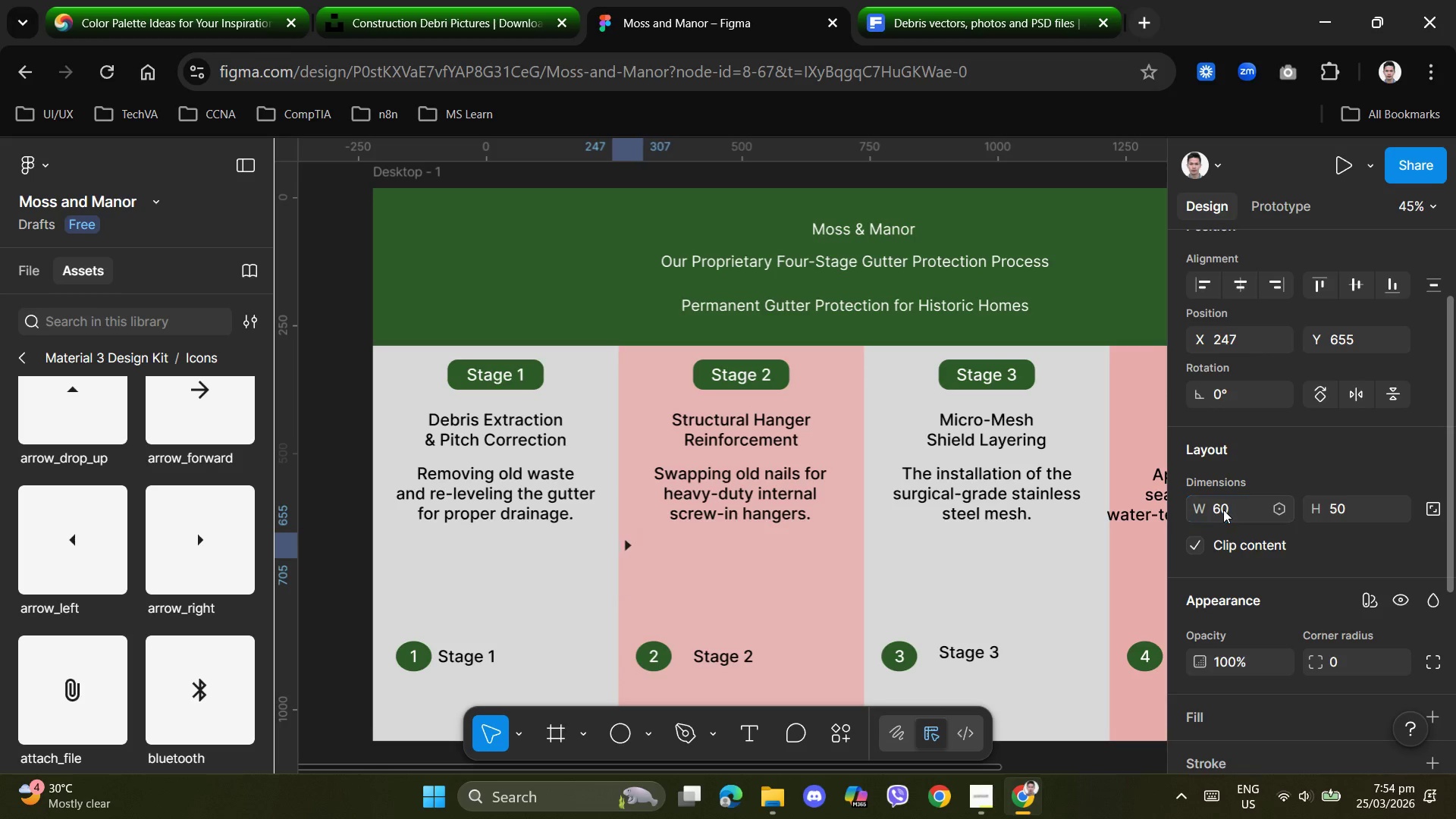 
key(NumpadEnter)
 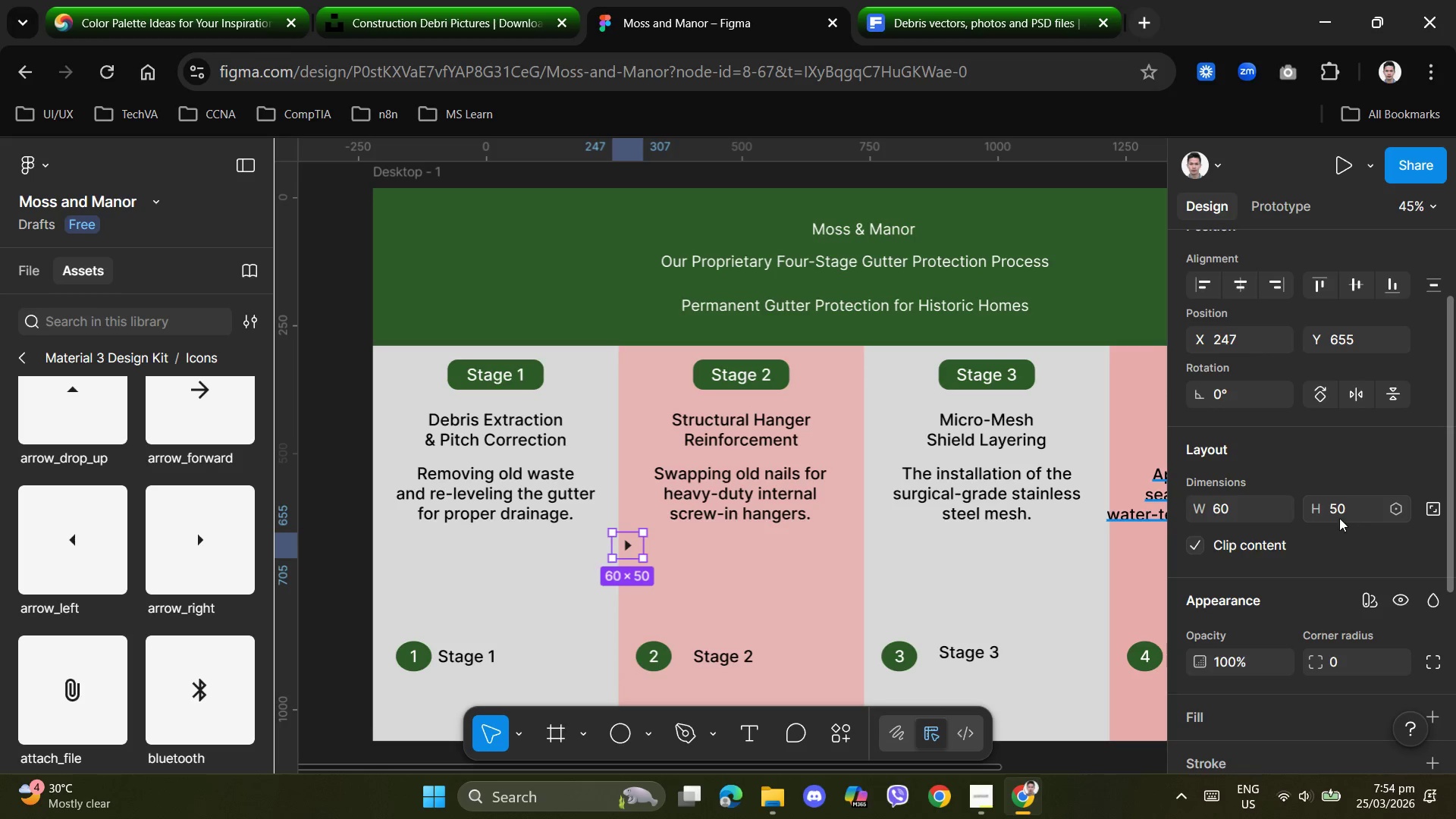 
left_click([1335, 516])
 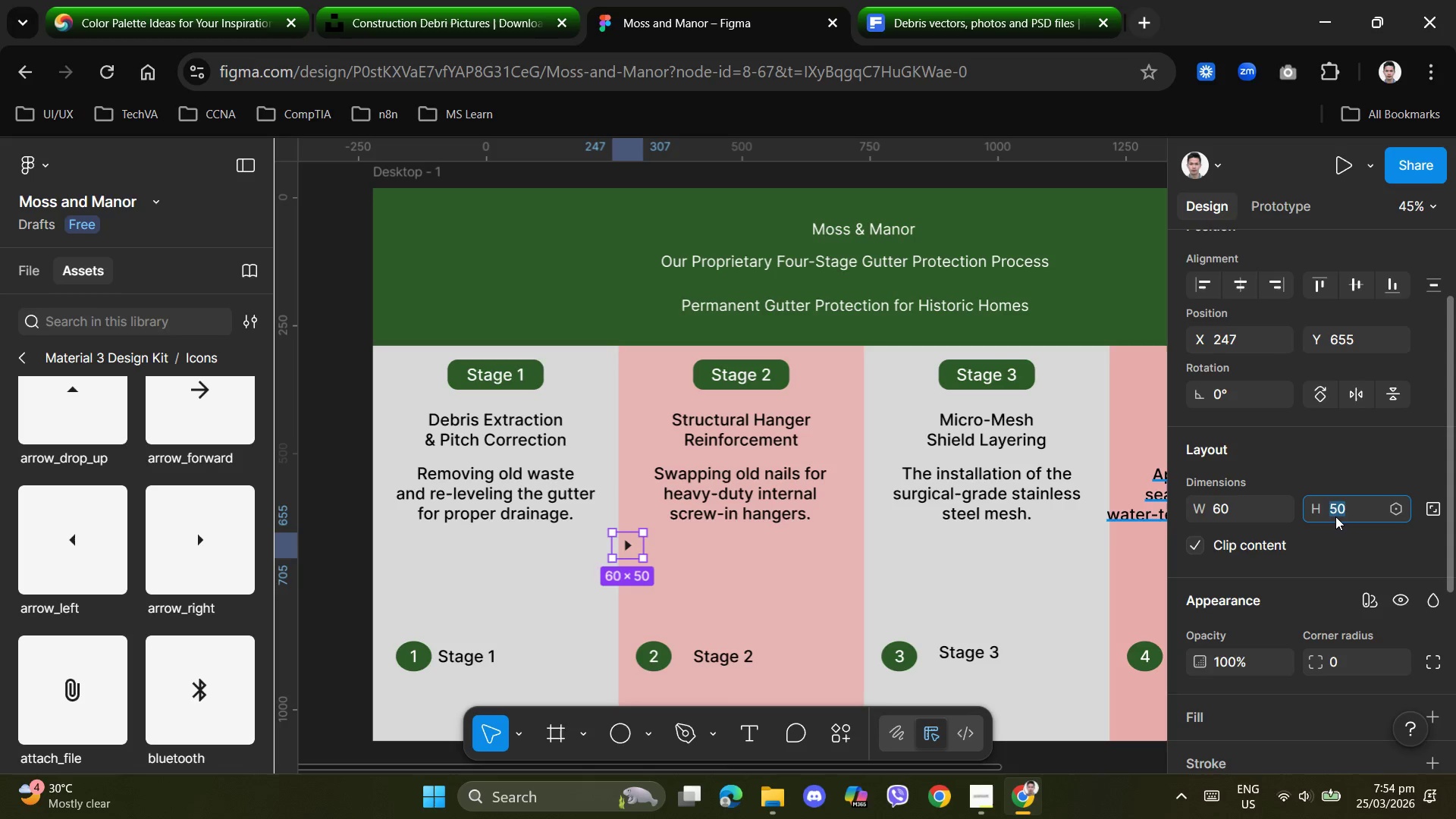 
key(Numpad6)
 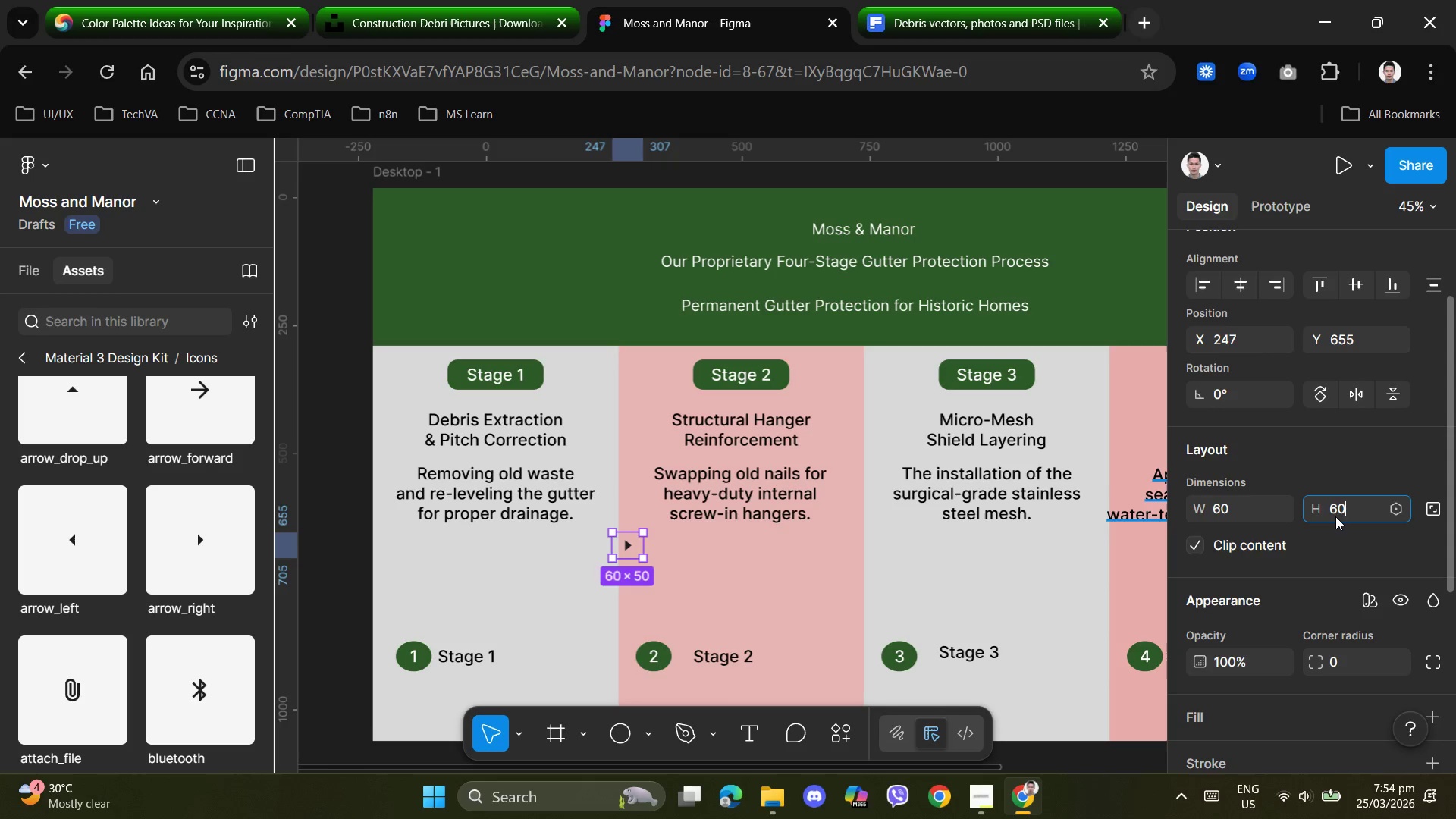 
key(Numpad0)
 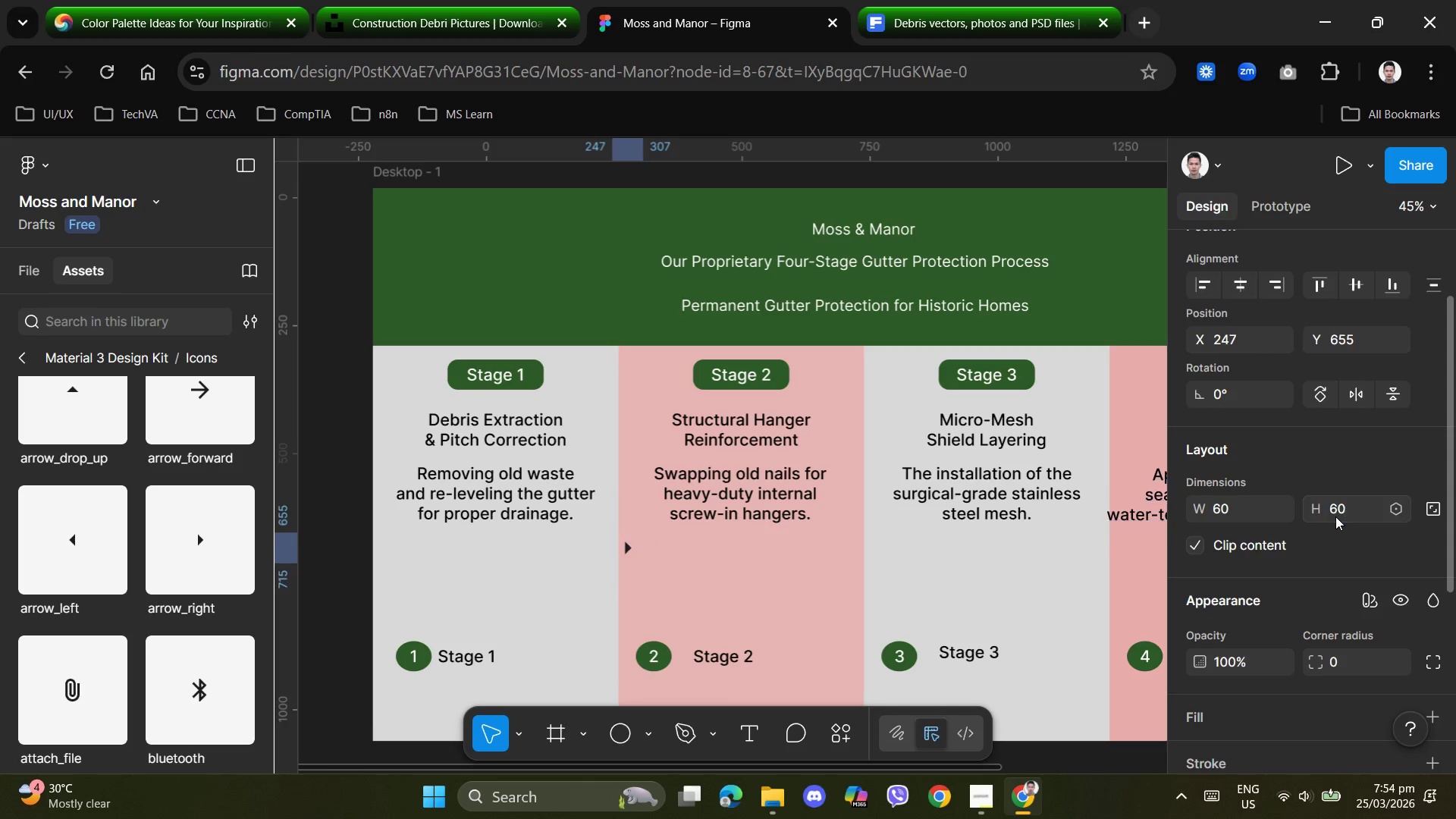 
key(NumpadEnter)
 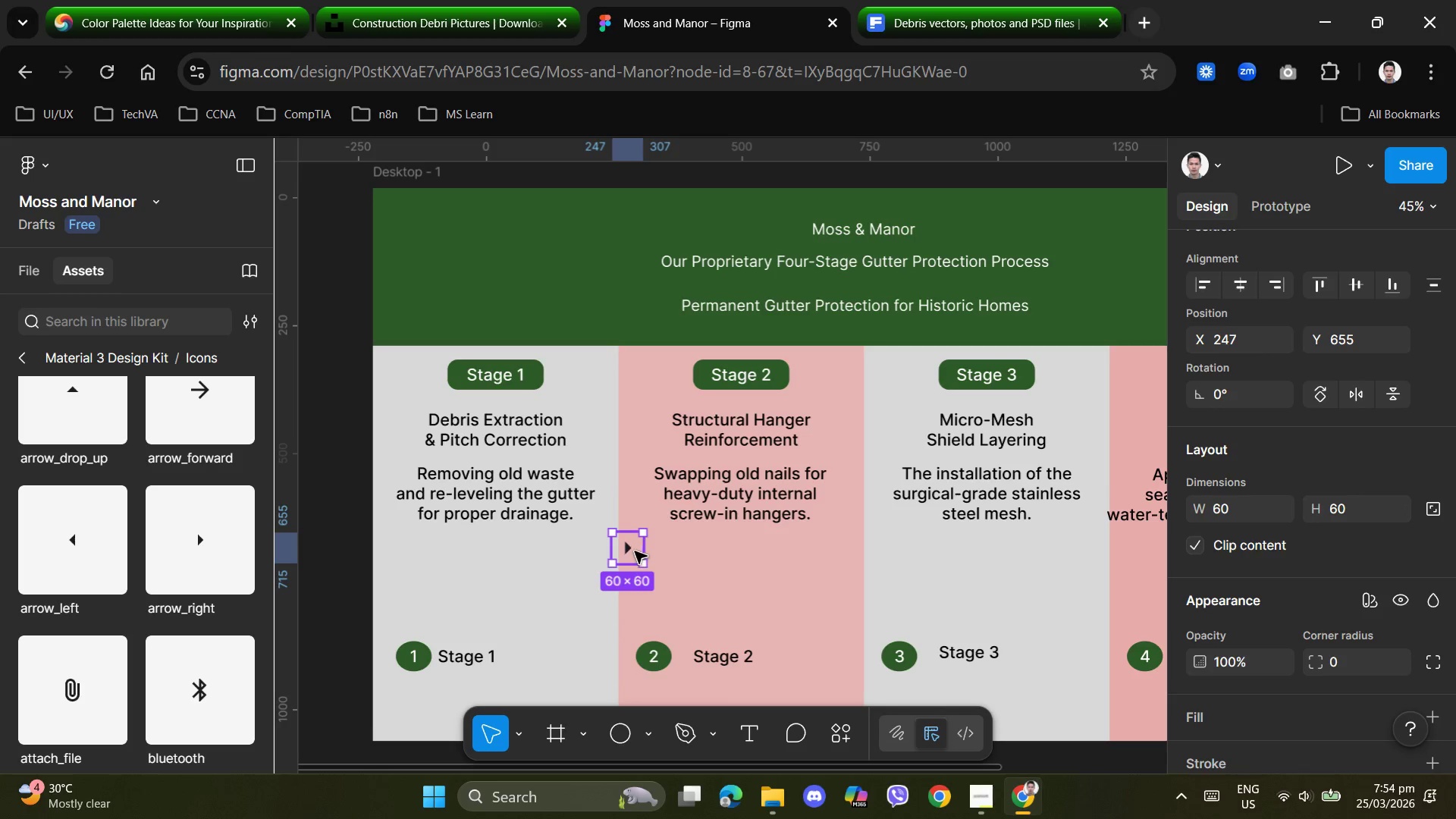 
left_click_drag(start_coordinate=[627, 549], to_coordinate=[619, 530])
 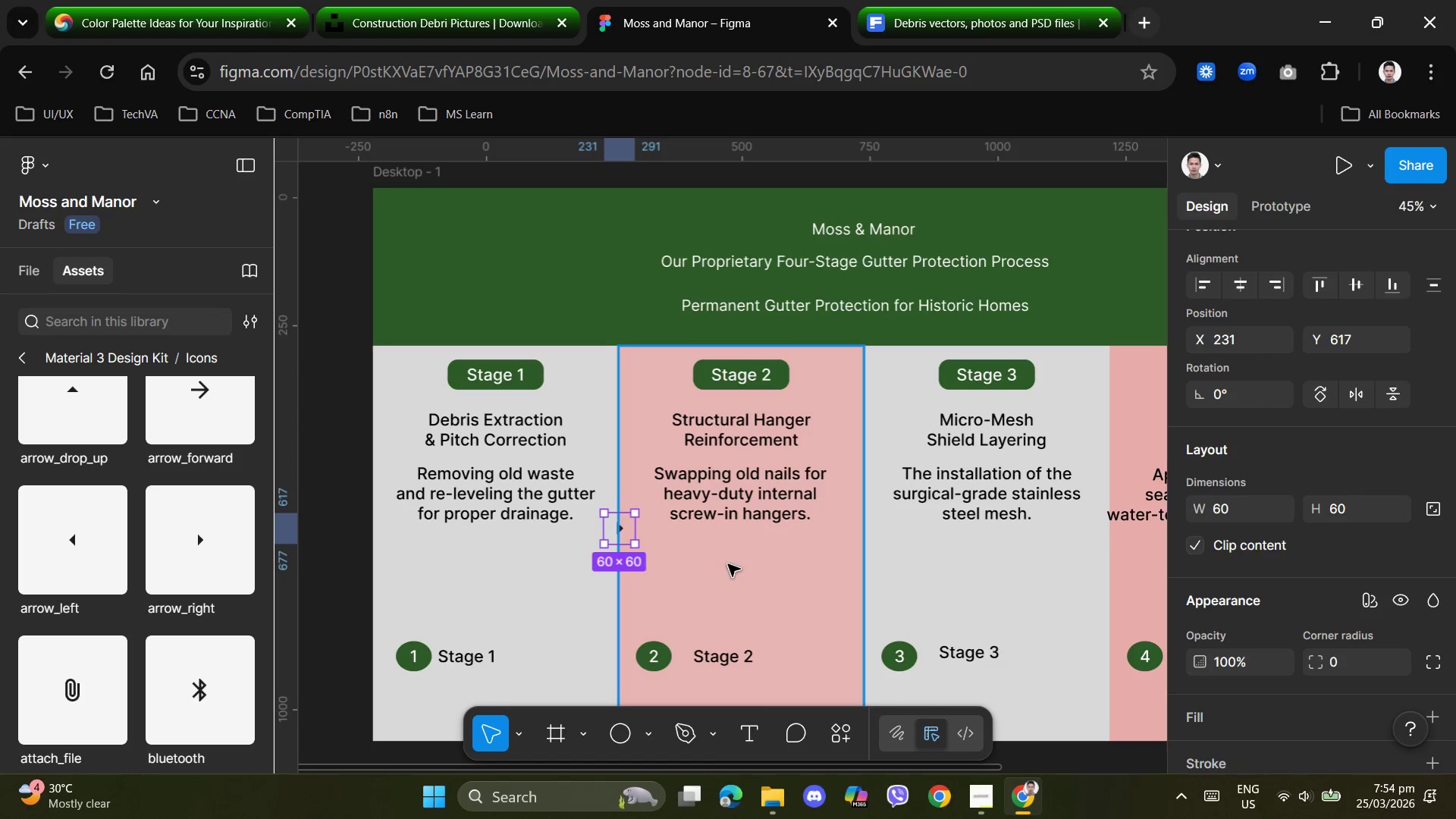 
left_click([728, 565])
 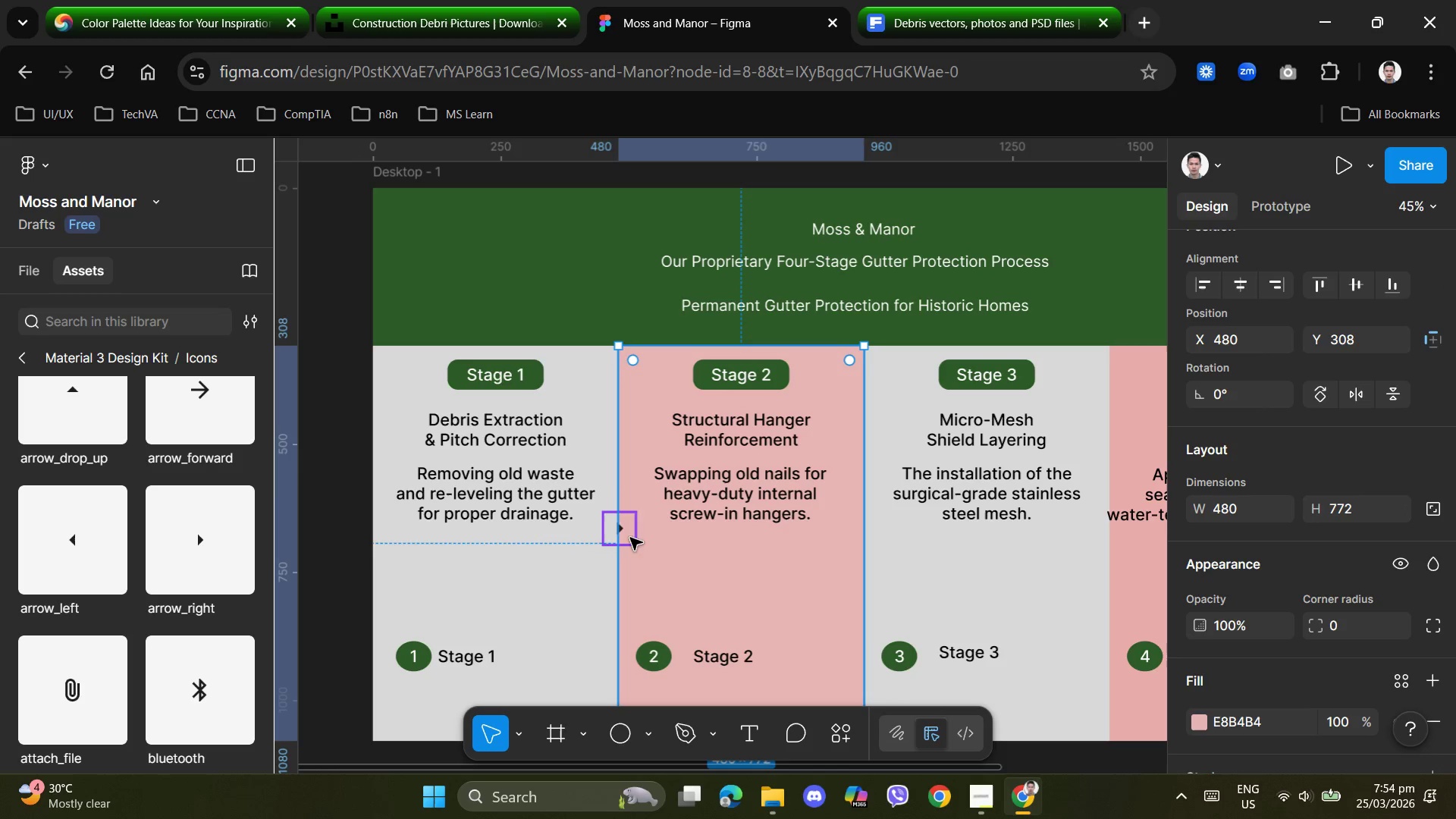 
left_click([631, 534])
 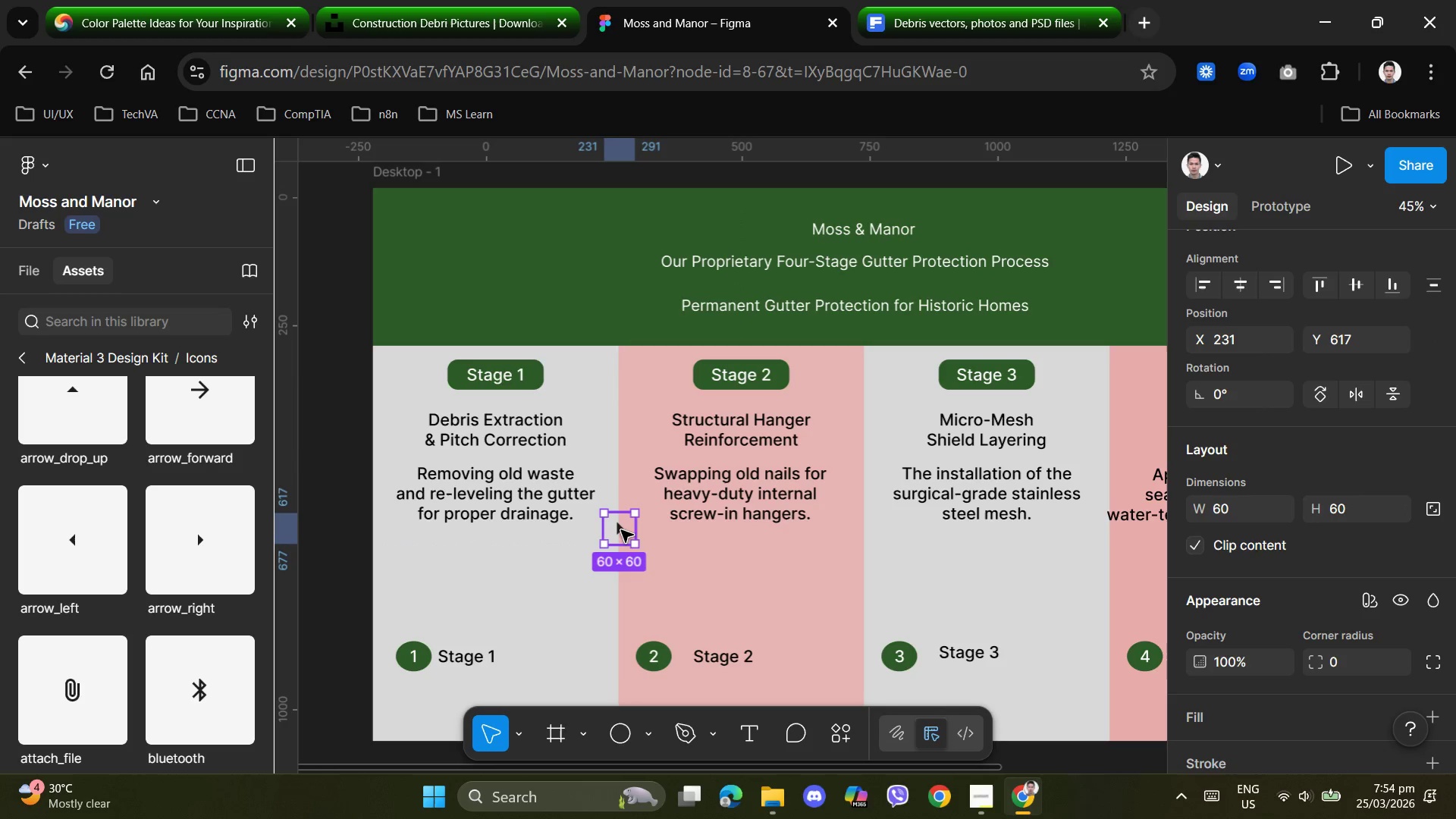 
left_click_drag(start_coordinate=[621, 530], to_coordinate=[628, 528])
 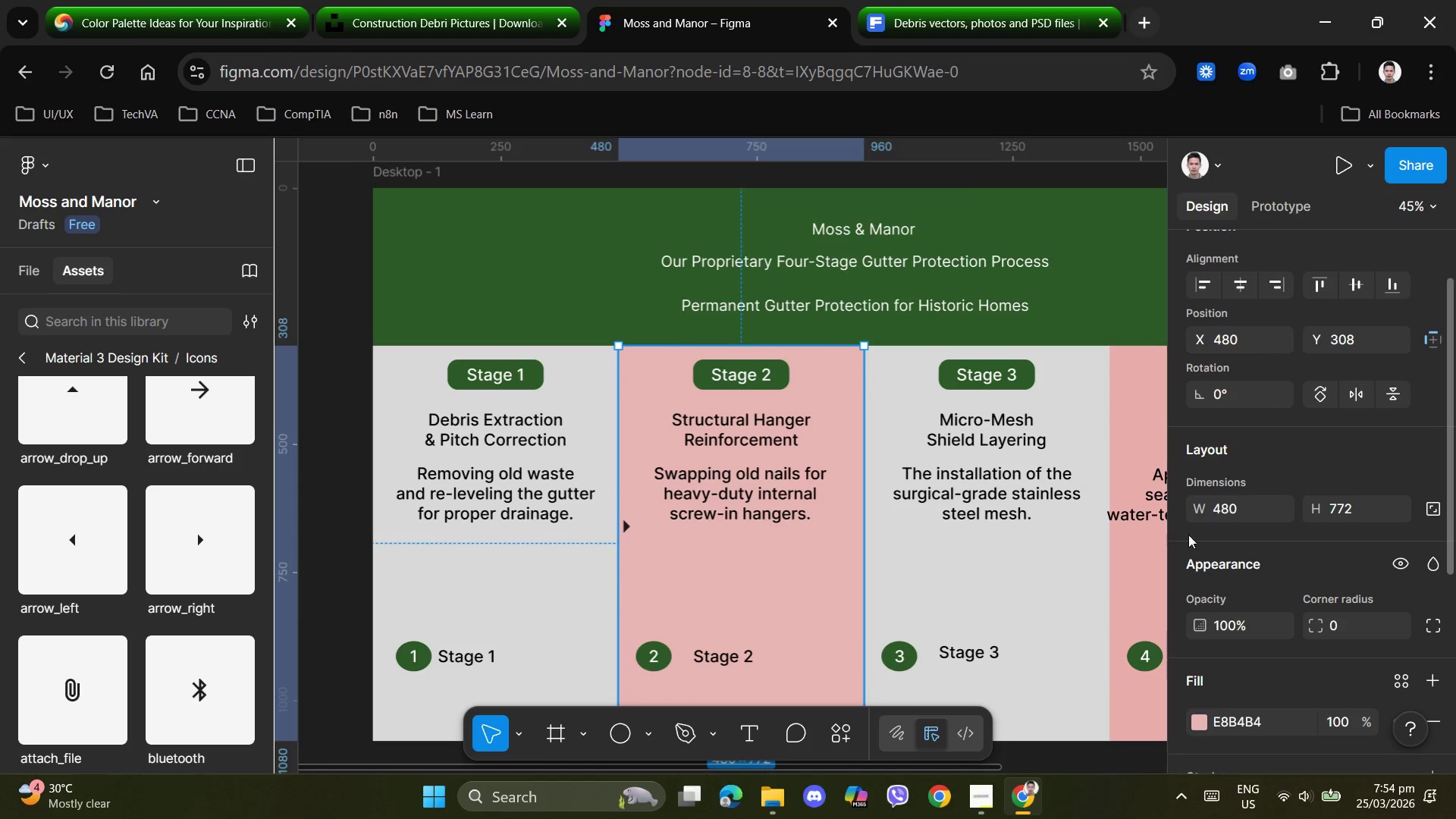 
left_click([631, 530])
 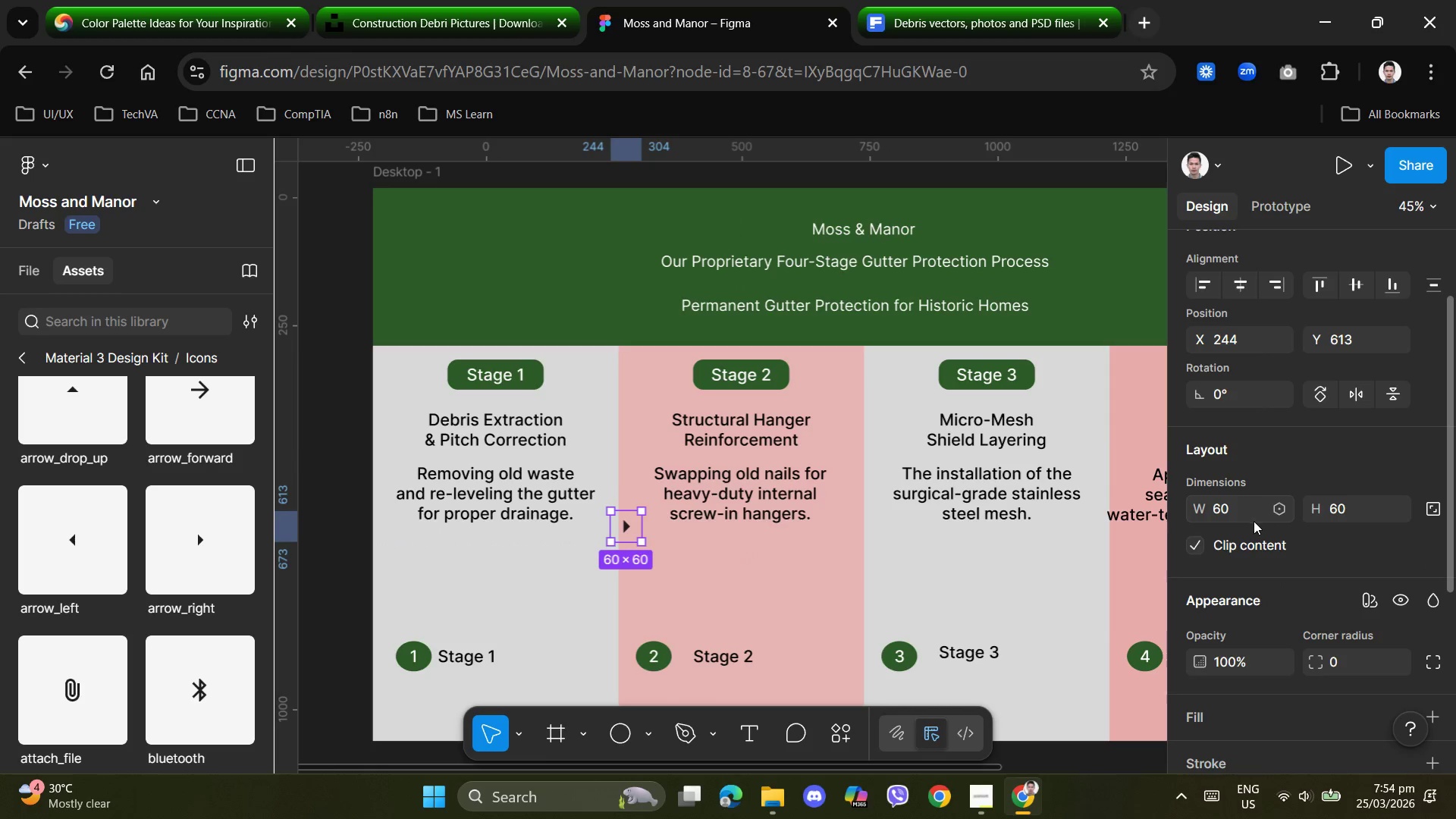 
left_click([1222, 516])
 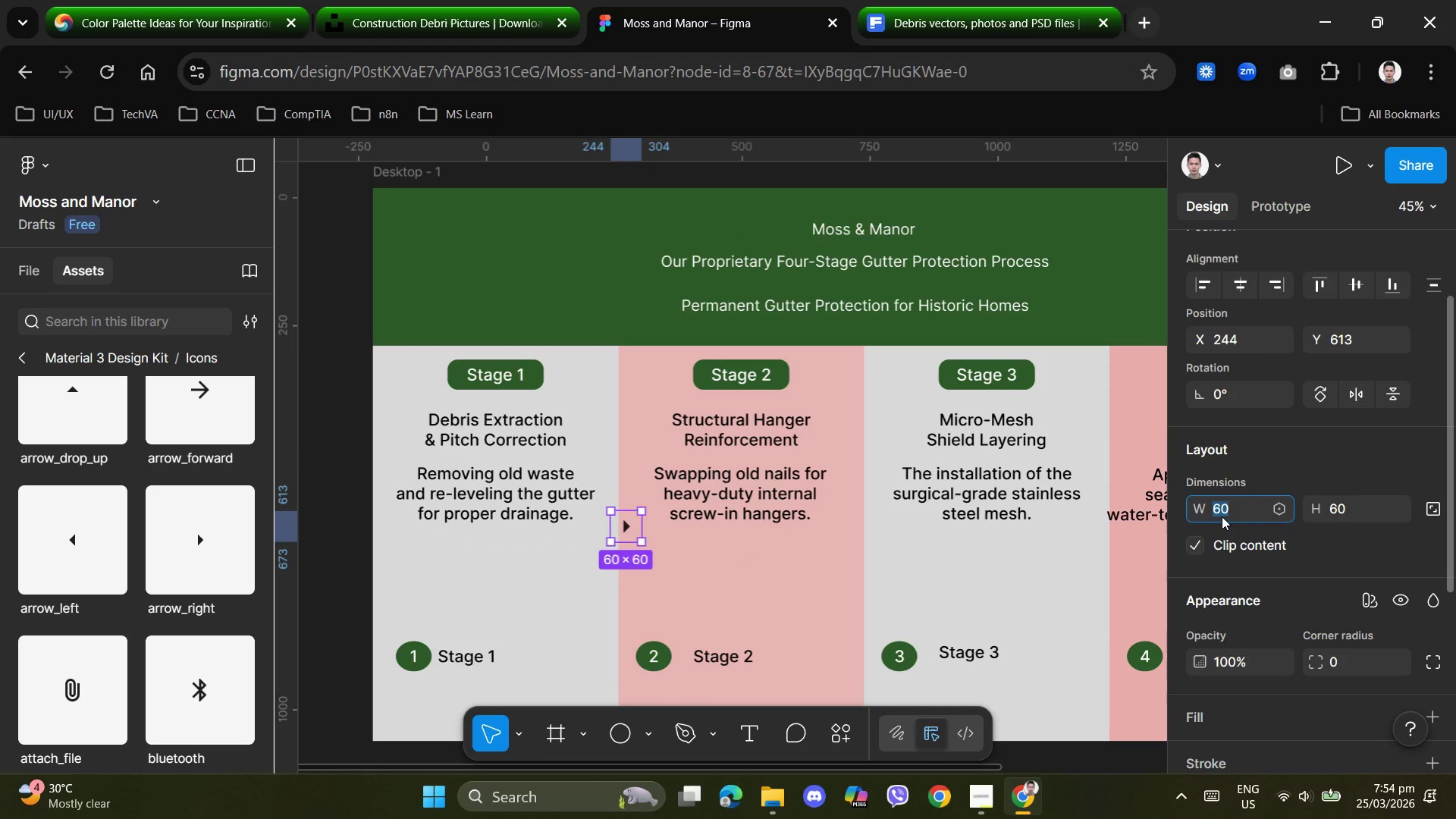 
key(Numpad6)
 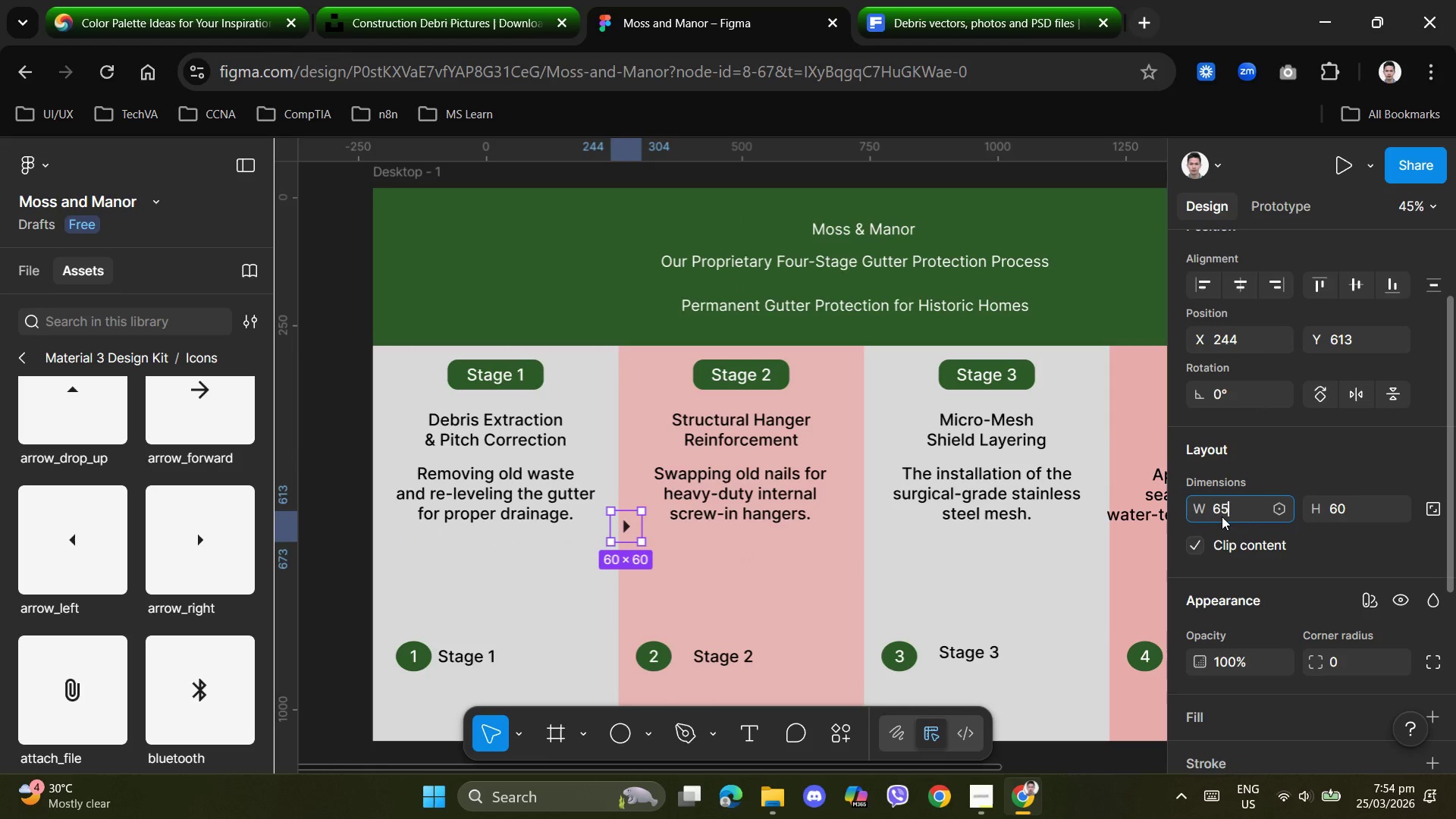 
key(Numpad5)
 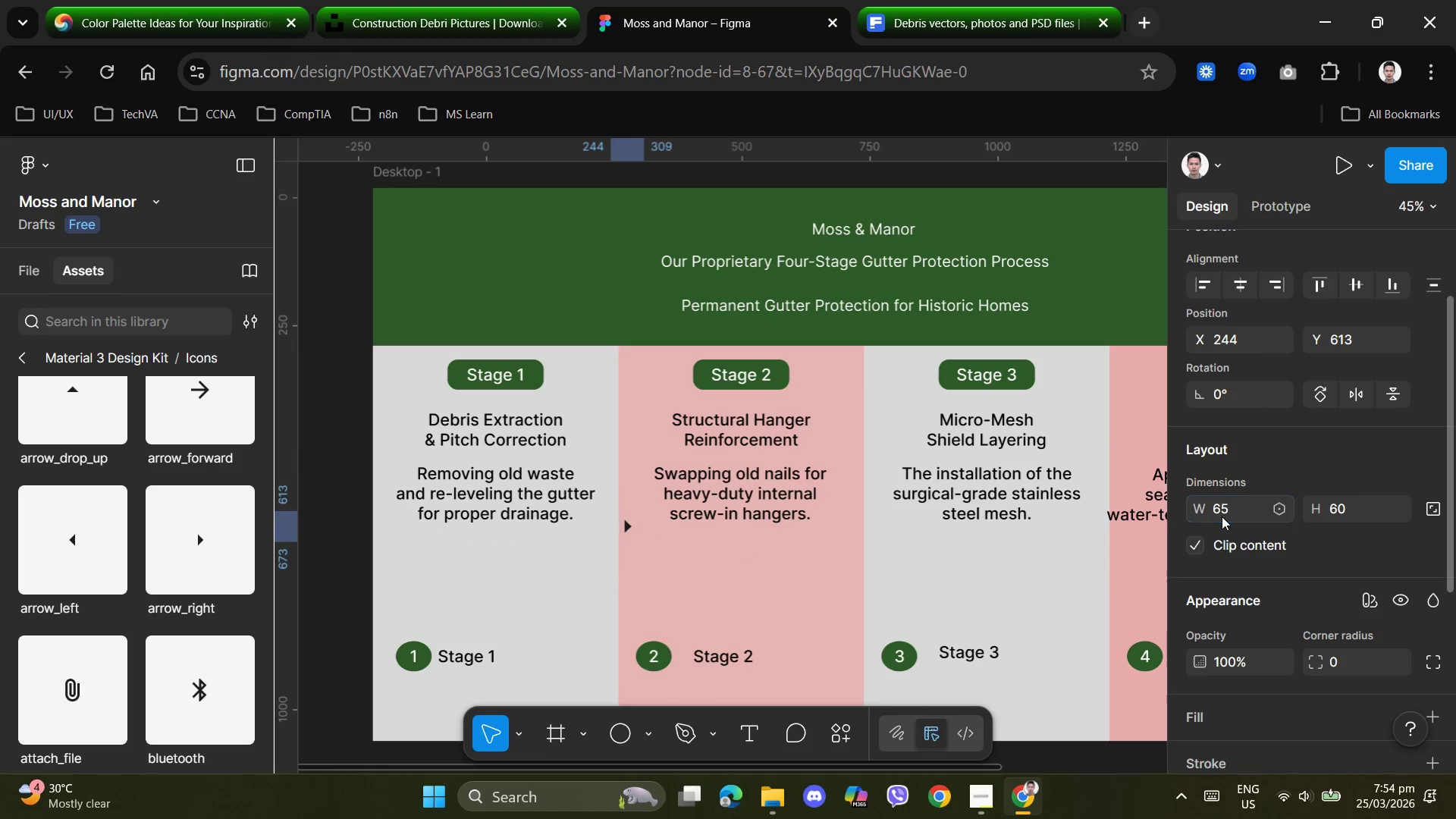 
key(NumpadEnter)
 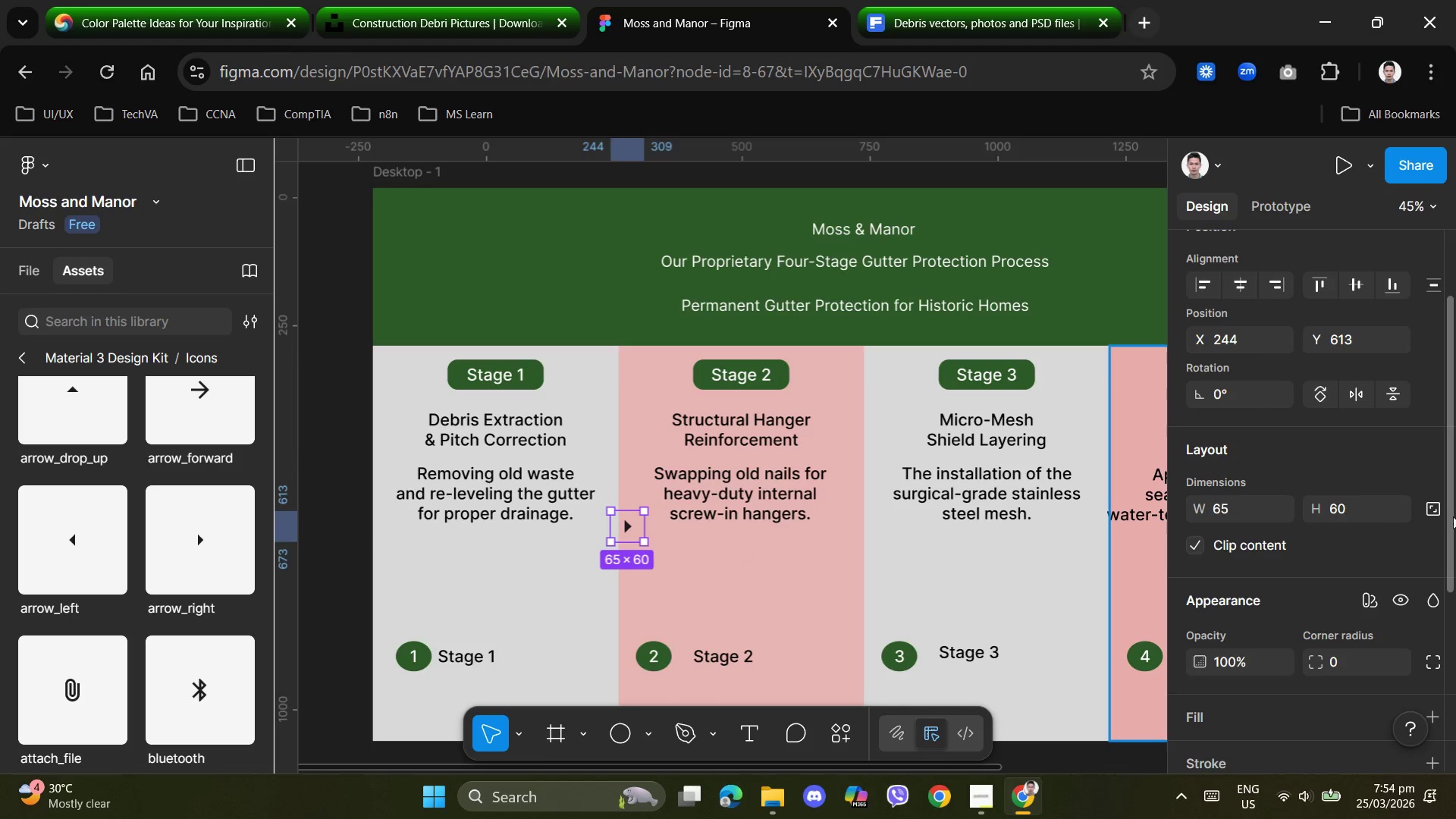 
left_click([1350, 506])
 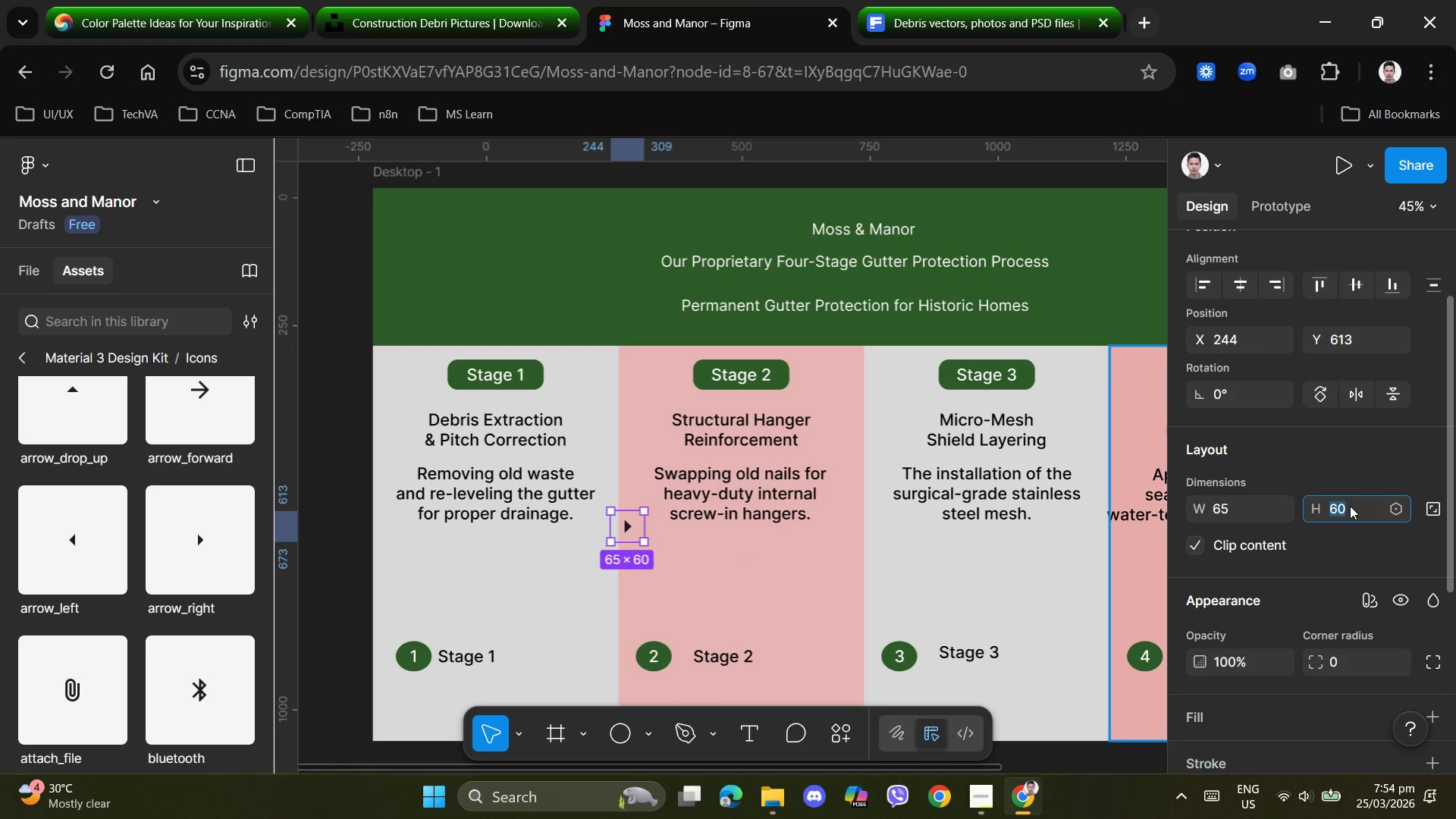 
key(Numpad6)
 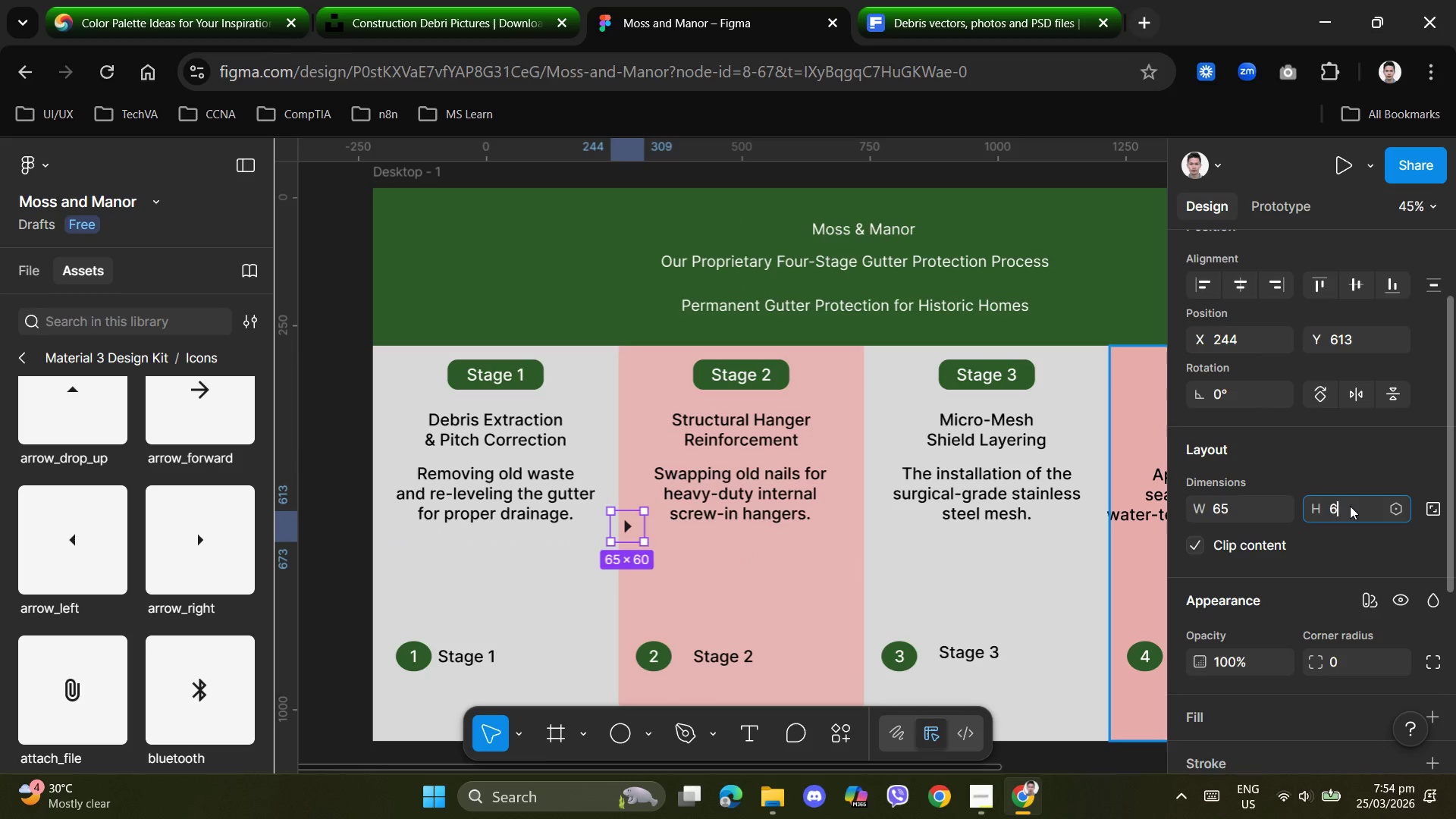 
key(Numpad5)
 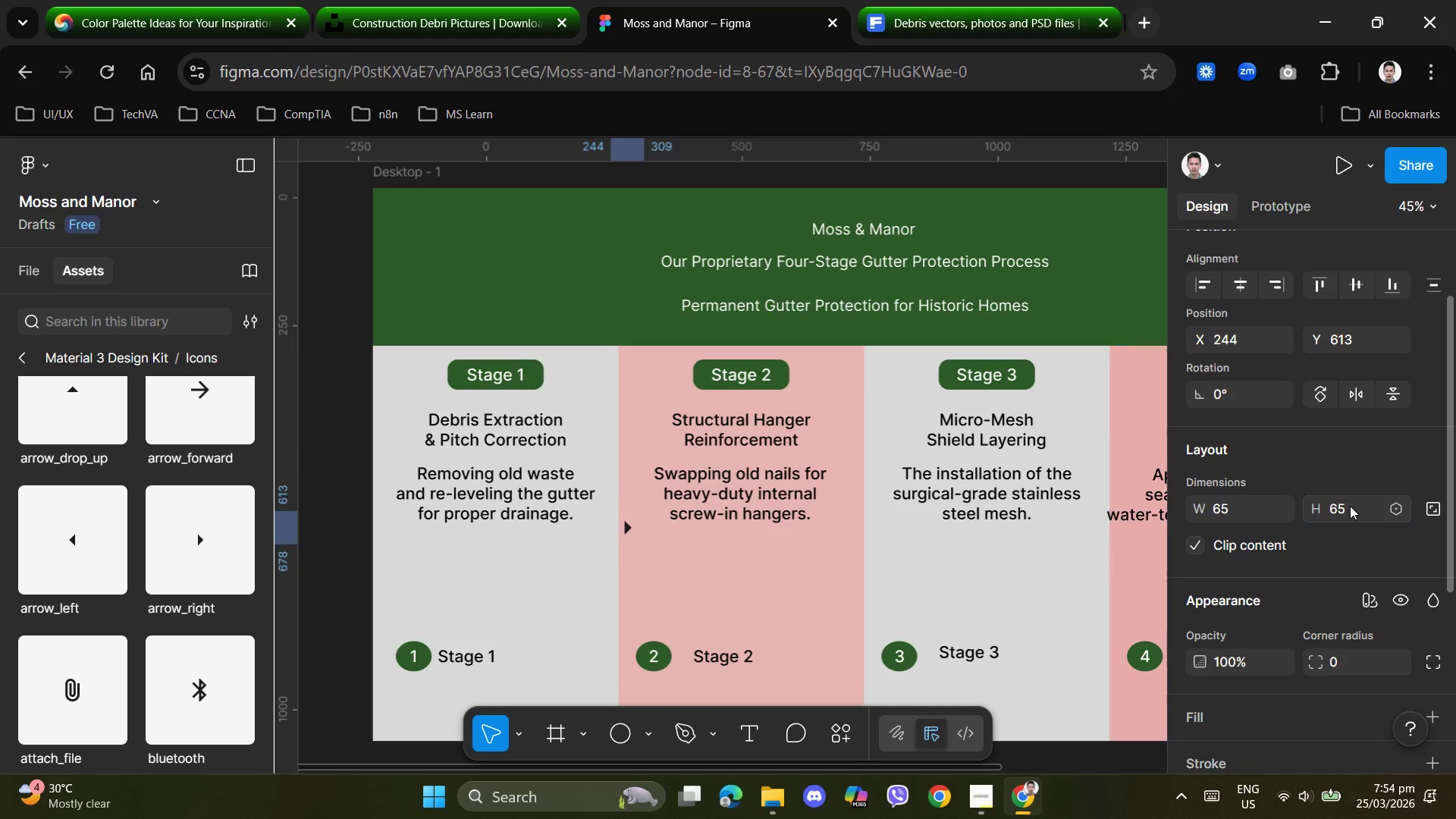 
key(NumpadEnter)
 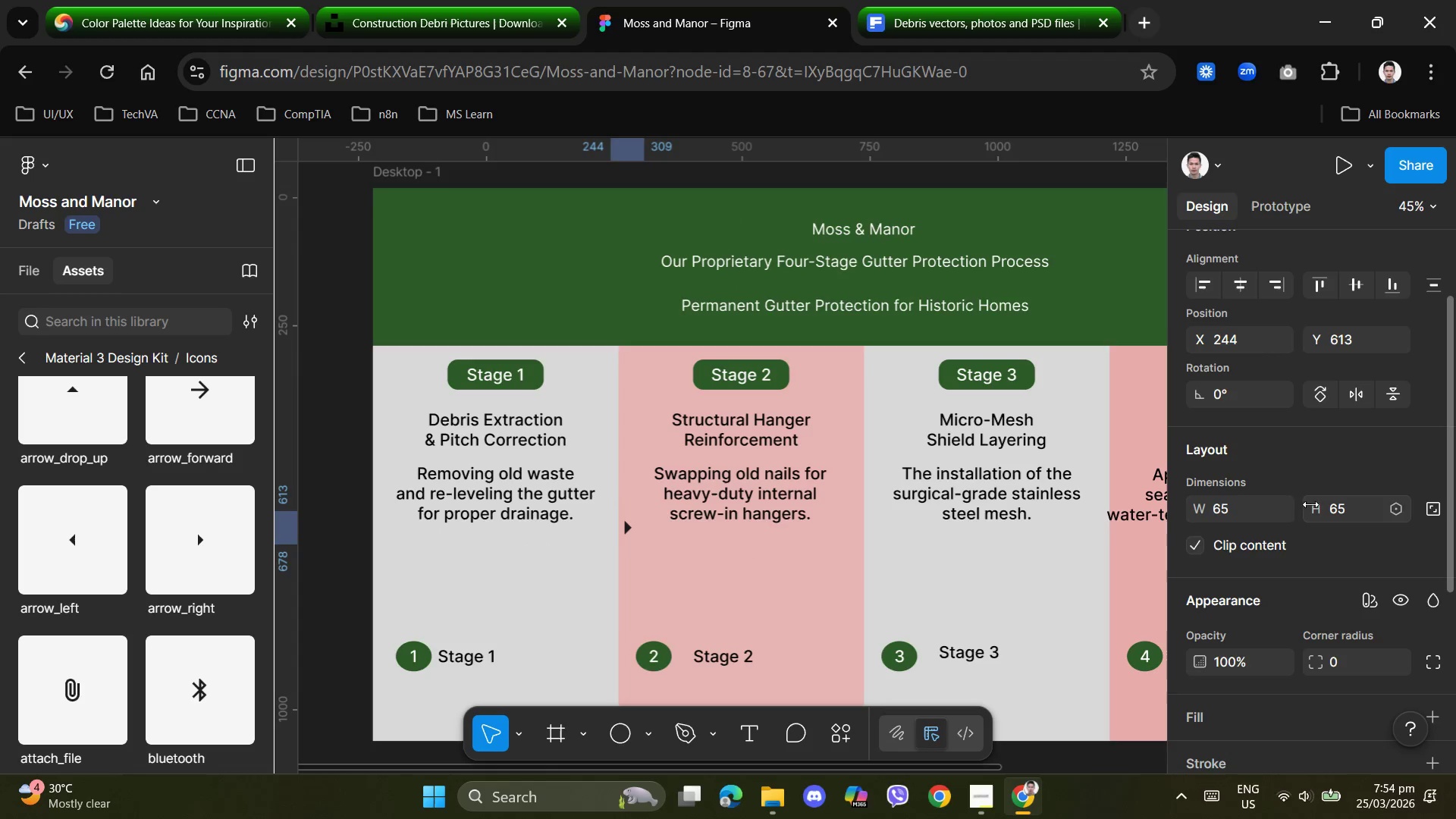 
left_click([1235, 511])
 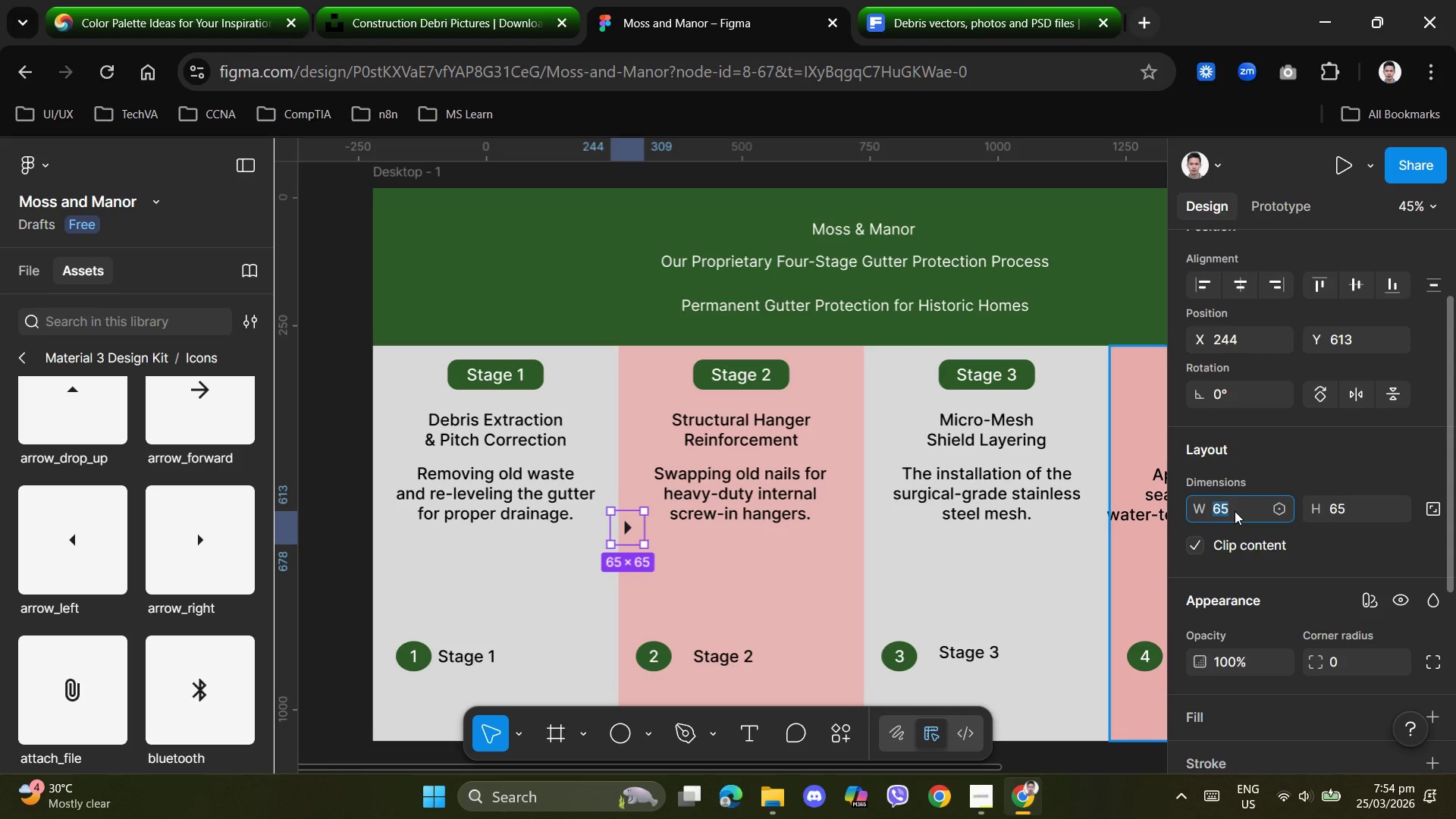 
key(Numpad7)
 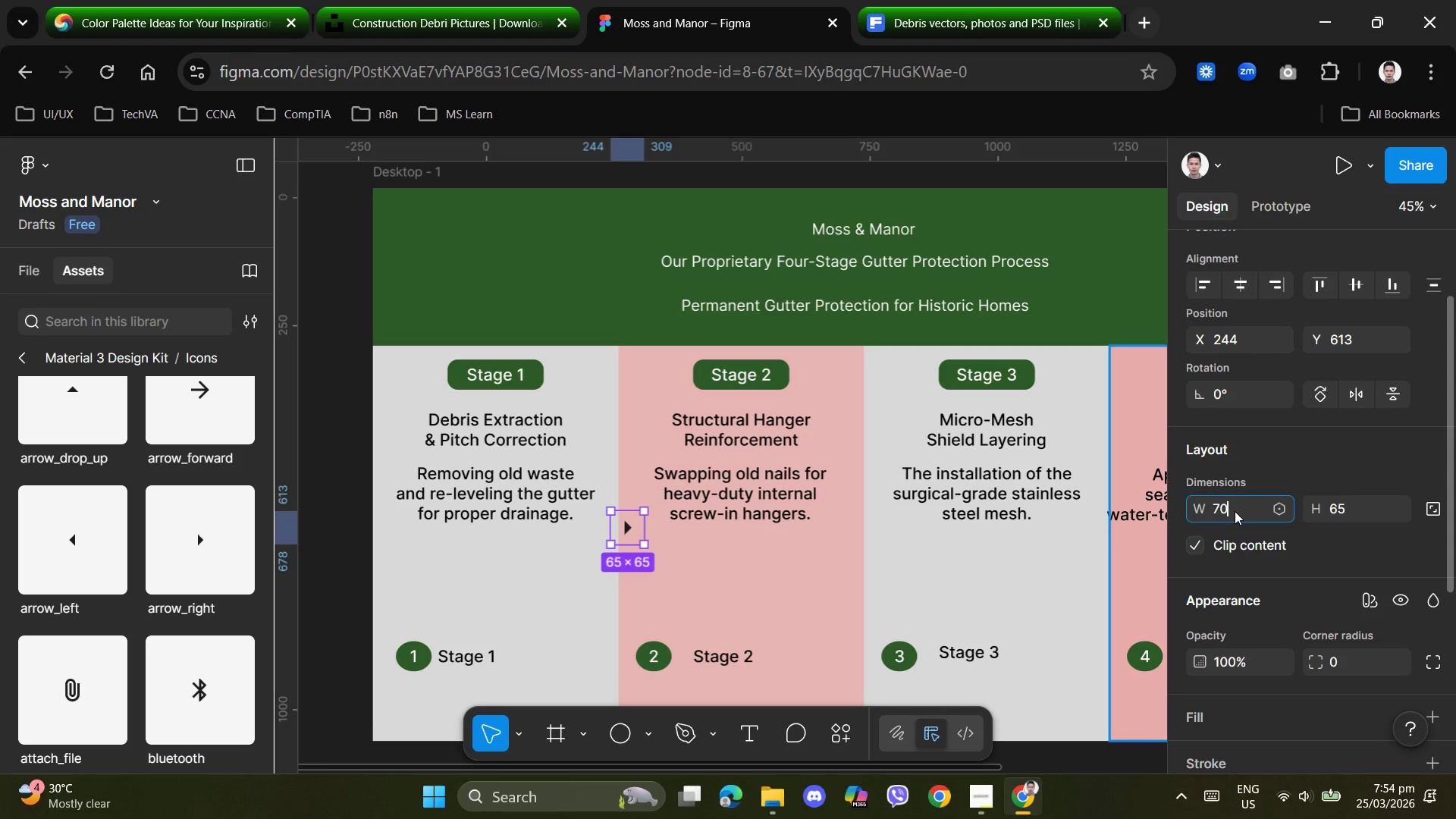 
key(Numpad0)
 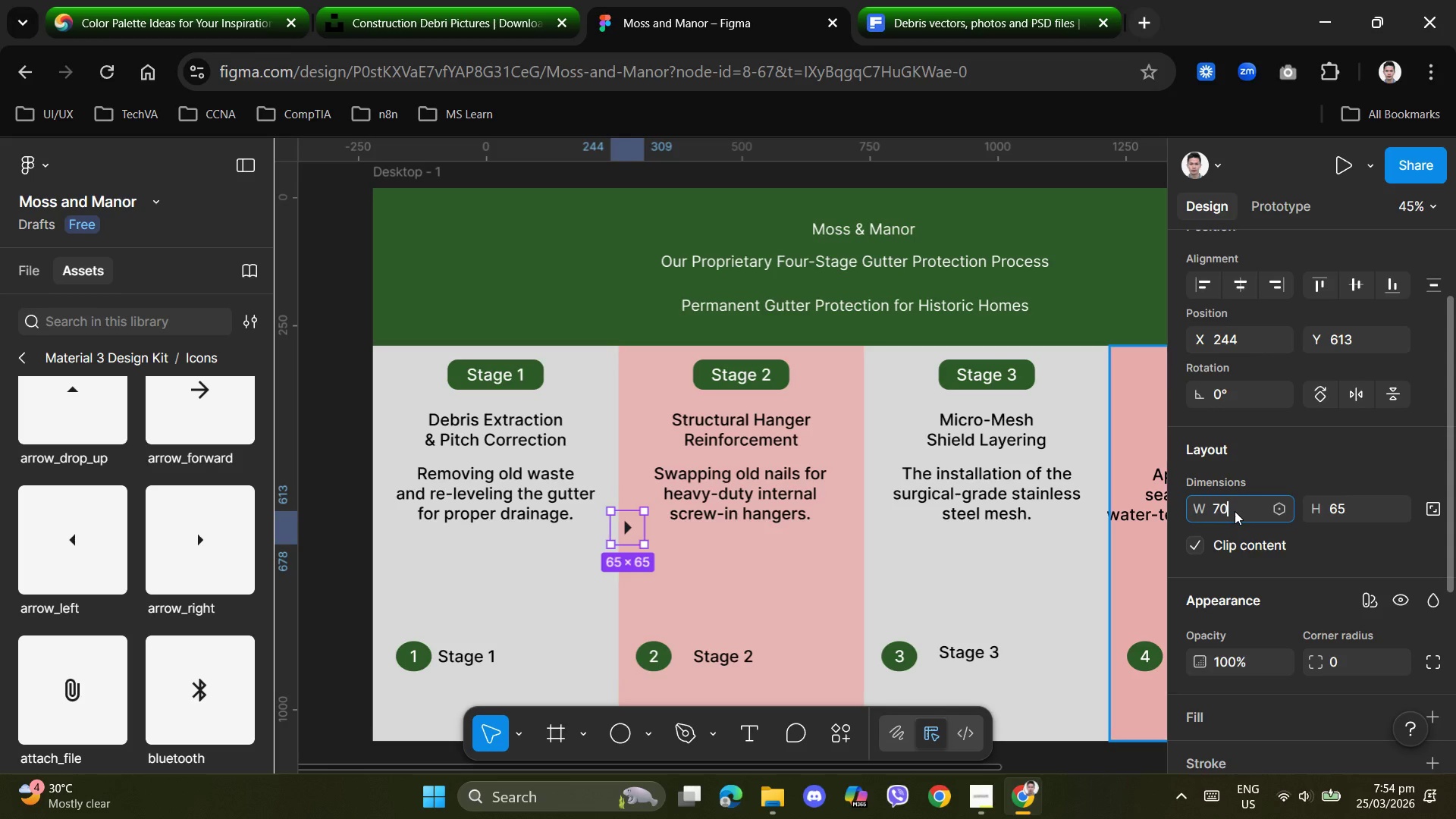 
key(NumpadEnter)
 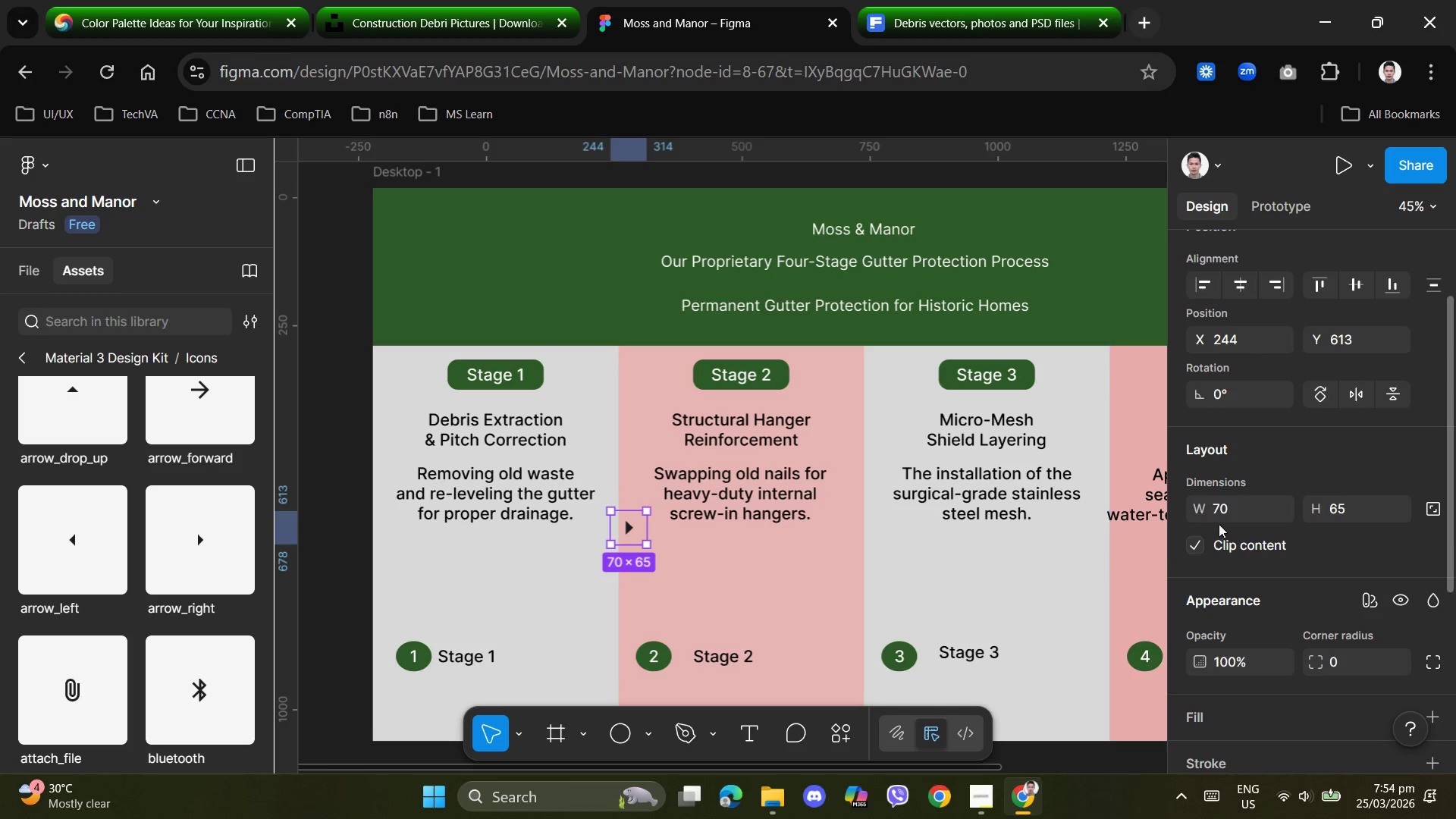 
left_click([1332, 513])
 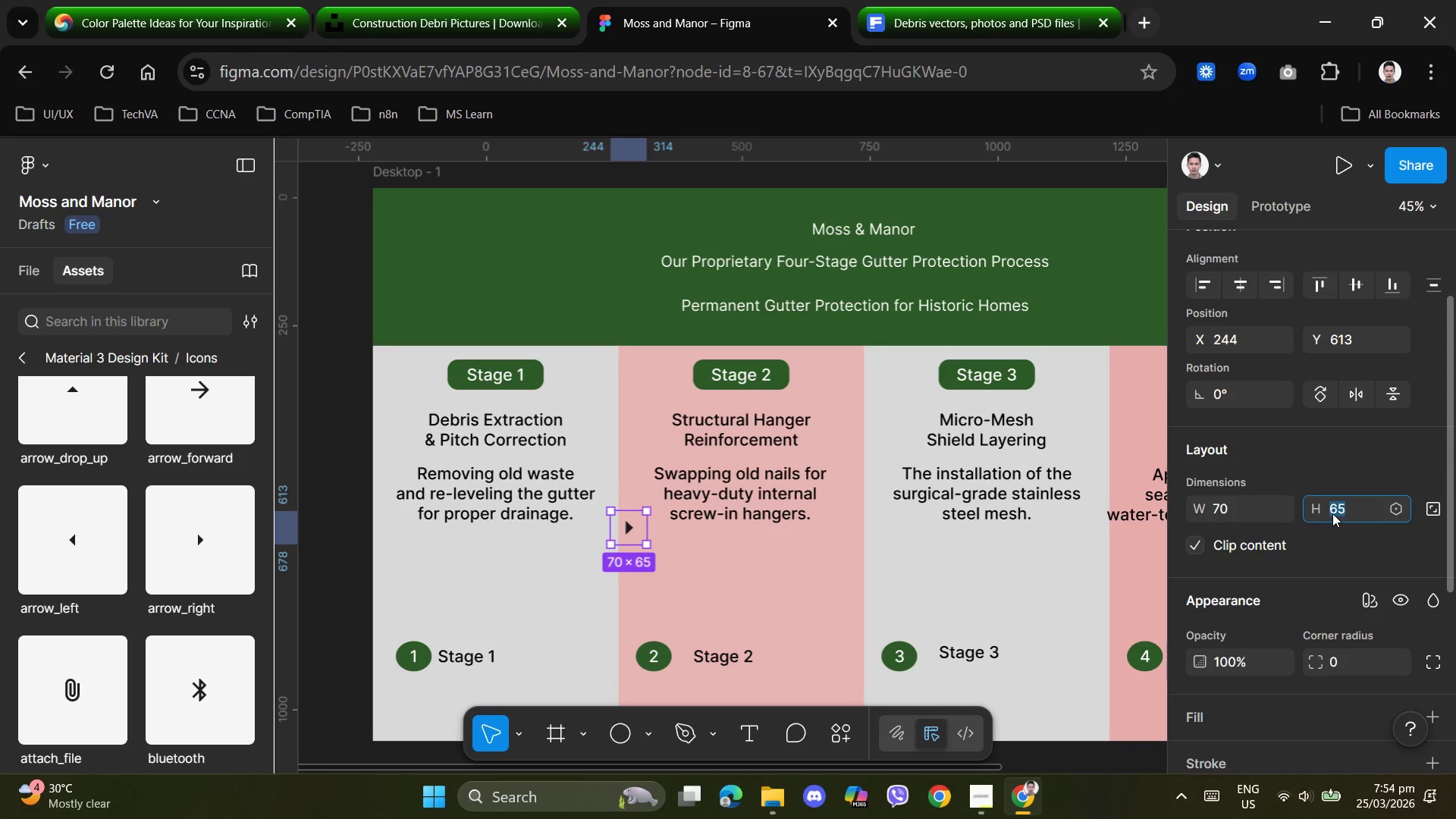 
key(Numpad7)
 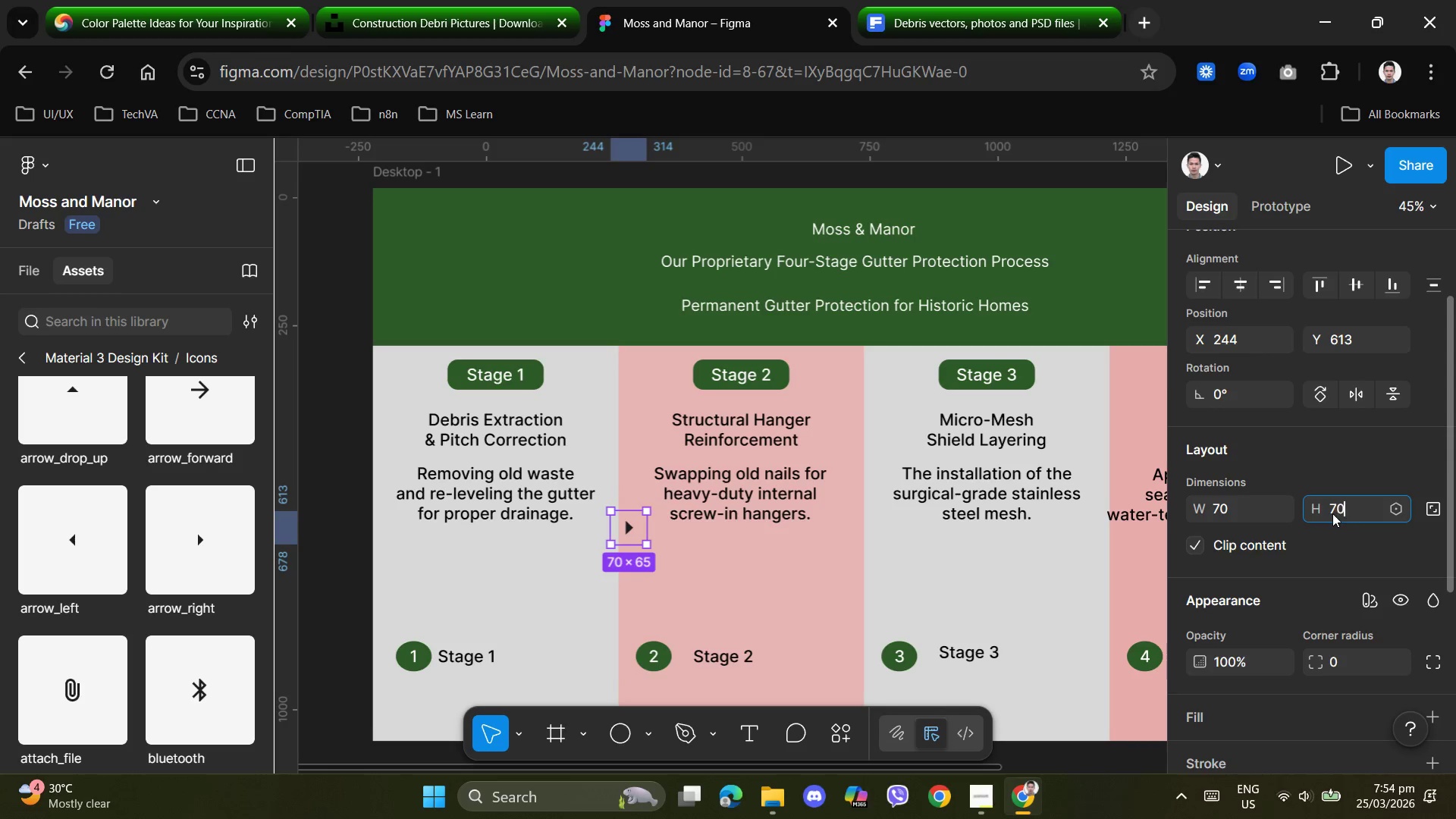 
key(Numpad0)
 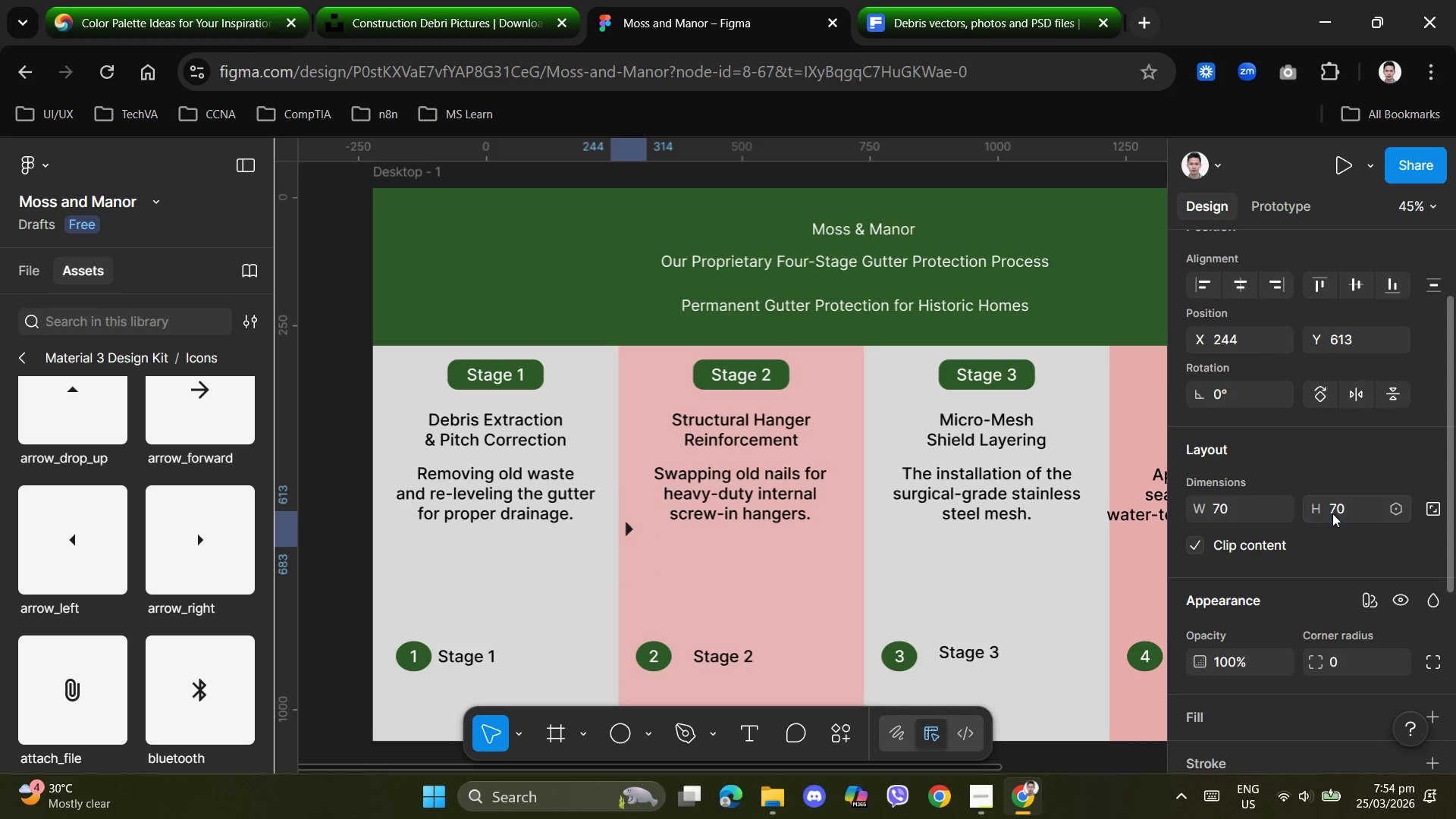 
key(NumpadEnter)
 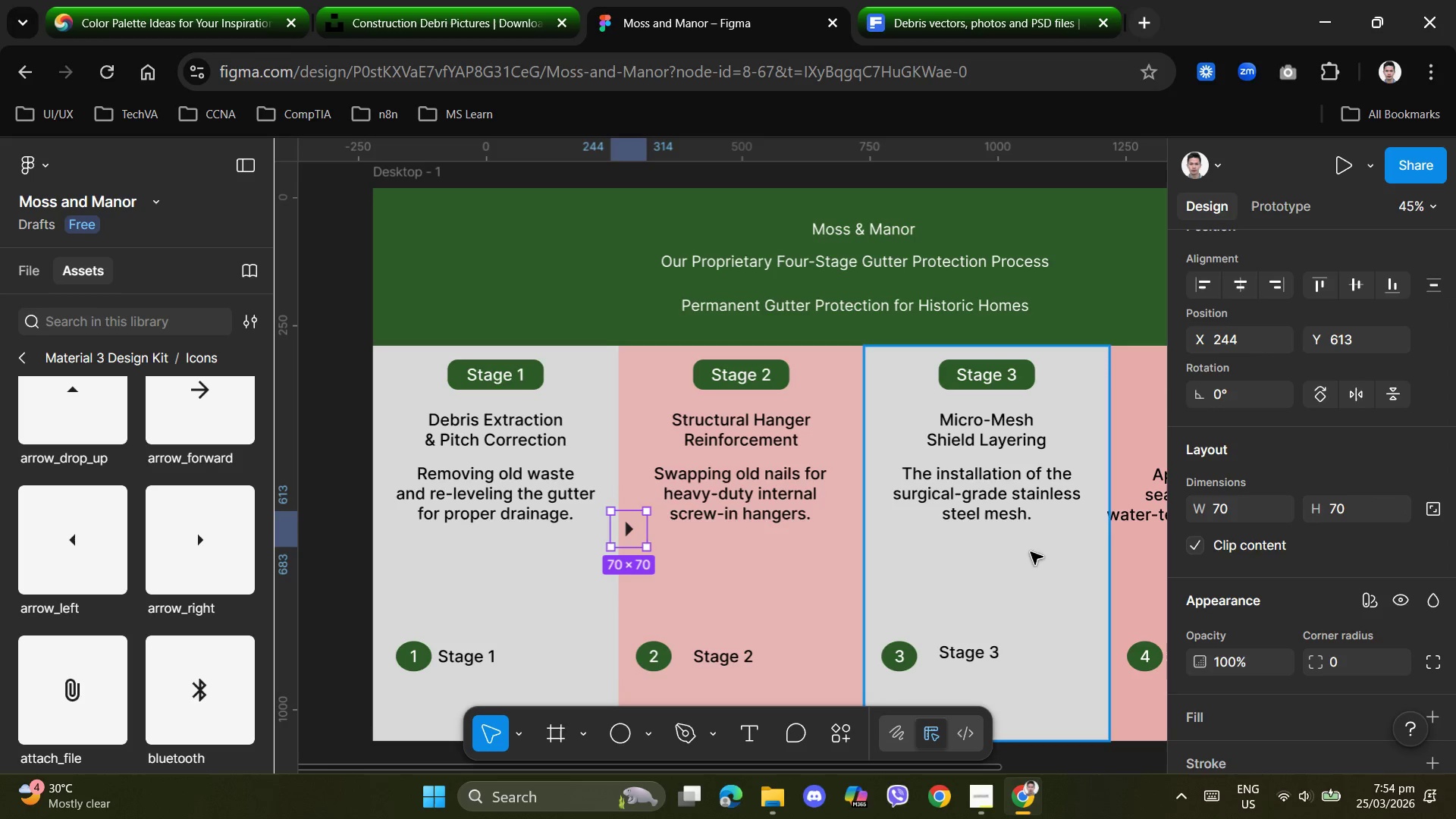 
left_click([769, 576])
 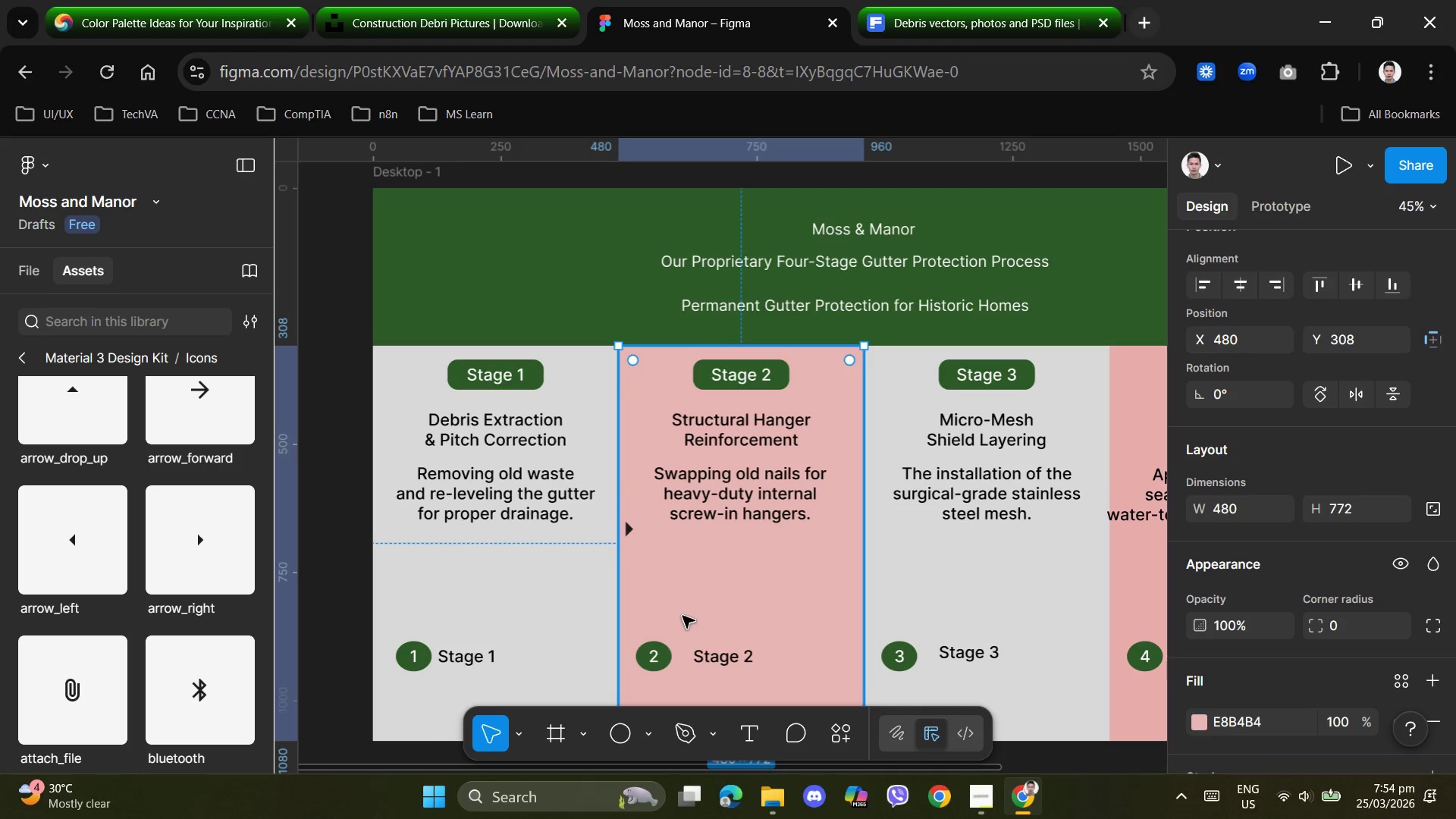 
wait(6.64)
 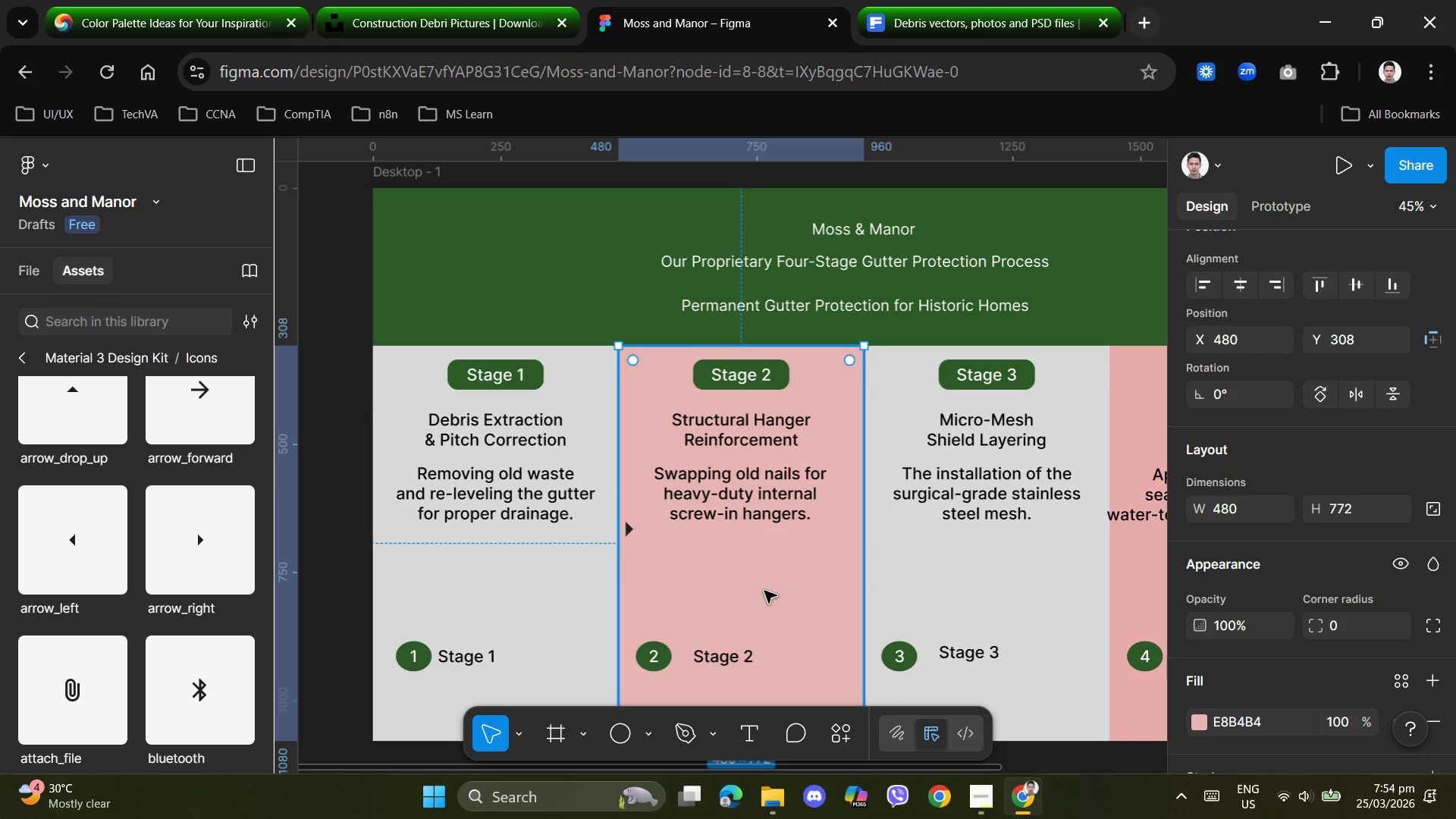 
left_click([633, 532])
 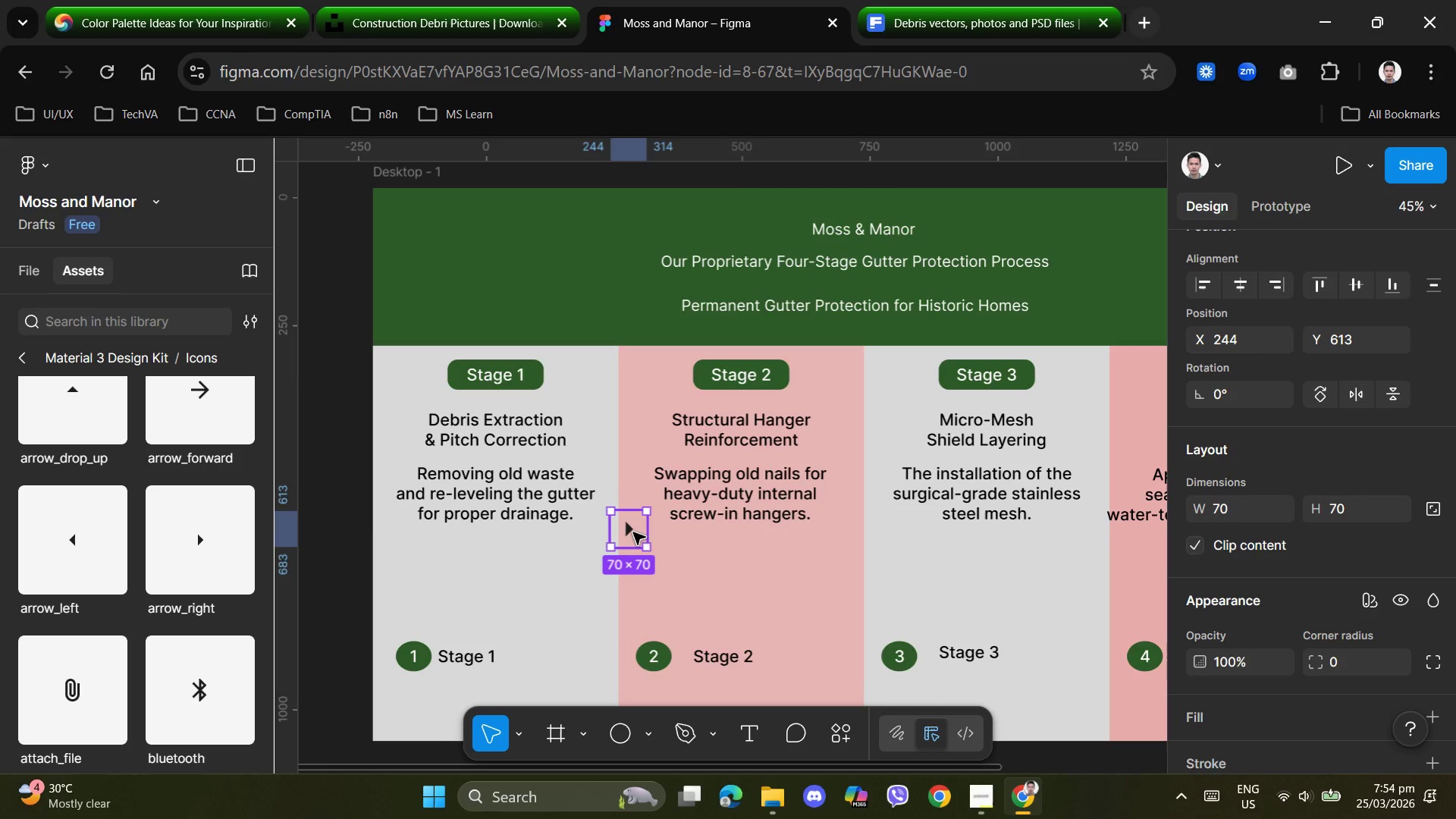 
key(Control+D)
 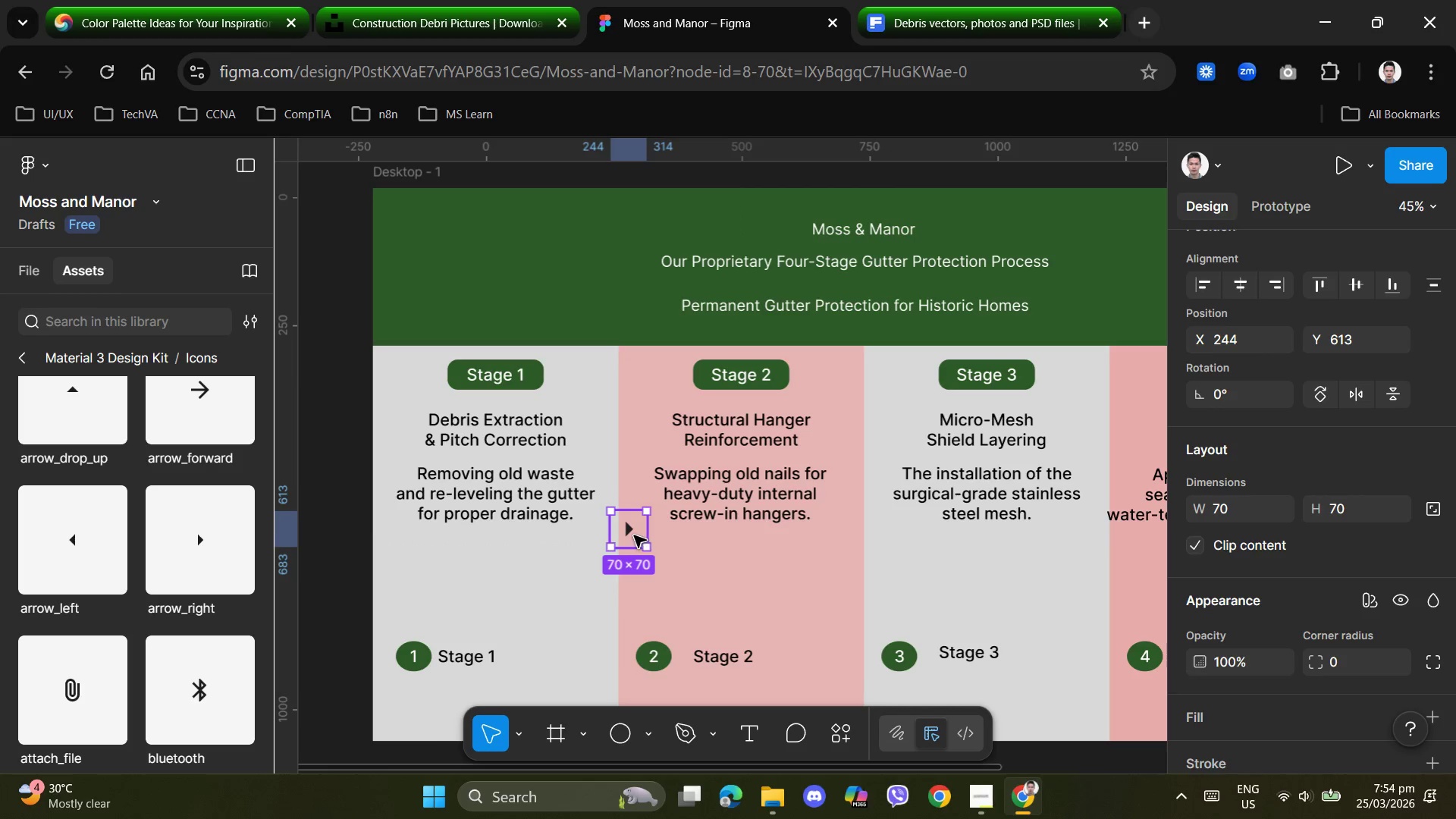 
left_click_drag(start_coordinate=[632, 534], to_coordinate=[880, 535])
 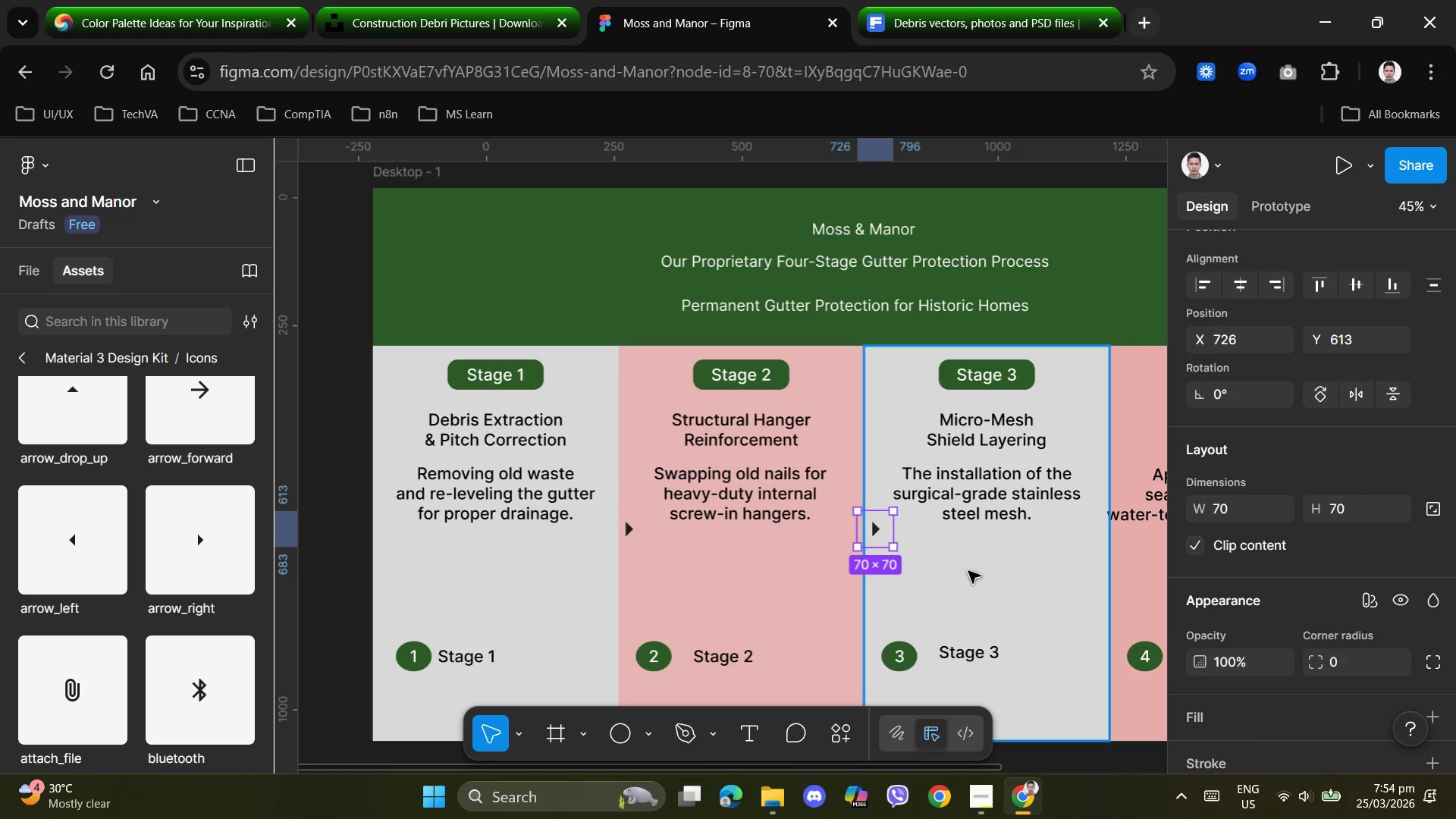 
left_click([968, 571])
 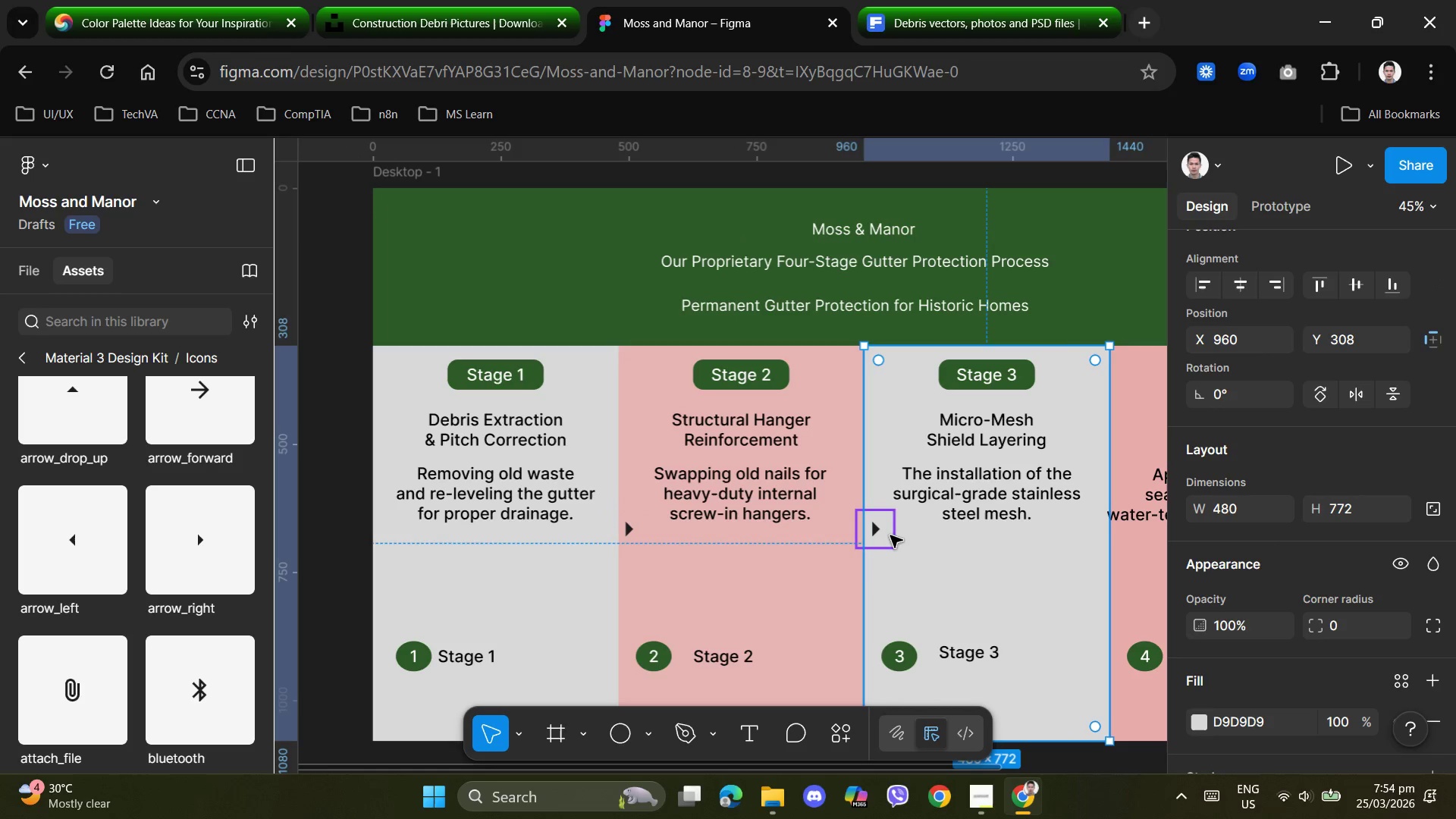 
left_click([890, 535])
 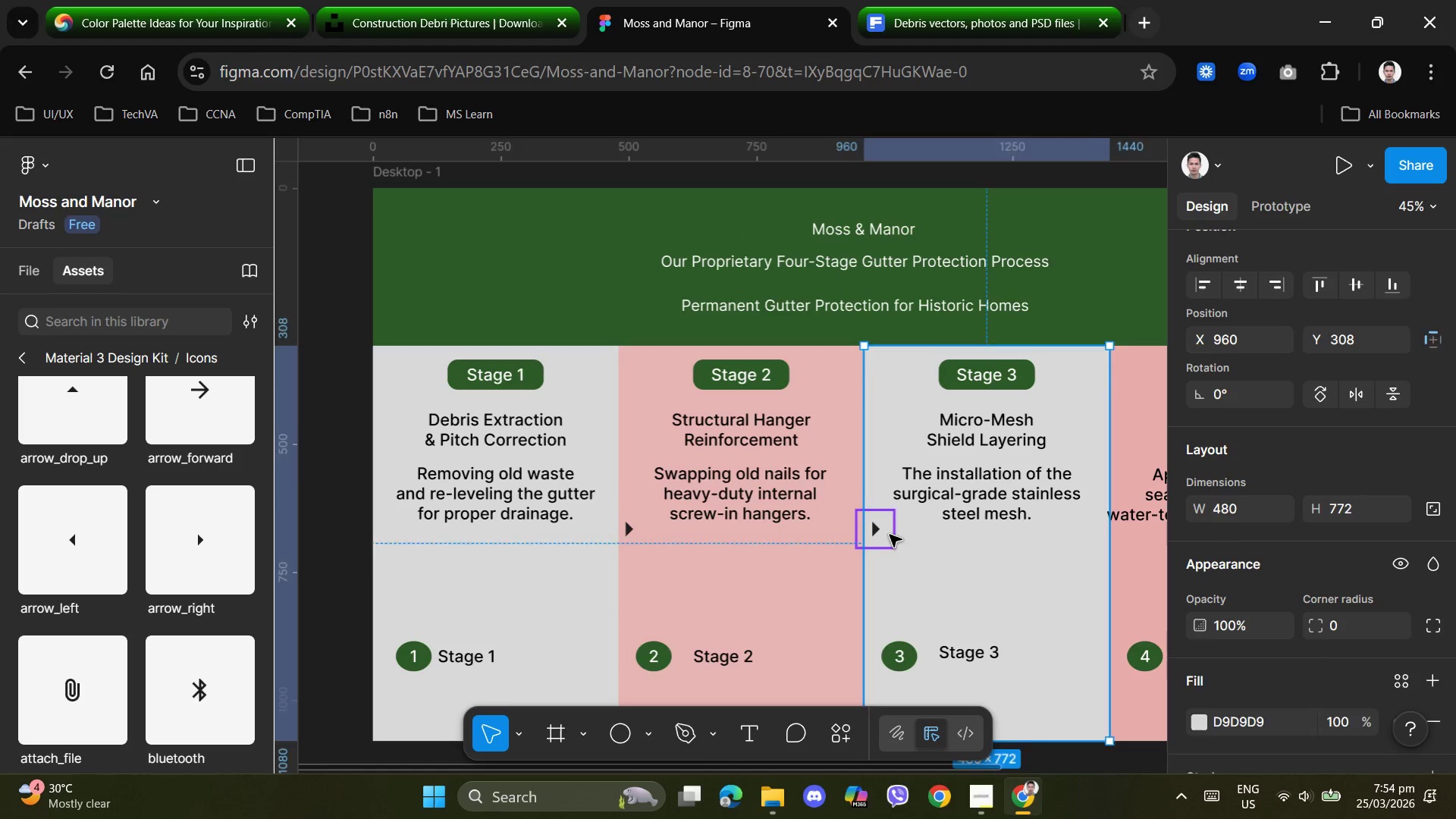 
hold_key(key=ControlLeft, duration=1.16)
 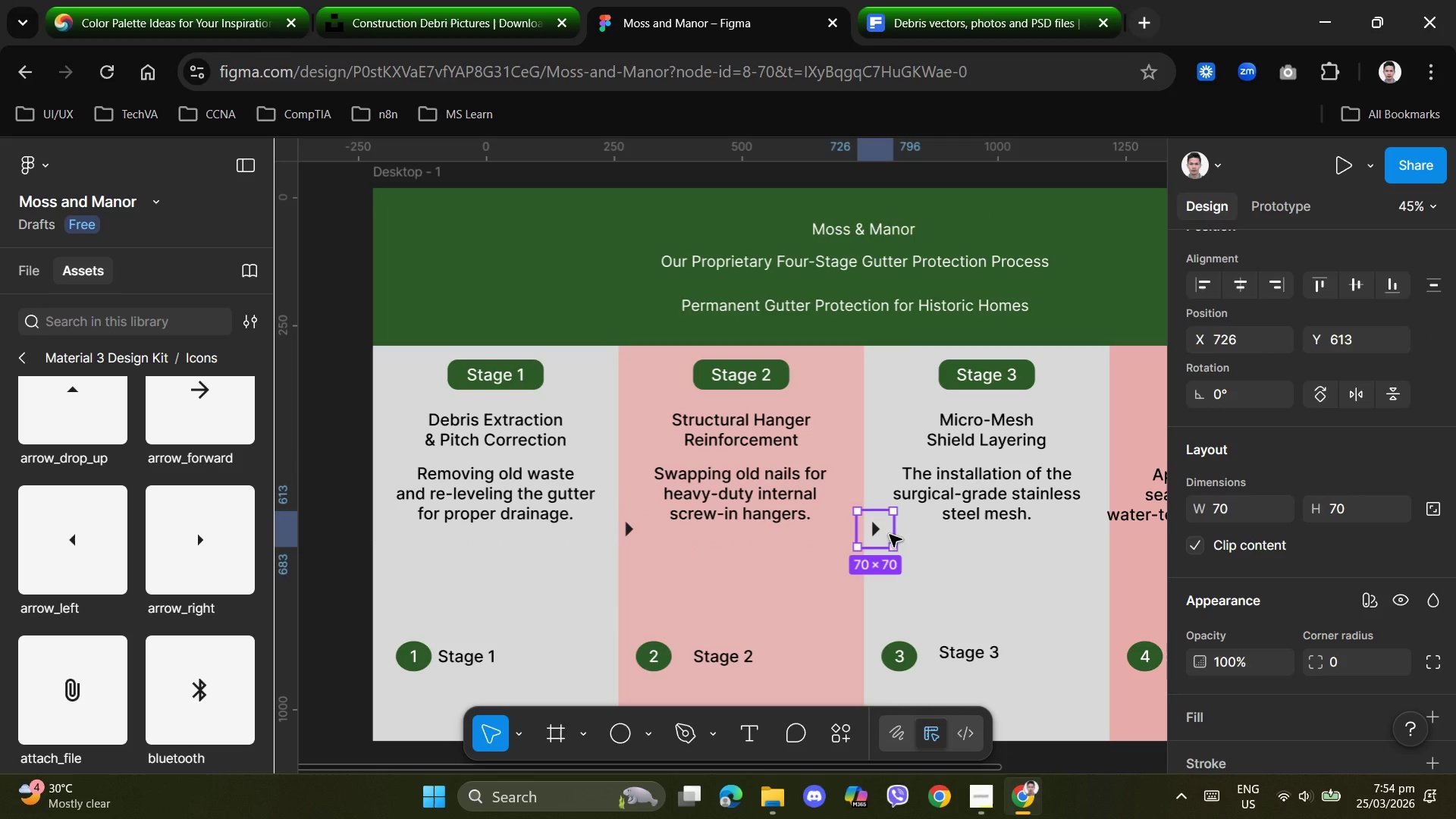 
key(Control+D)
 